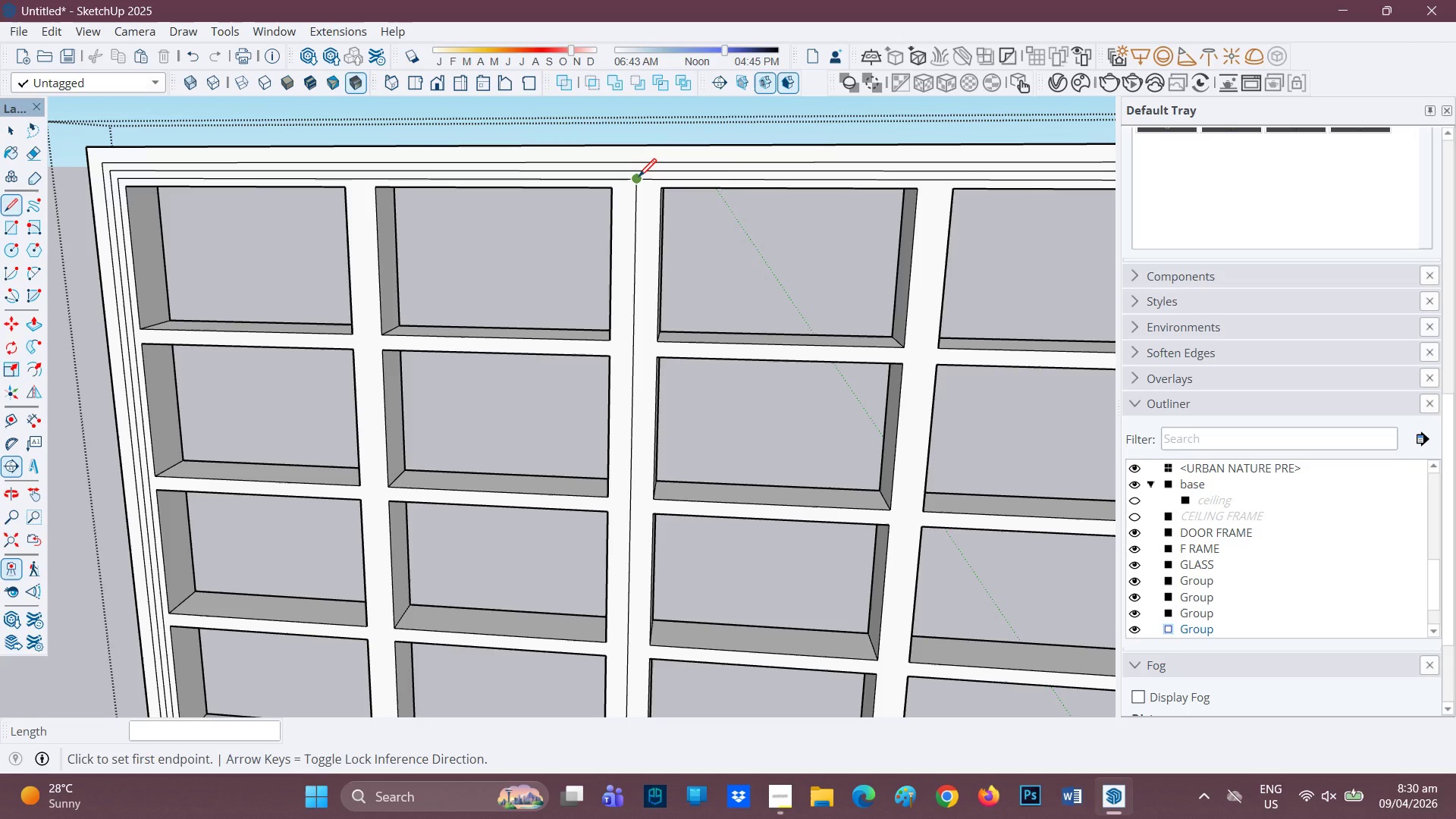 
left_click([638, 180])
 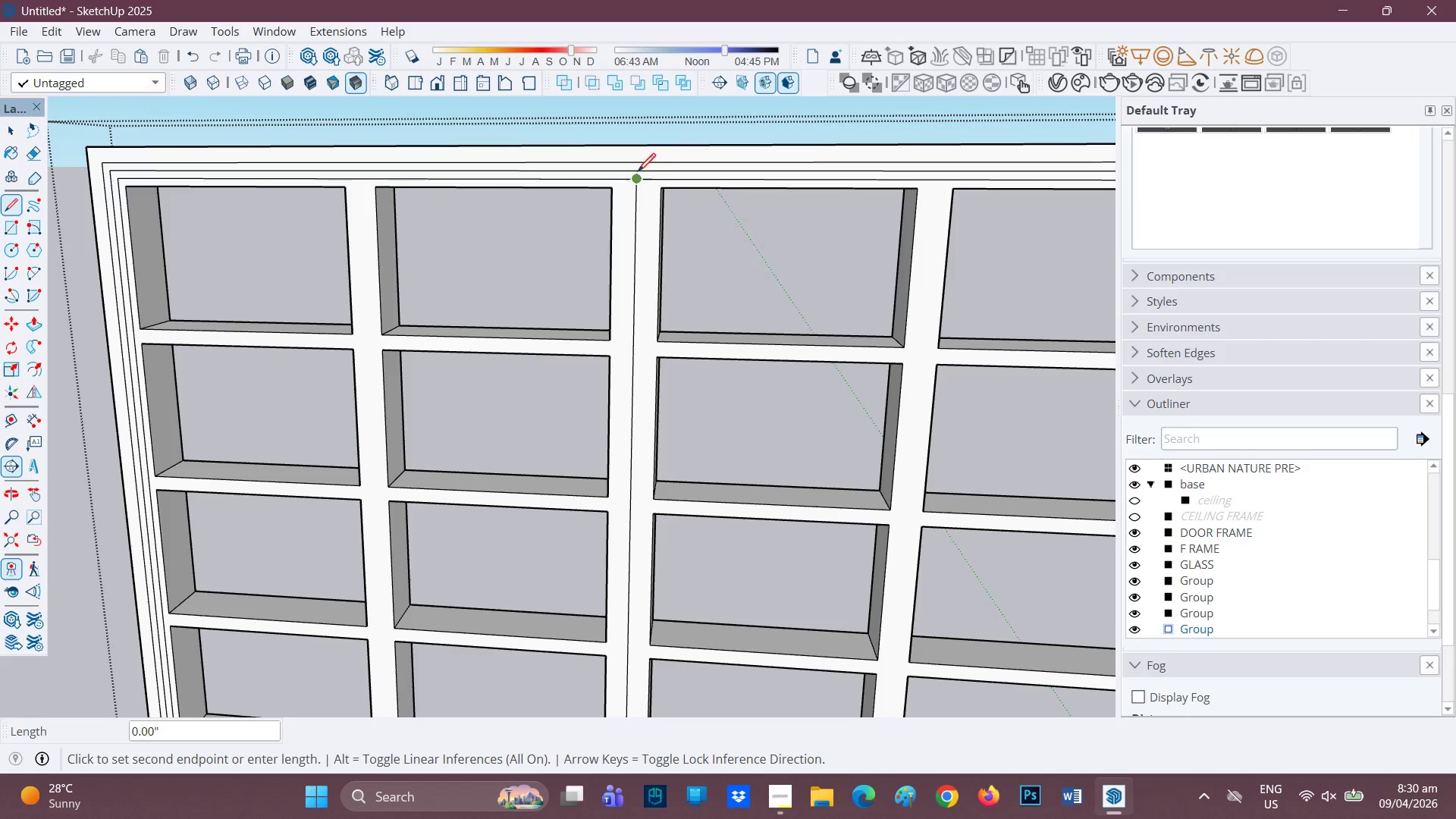 
left_click([638, 171])
 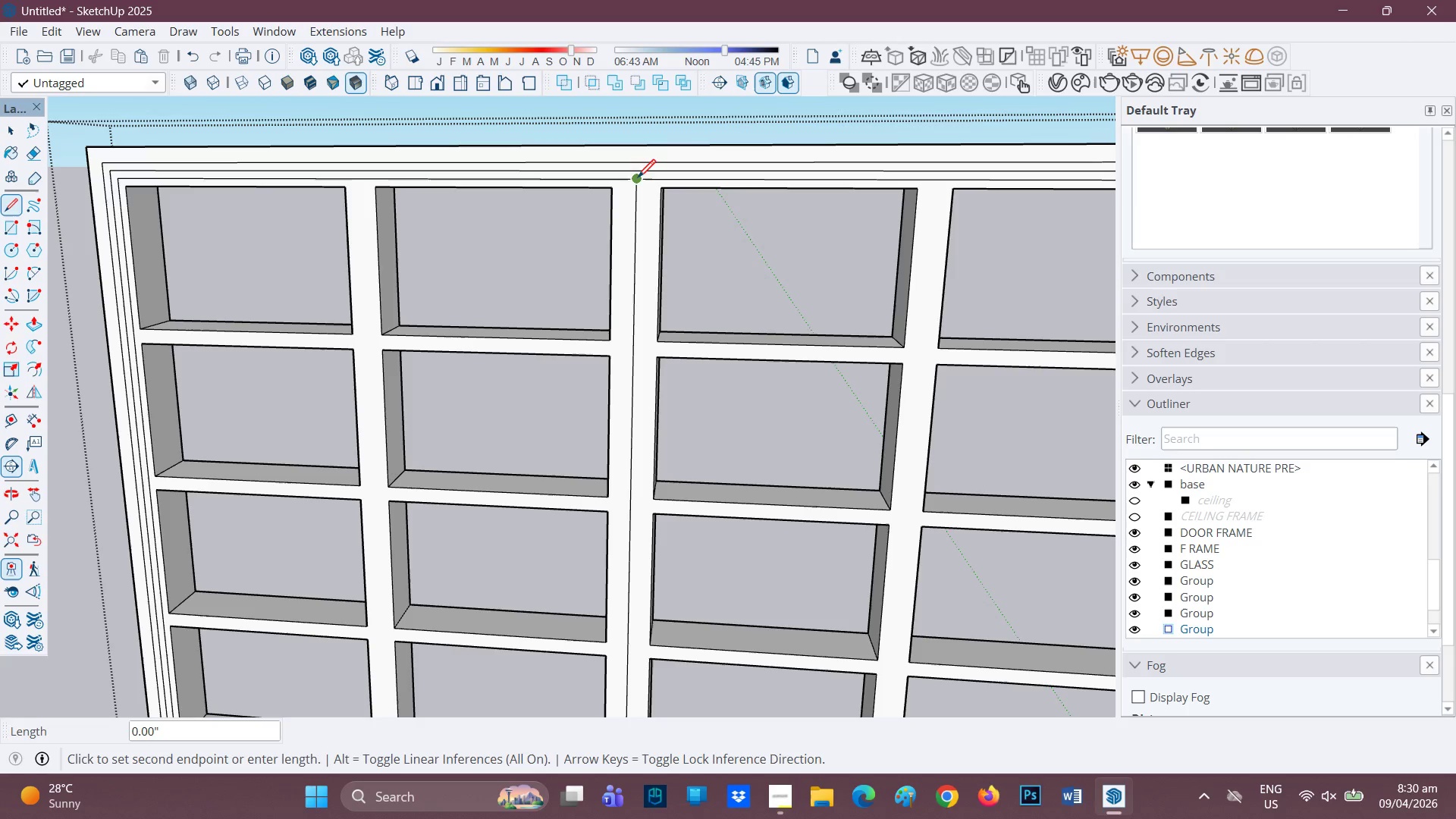 
scroll: coordinate [617, 191], scroll_direction: up, amount: 7.0
 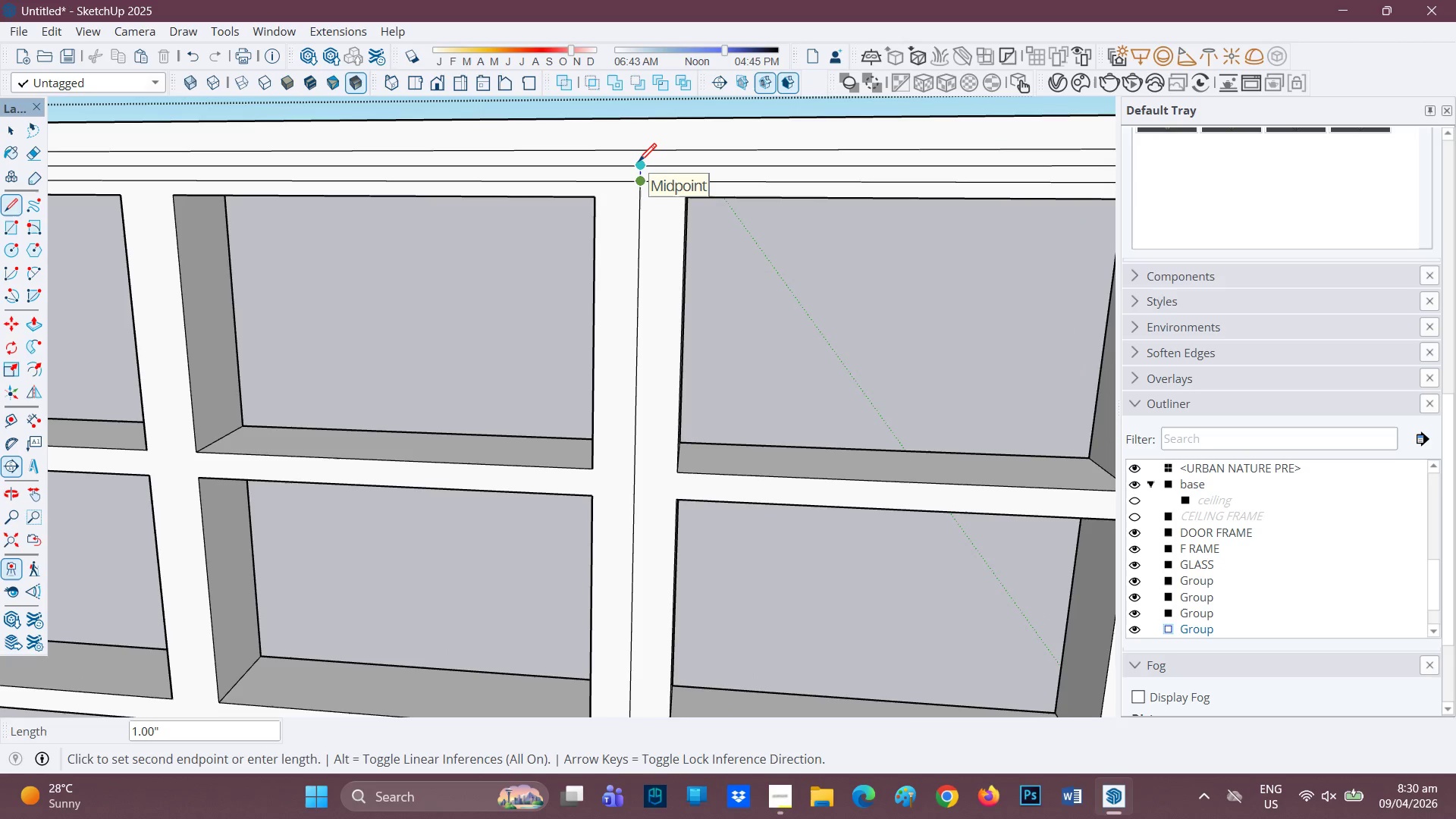 
left_click([639, 163])
 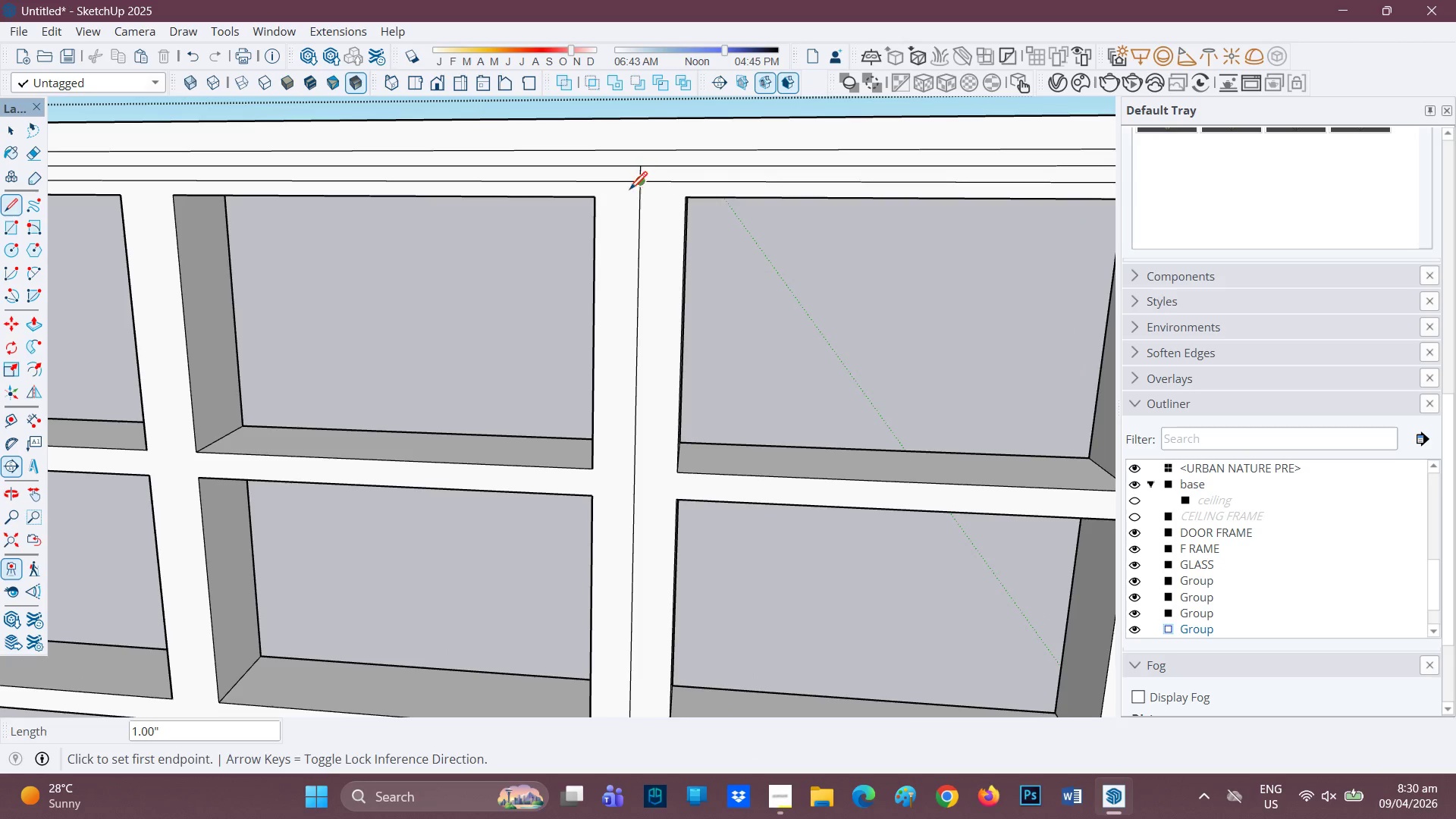 
scroll: coordinate [643, 315], scroll_direction: down, amount: 7.0
 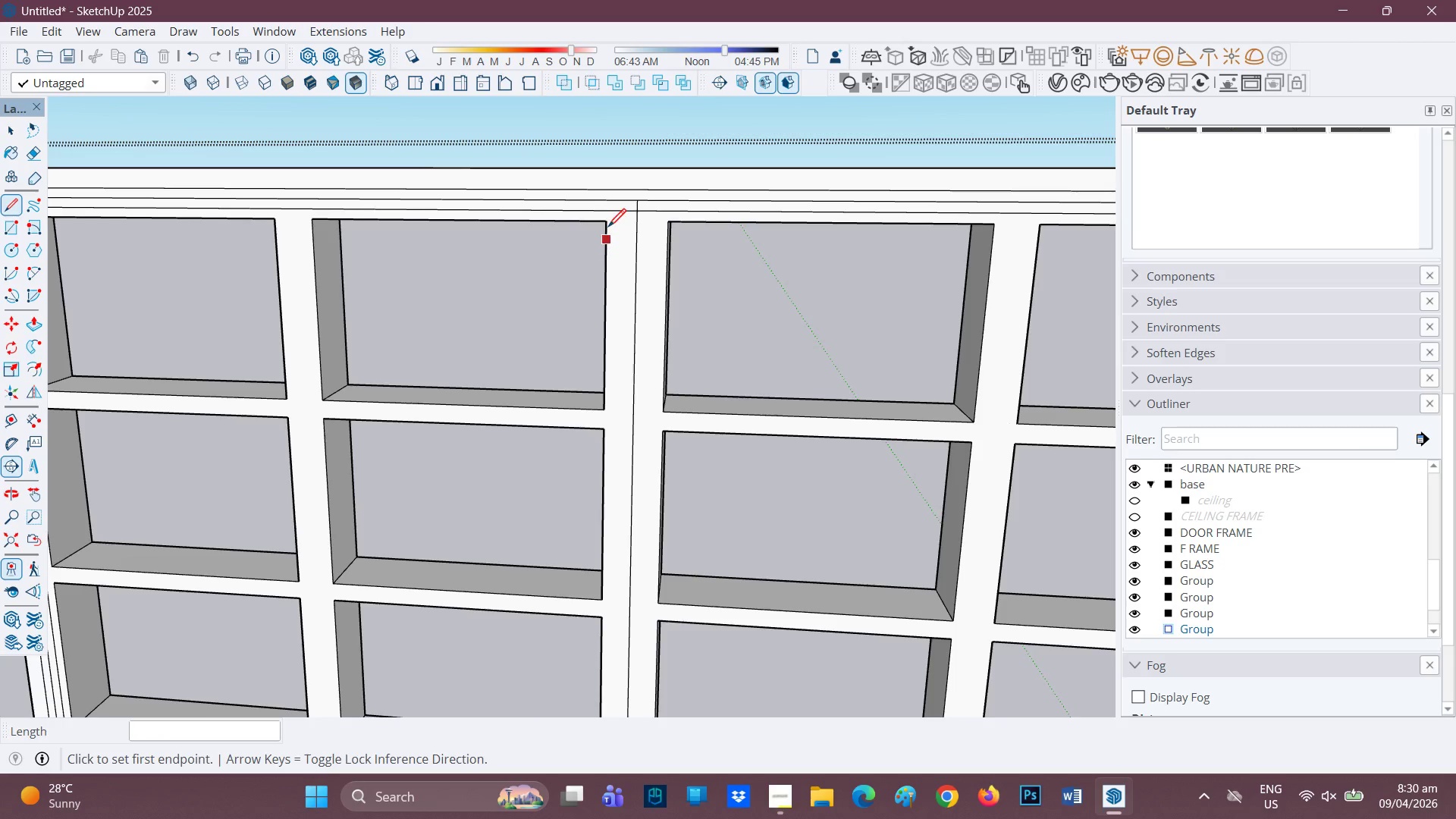 
key(E)
 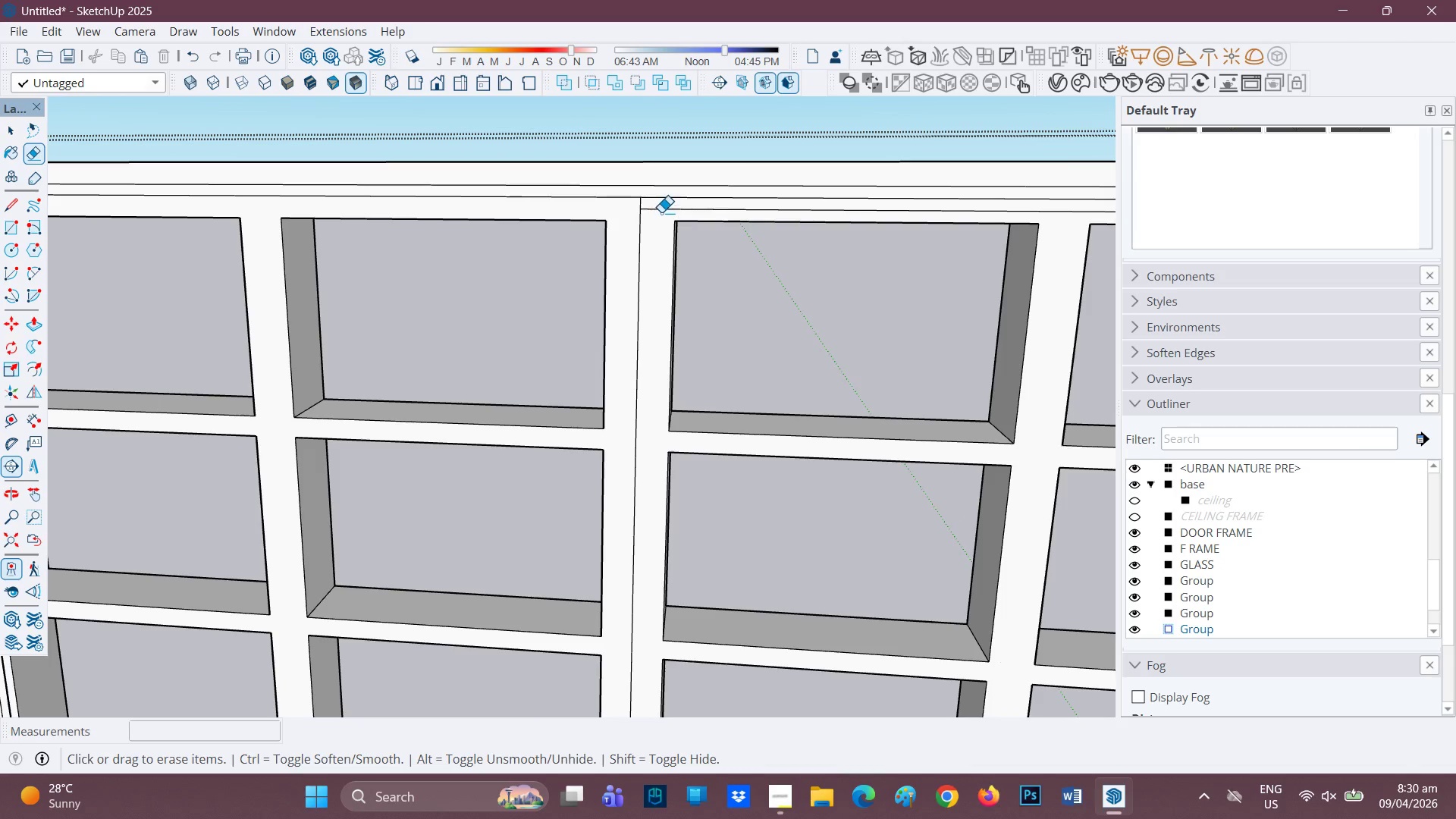 
scroll: coordinate [609, 228], scroll_direction: up, amount: 1.0
 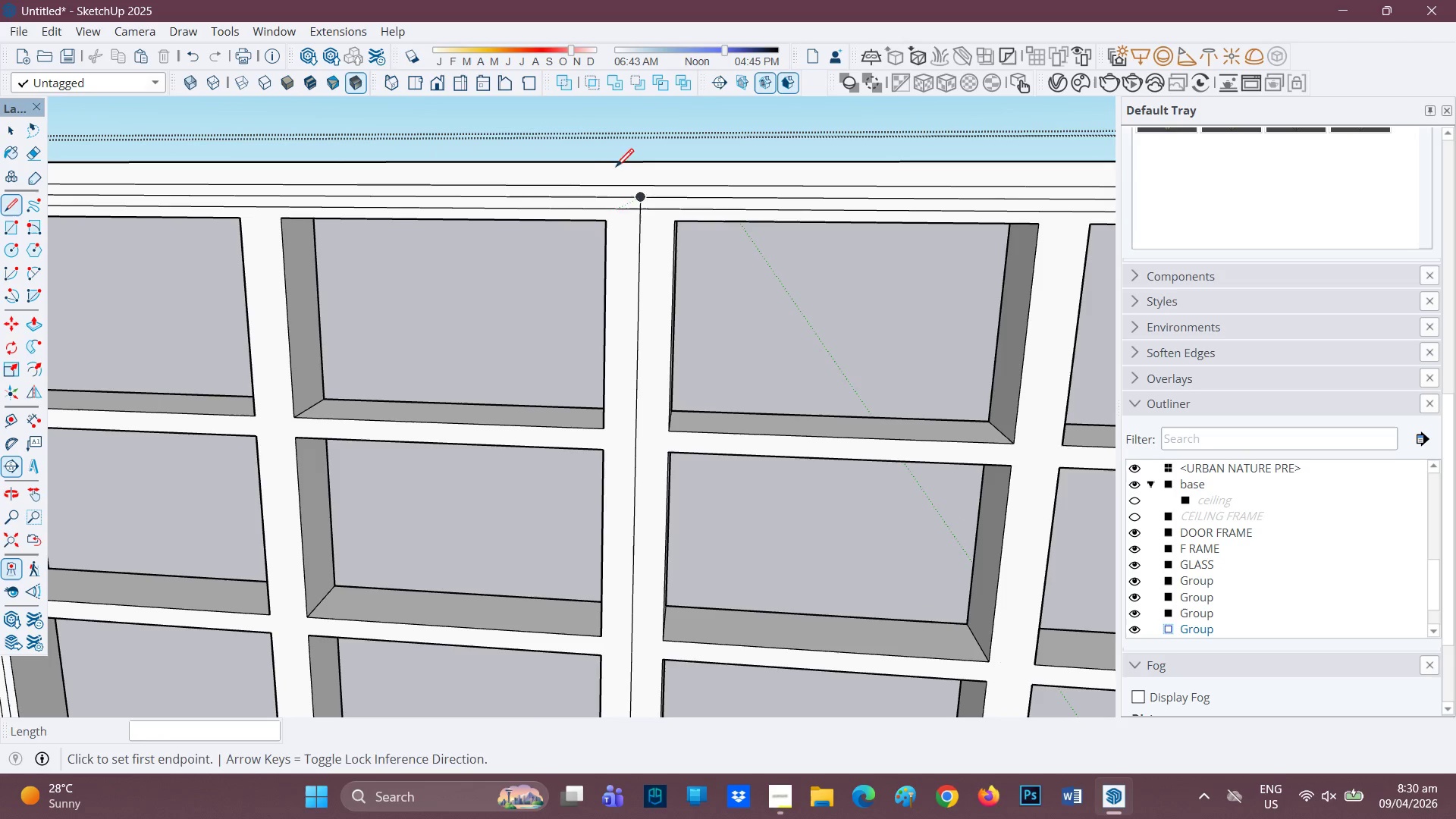 
scroll: coordinate [623, 338], scroll_direction: down, amount: 3.0
 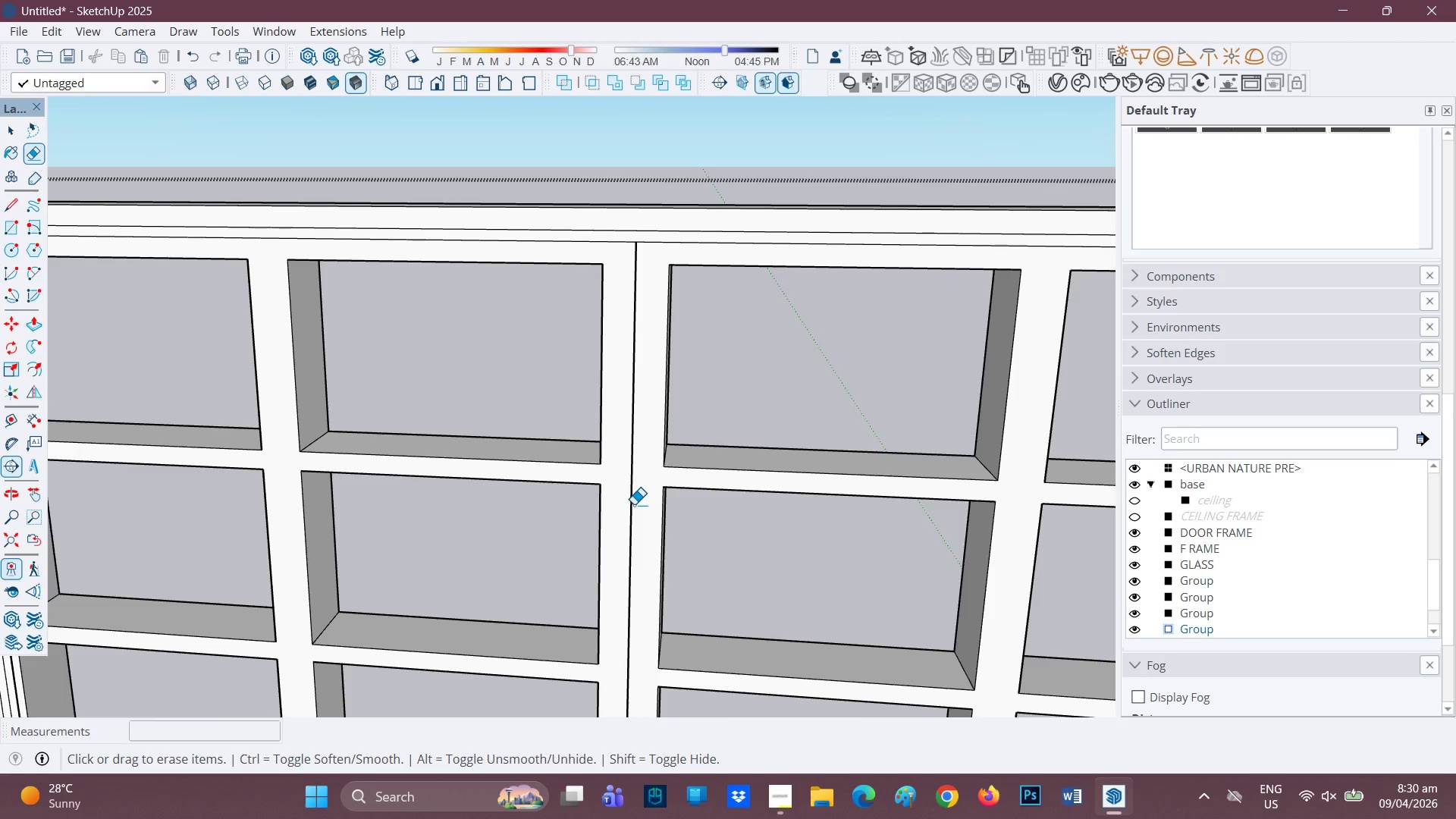 
key(H)
 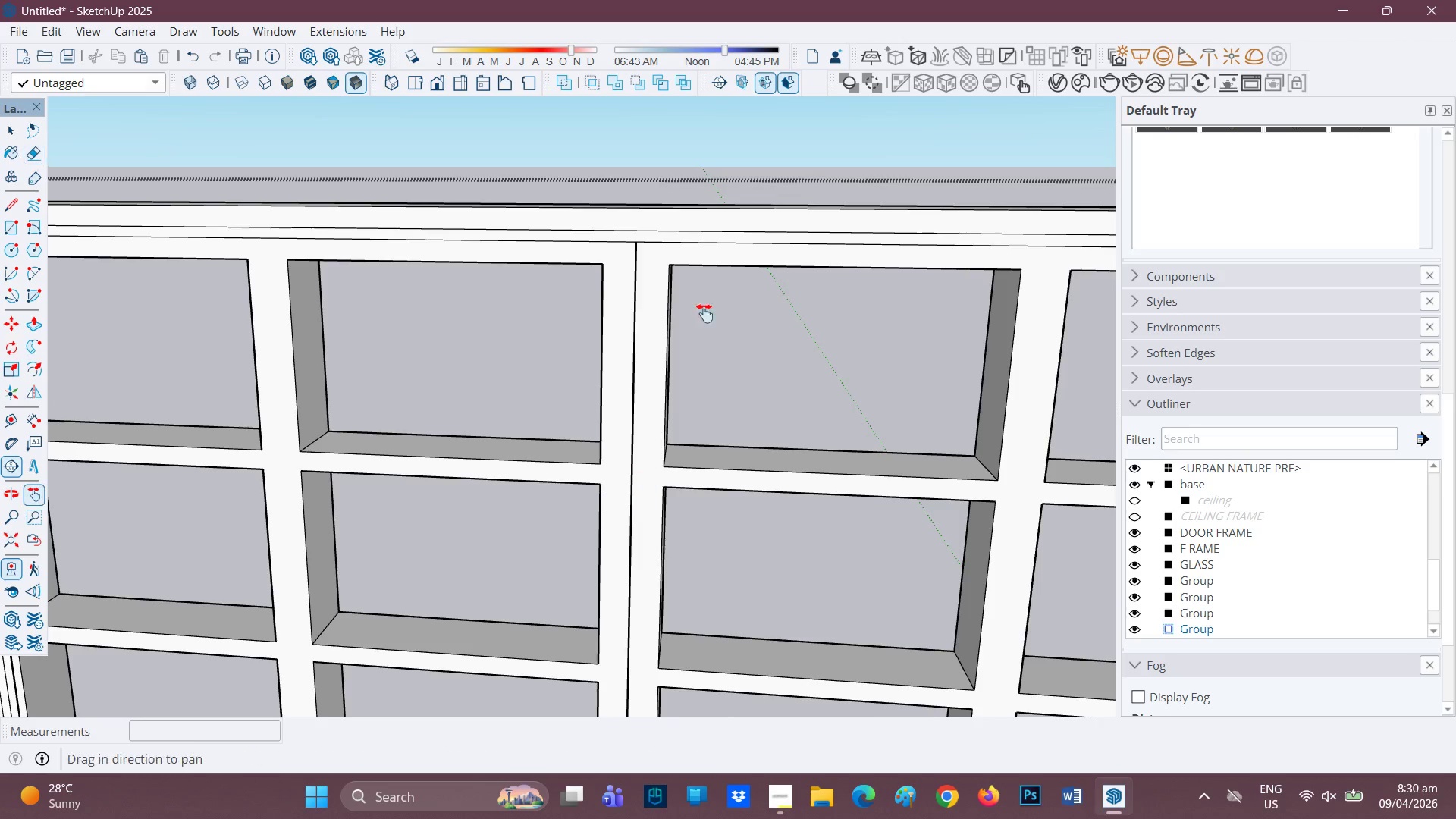 
left_click_drag(start_coordinate=[667, 425], to_coordinate=[702, 20])
 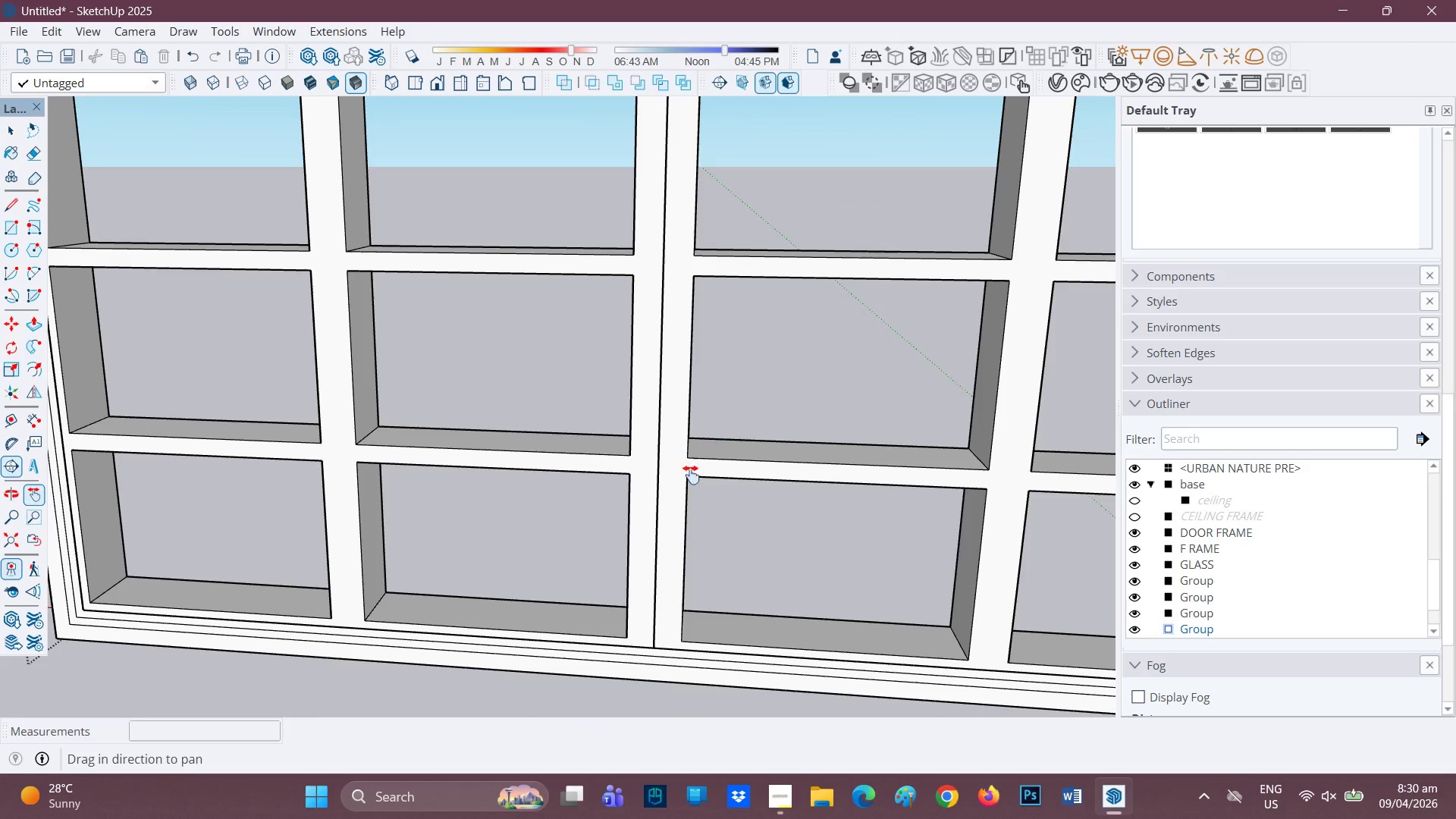 
left_click_drag(start_coordinate=[672, 519], to_coordinate=[681, 412])
 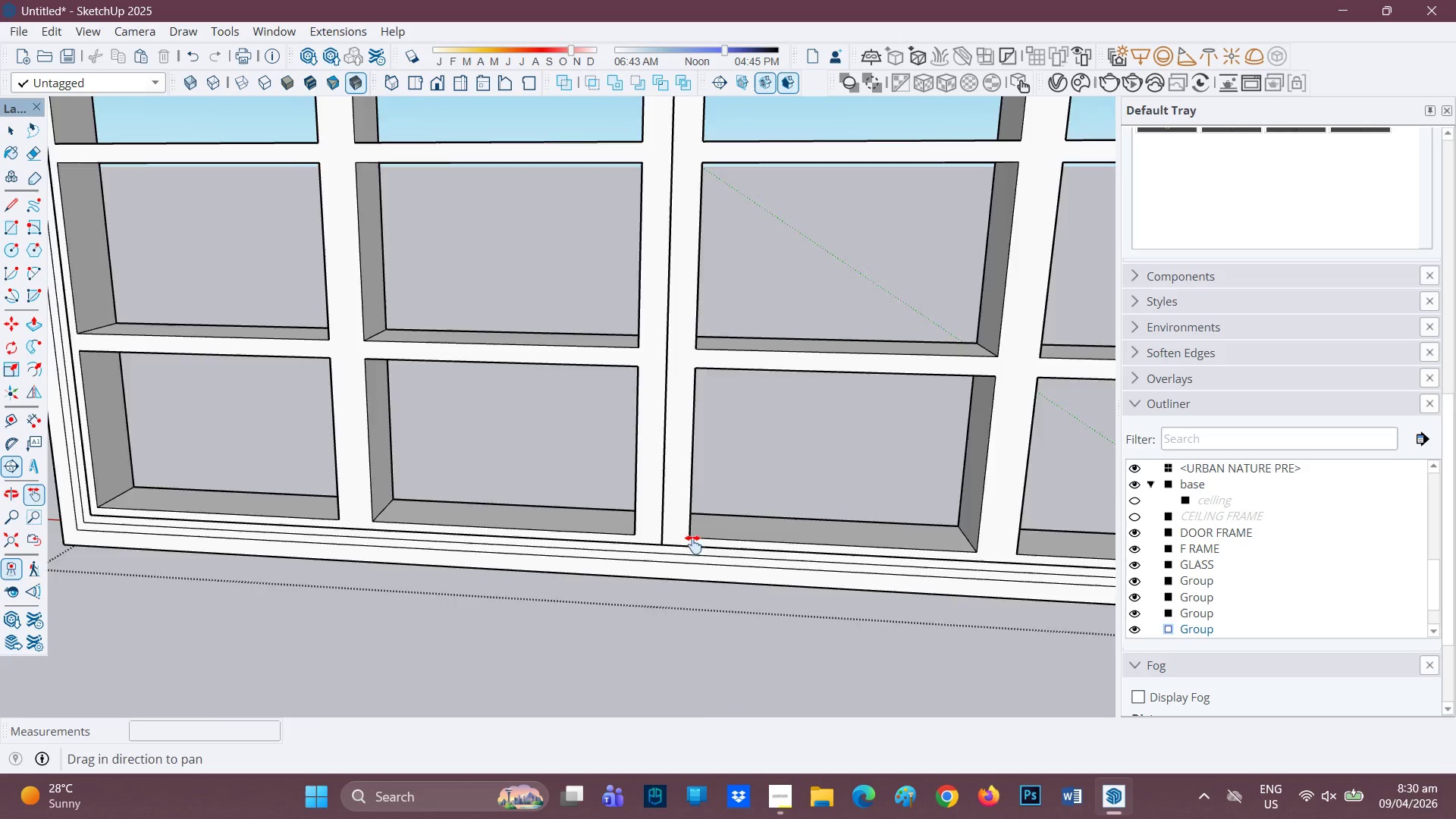 
scroll: coordinate [663, 551], scroll_direction: up, amount: 11.0
 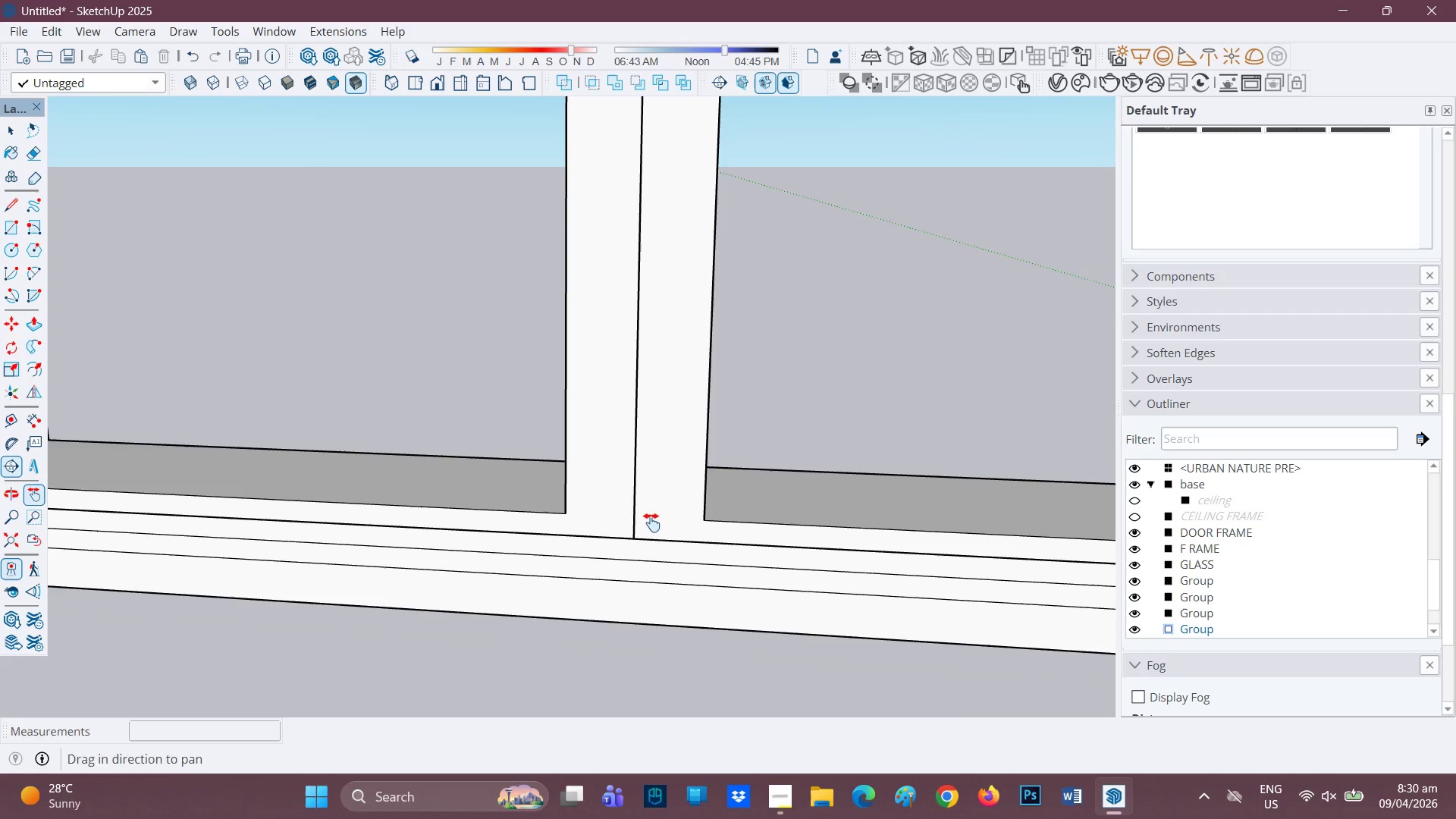 
key(L)
 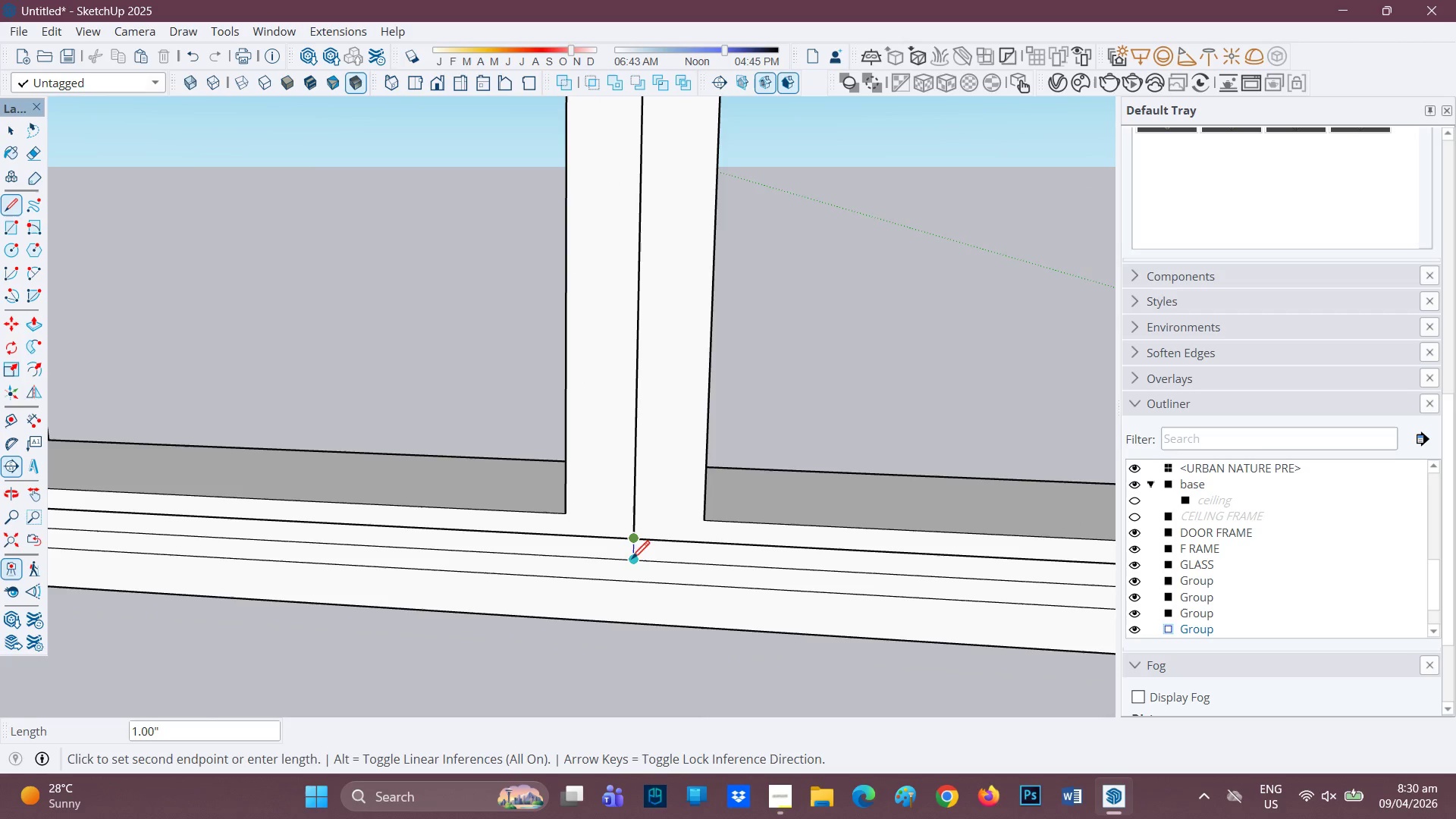 
left_click([632, 563])
 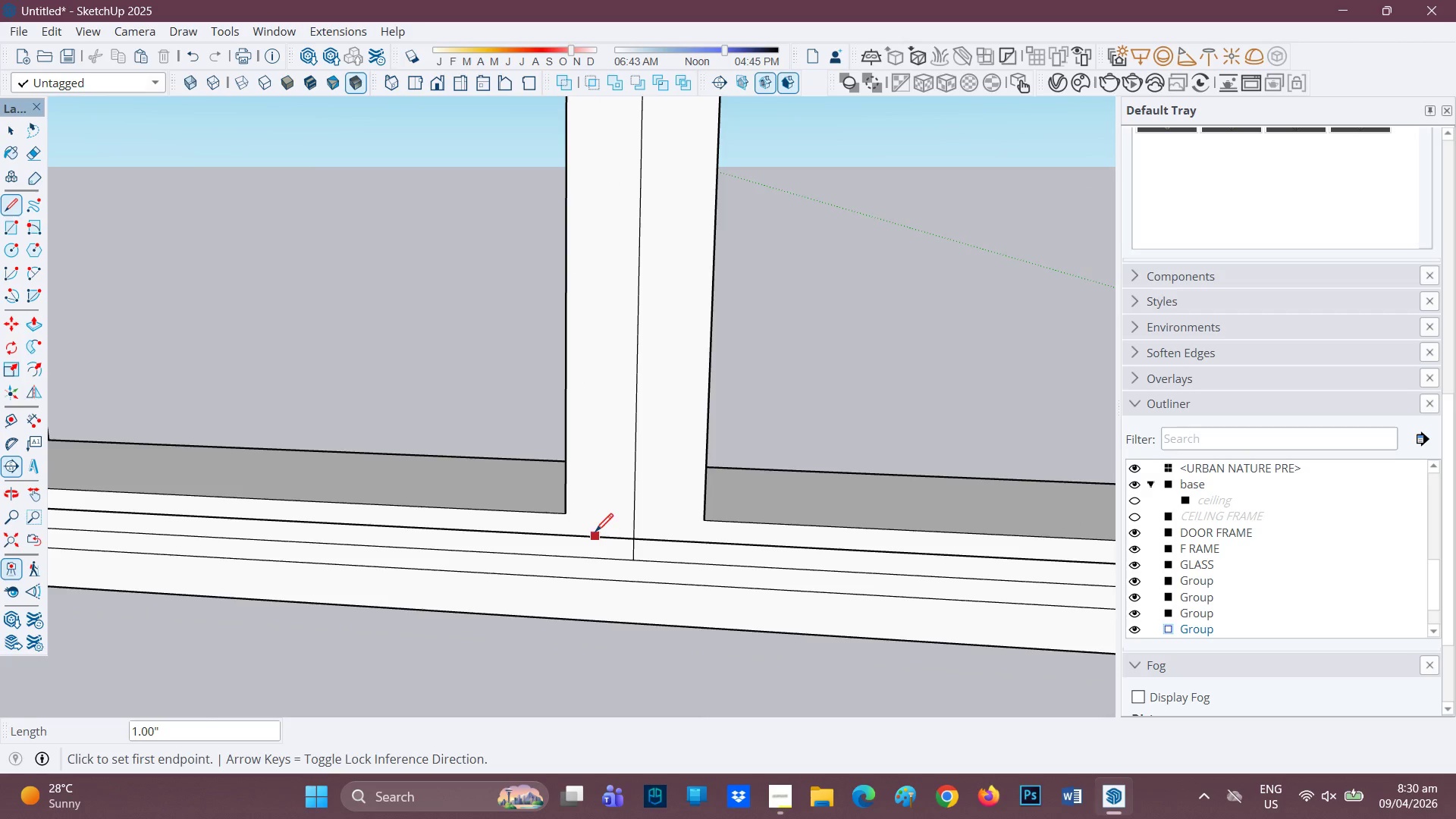 
key(E)
 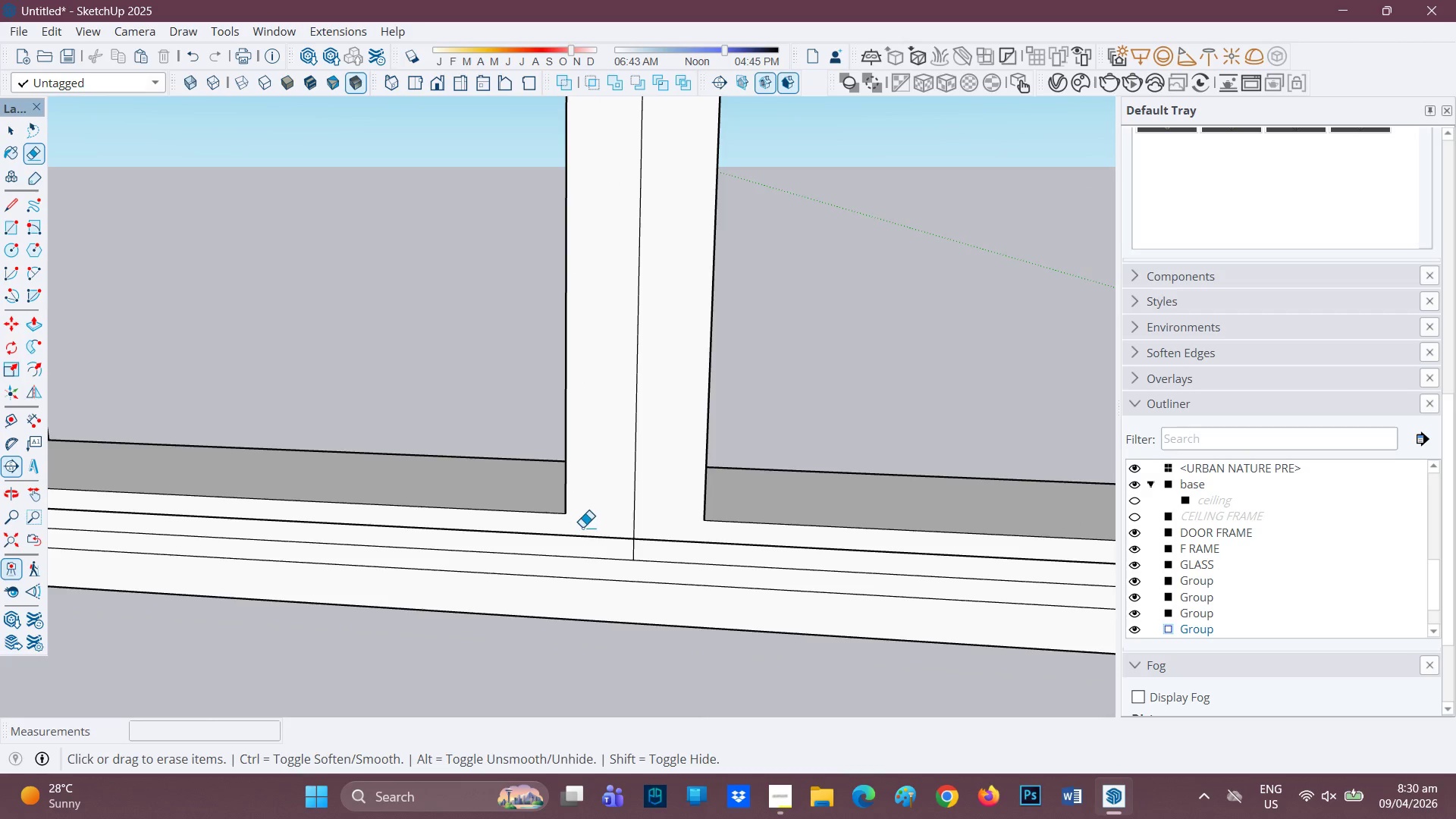 
left_click_drag(start_coordinate=[588, 532], to_coordinate=[588, 537])
 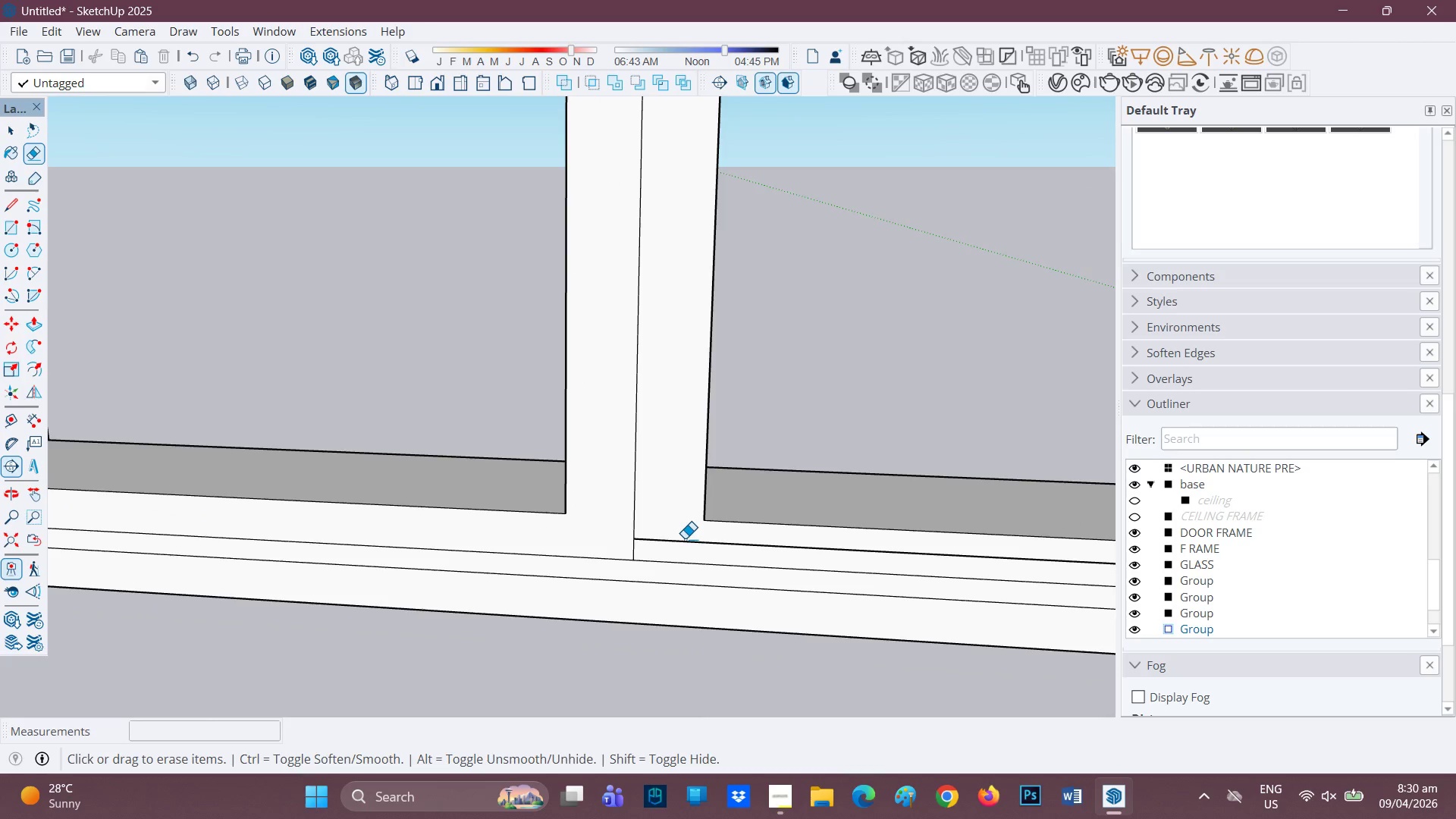 
left_click_drag(start_coordinate=[685, 538], to_coordinate=[684, 544])
 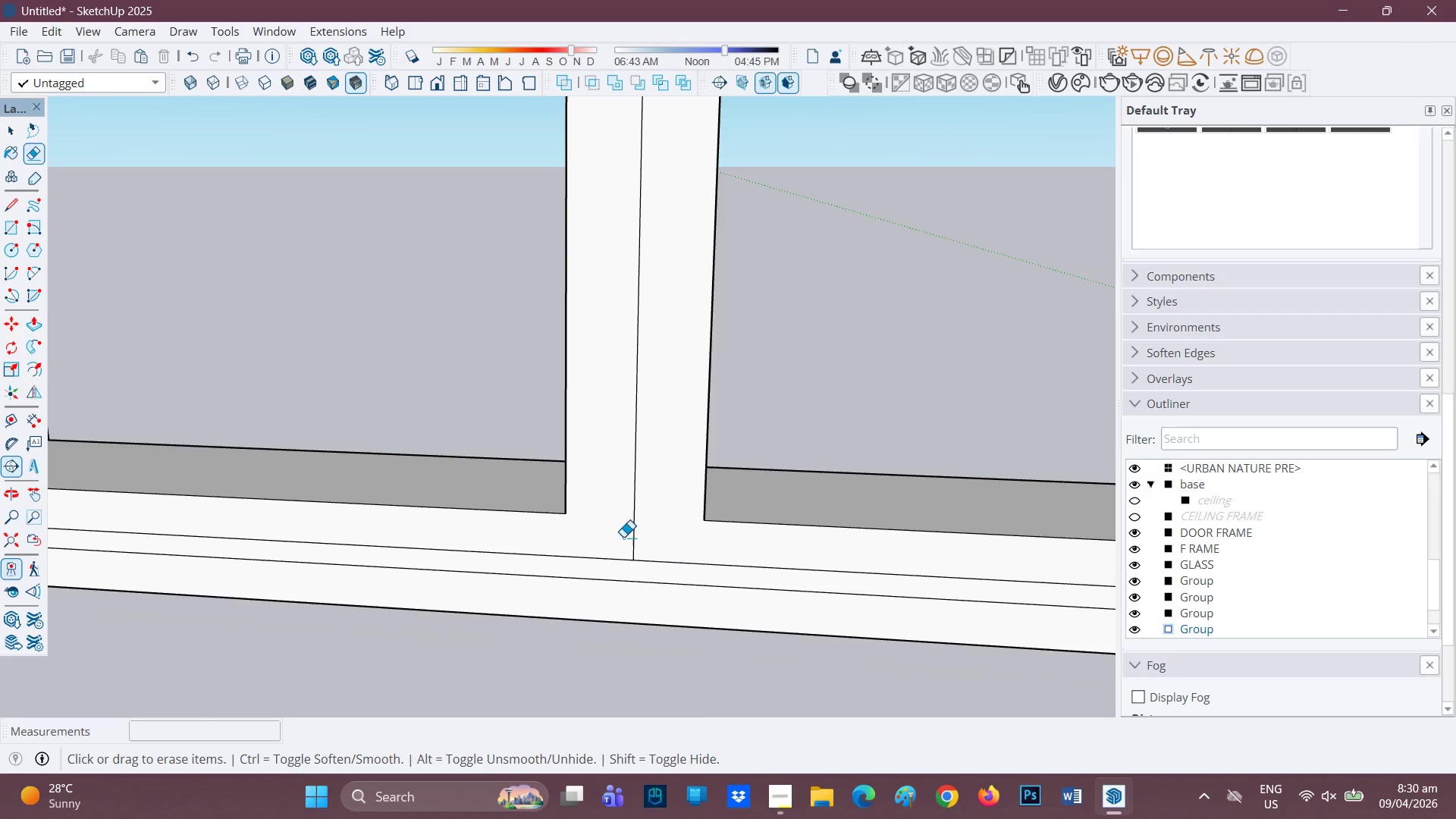 
scroll: coordinate [483, 522], scroll_direction: down, amount: 23.0
 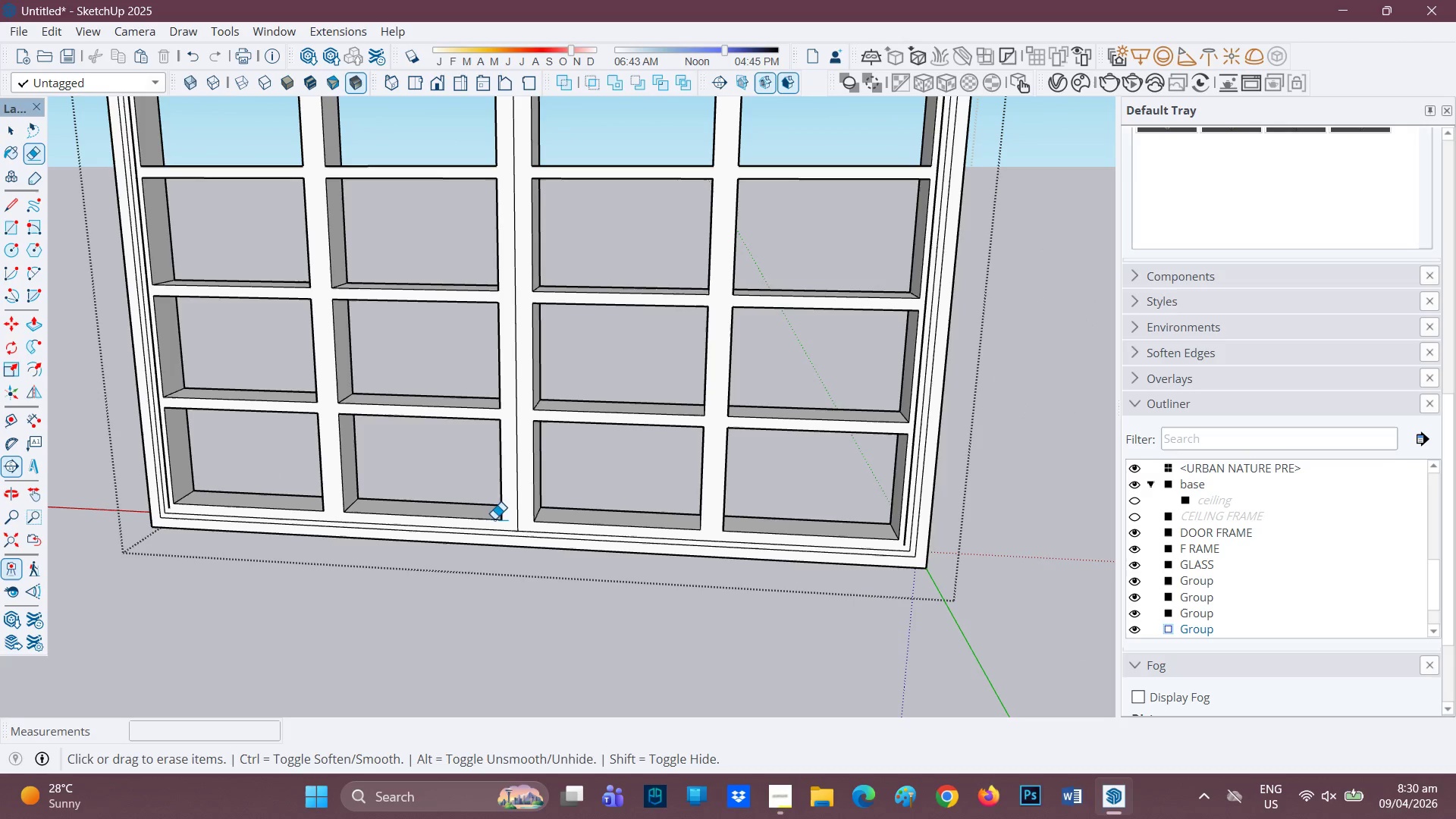 
scroll: coordinate [984, 545], scroll_direction: up, amount: 7.0
 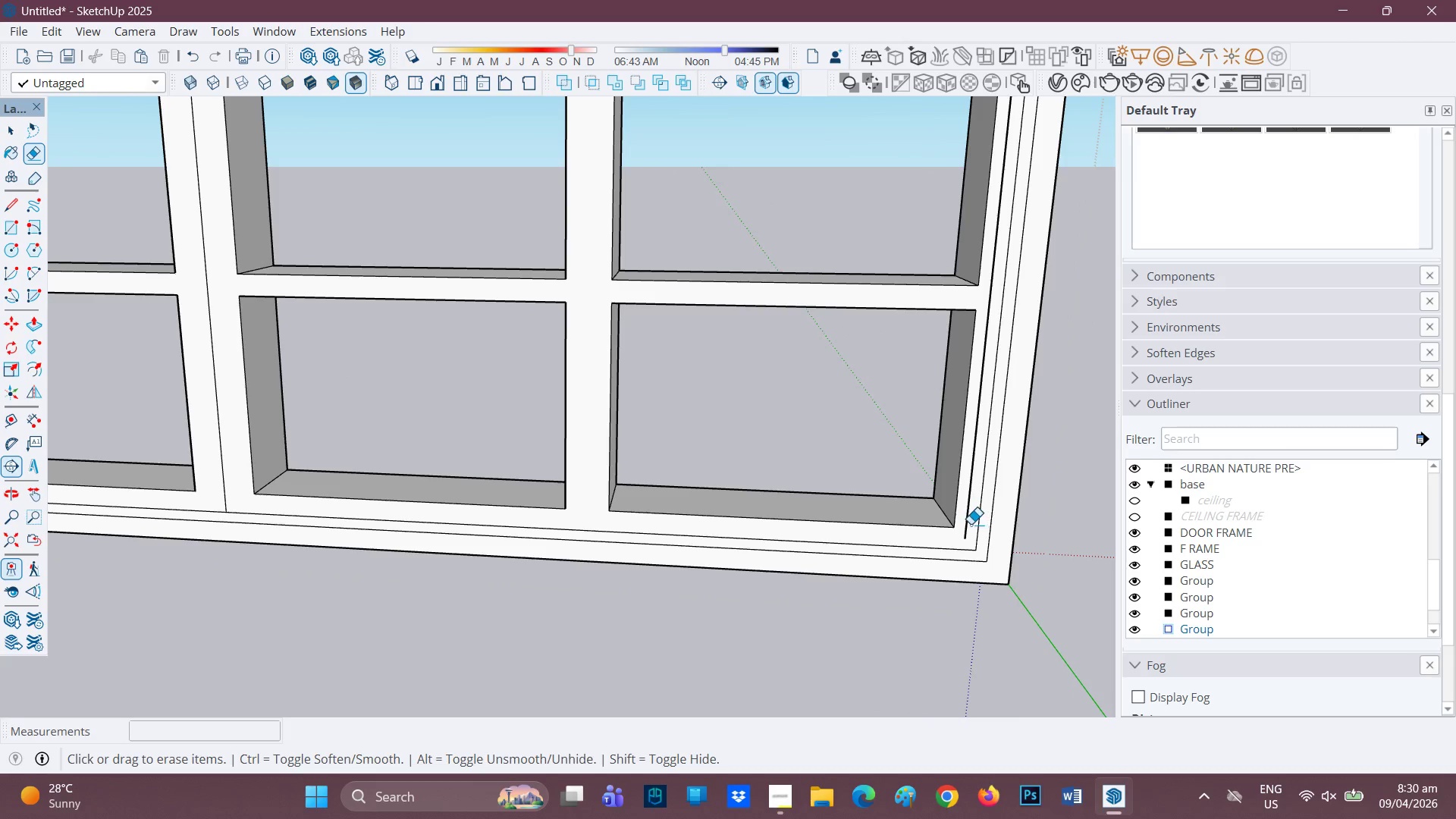 
left_click([971, 524])
 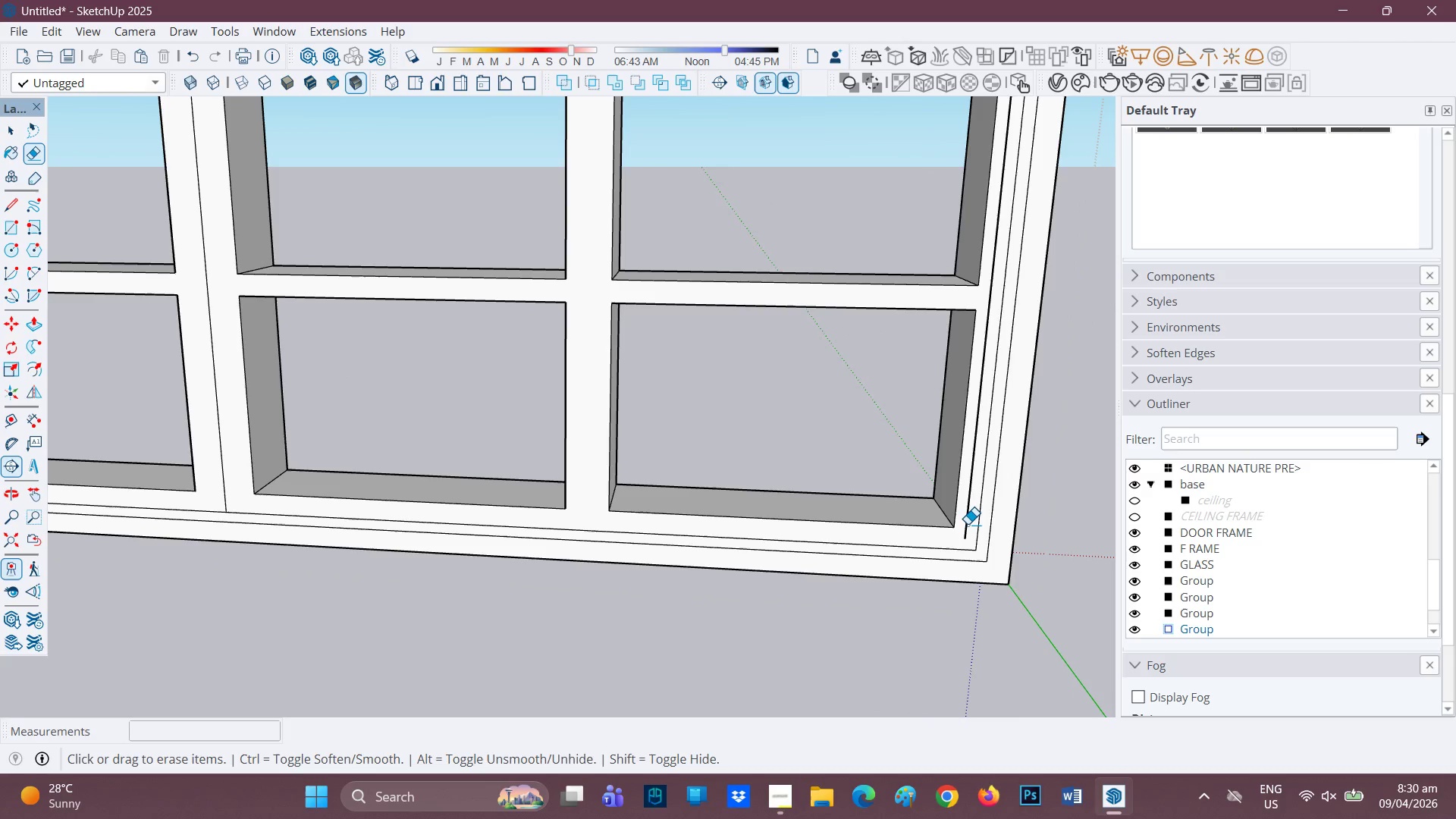 
left_click([968, 524])
 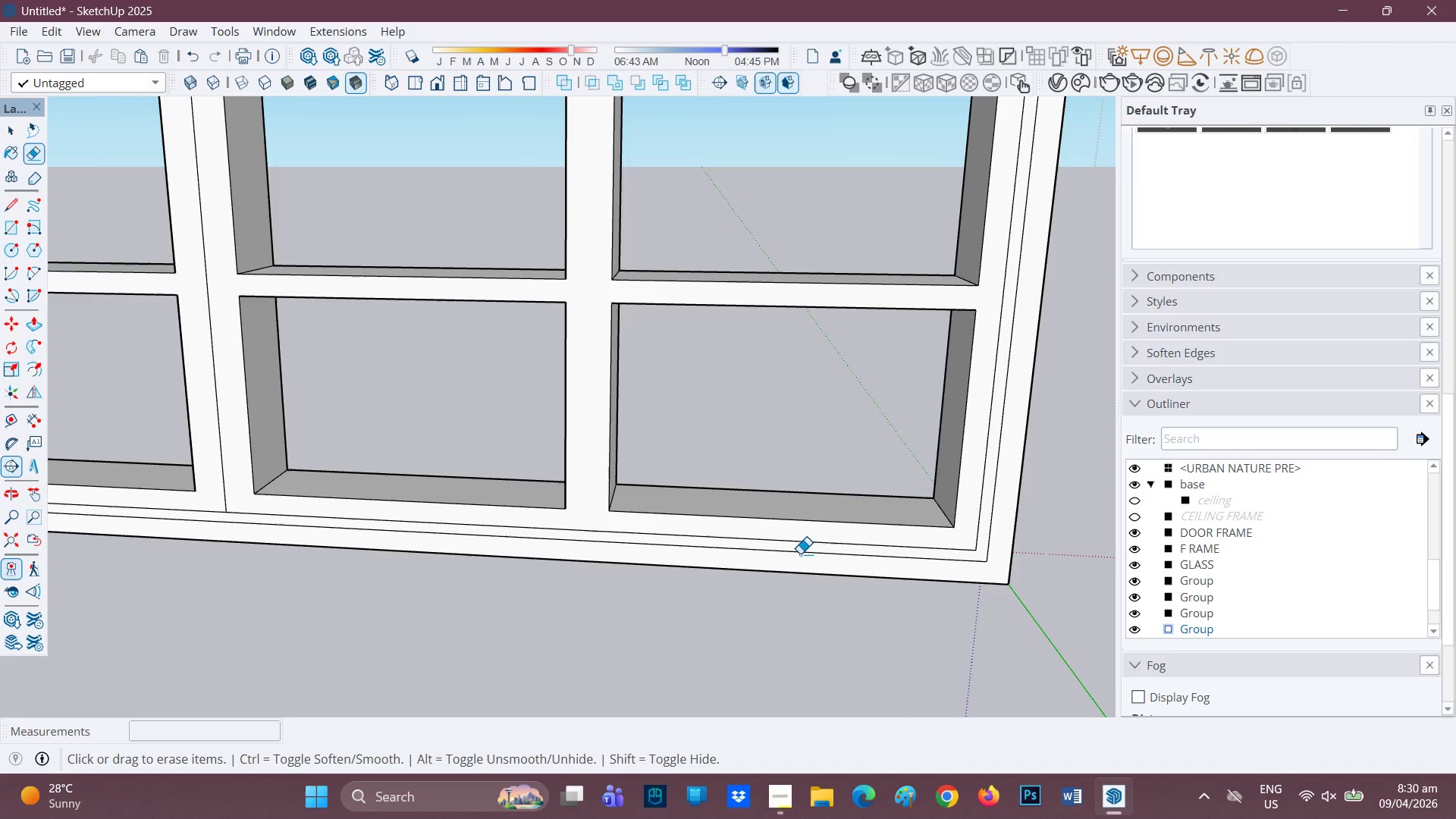 
scroll: coordinate [475, 444], scroll_direction: down, amount: 11.0
 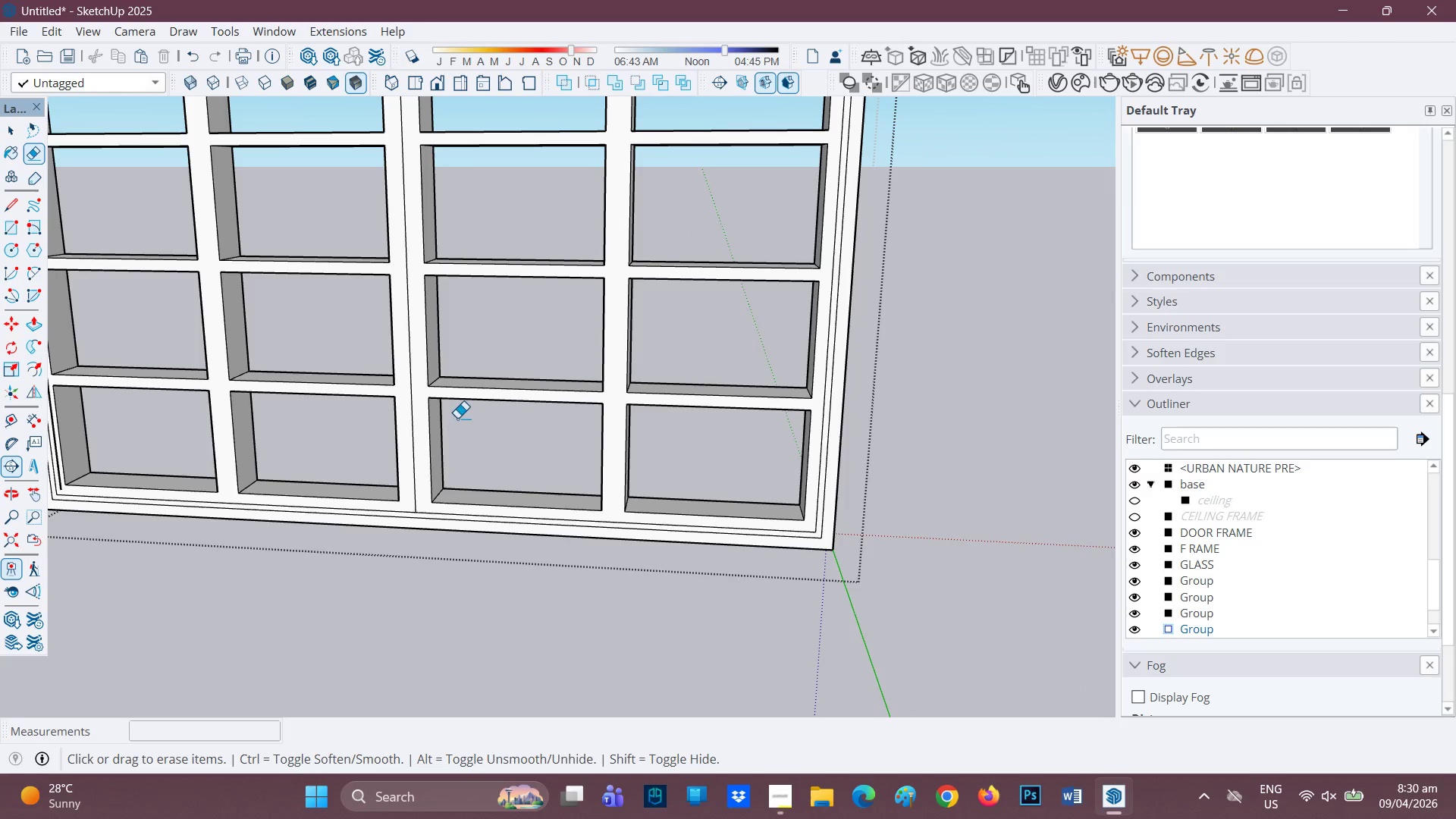 
key(H)
 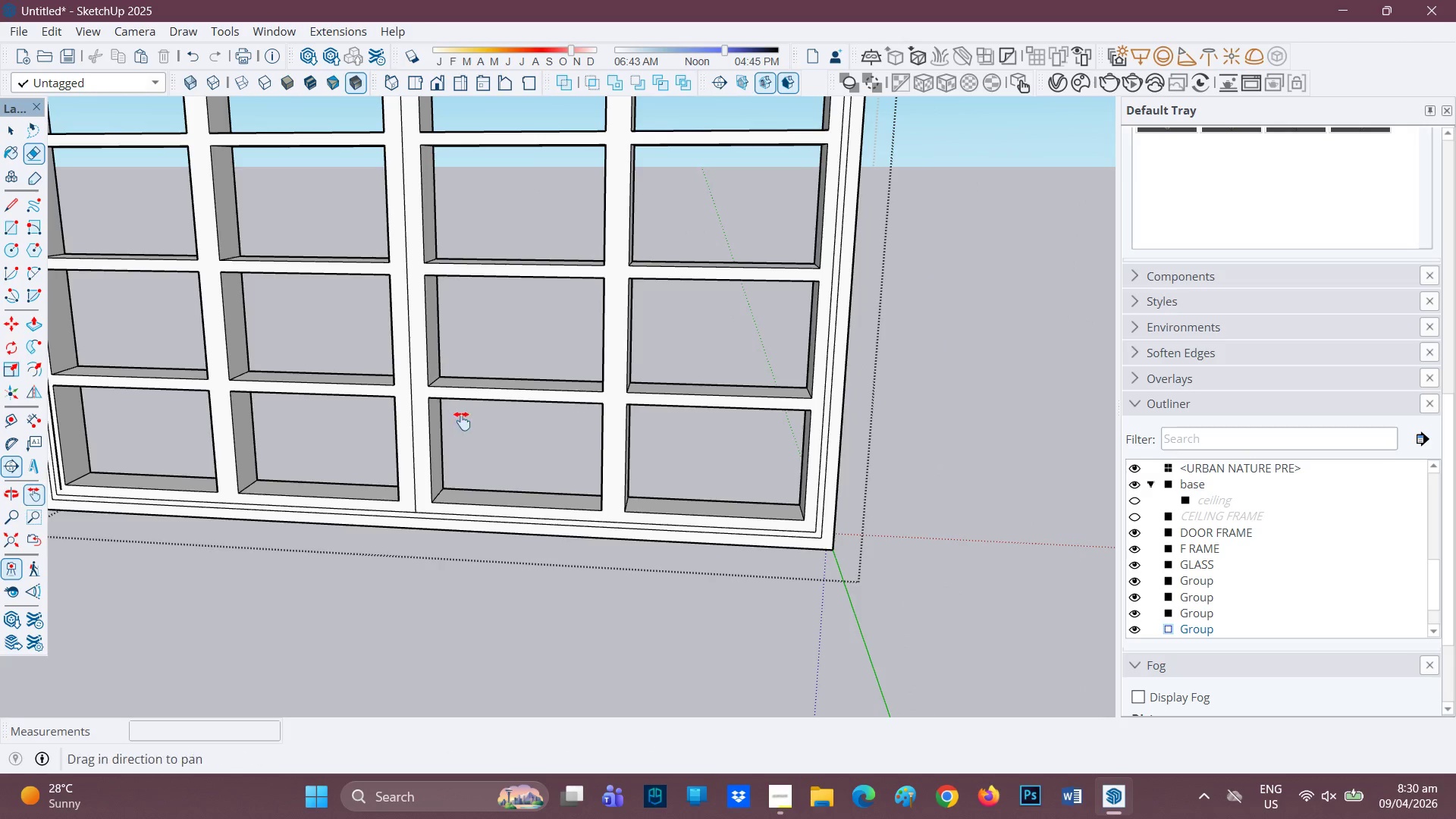 
left_click_drag(start_coordinate=[459, 418], to_coordinate=[626, 592])
 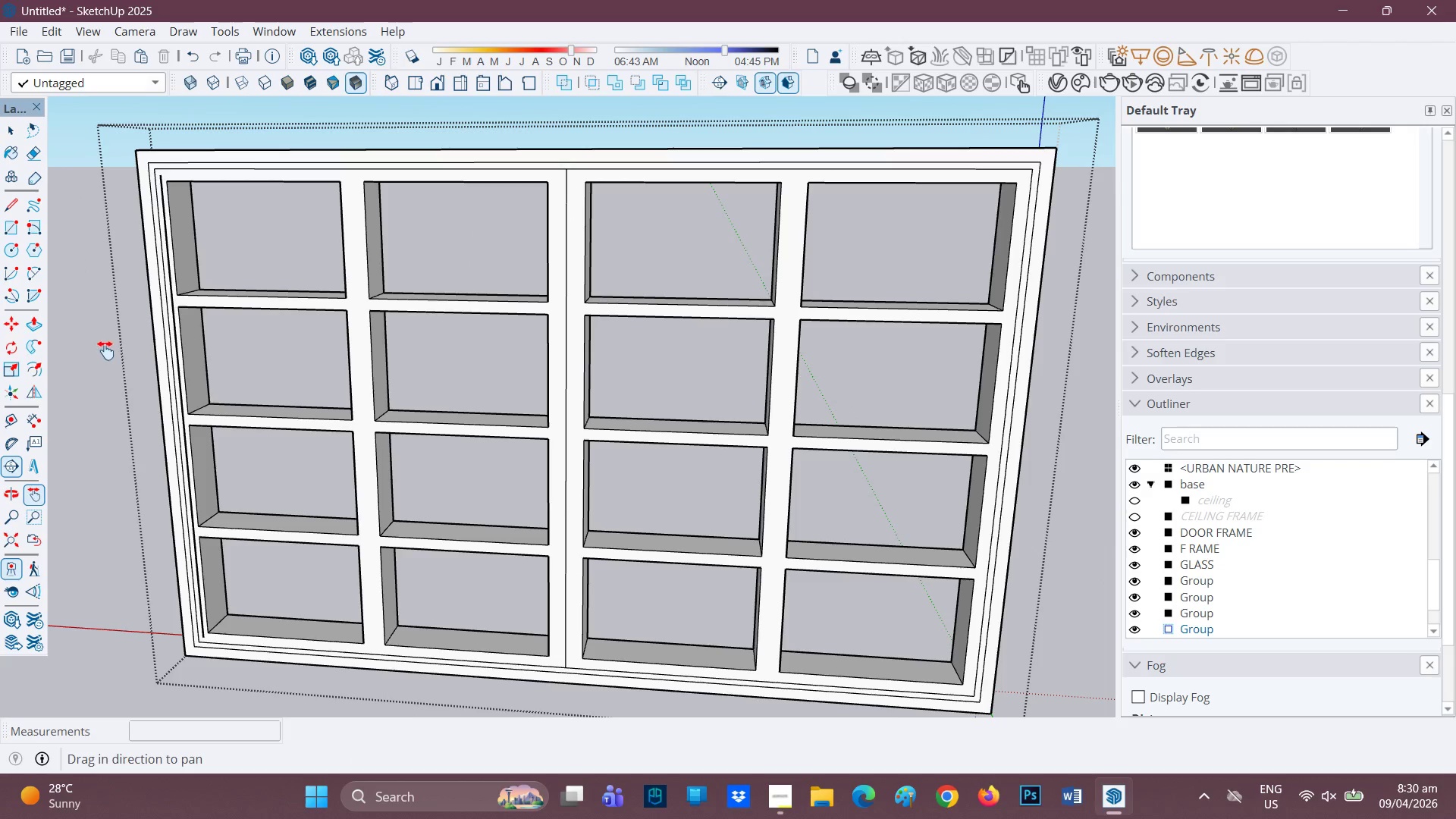 
scroll: coordinate [174, 234], scroll_direction: up, amount: 3.0
 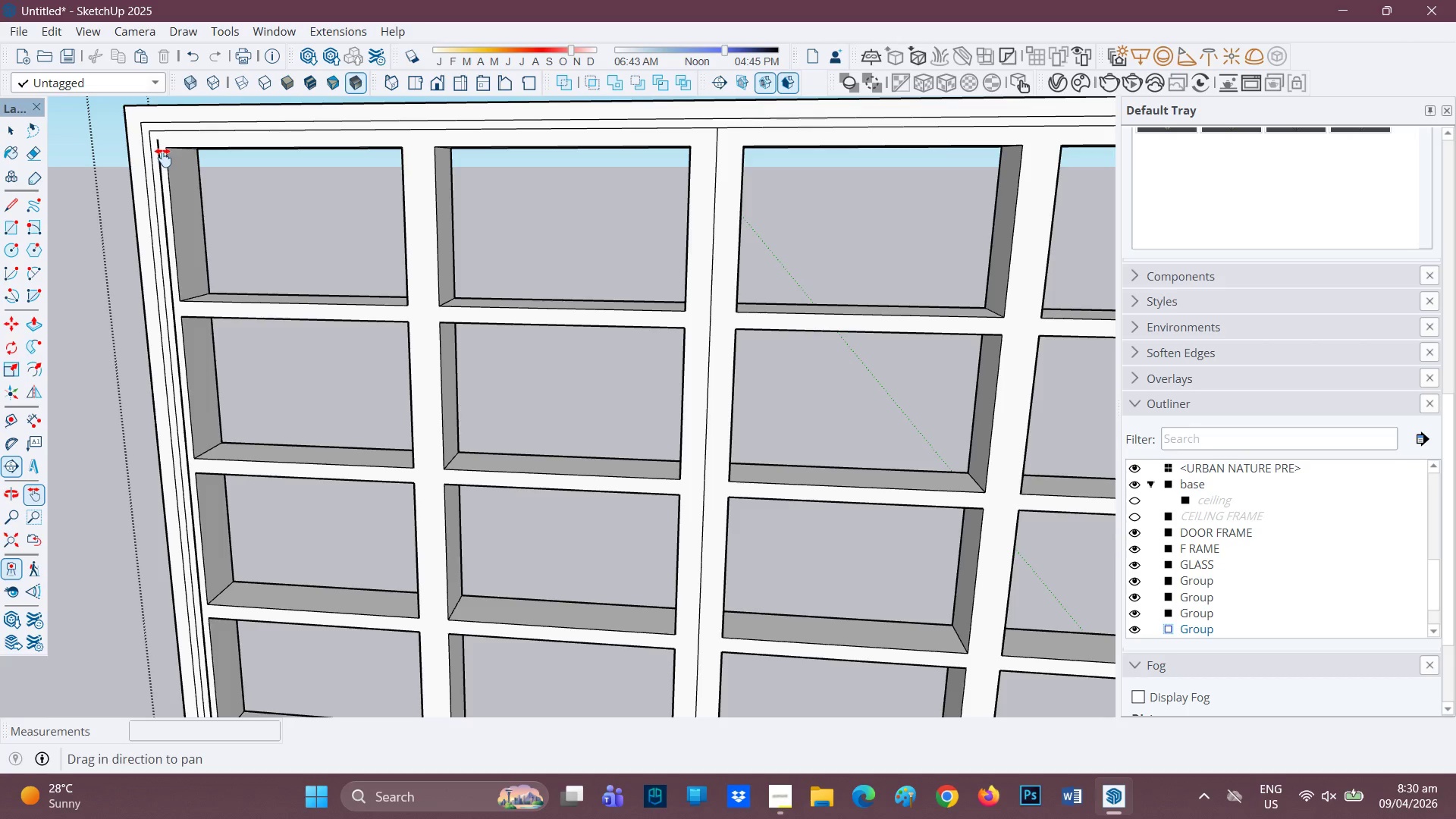 
key(E)
 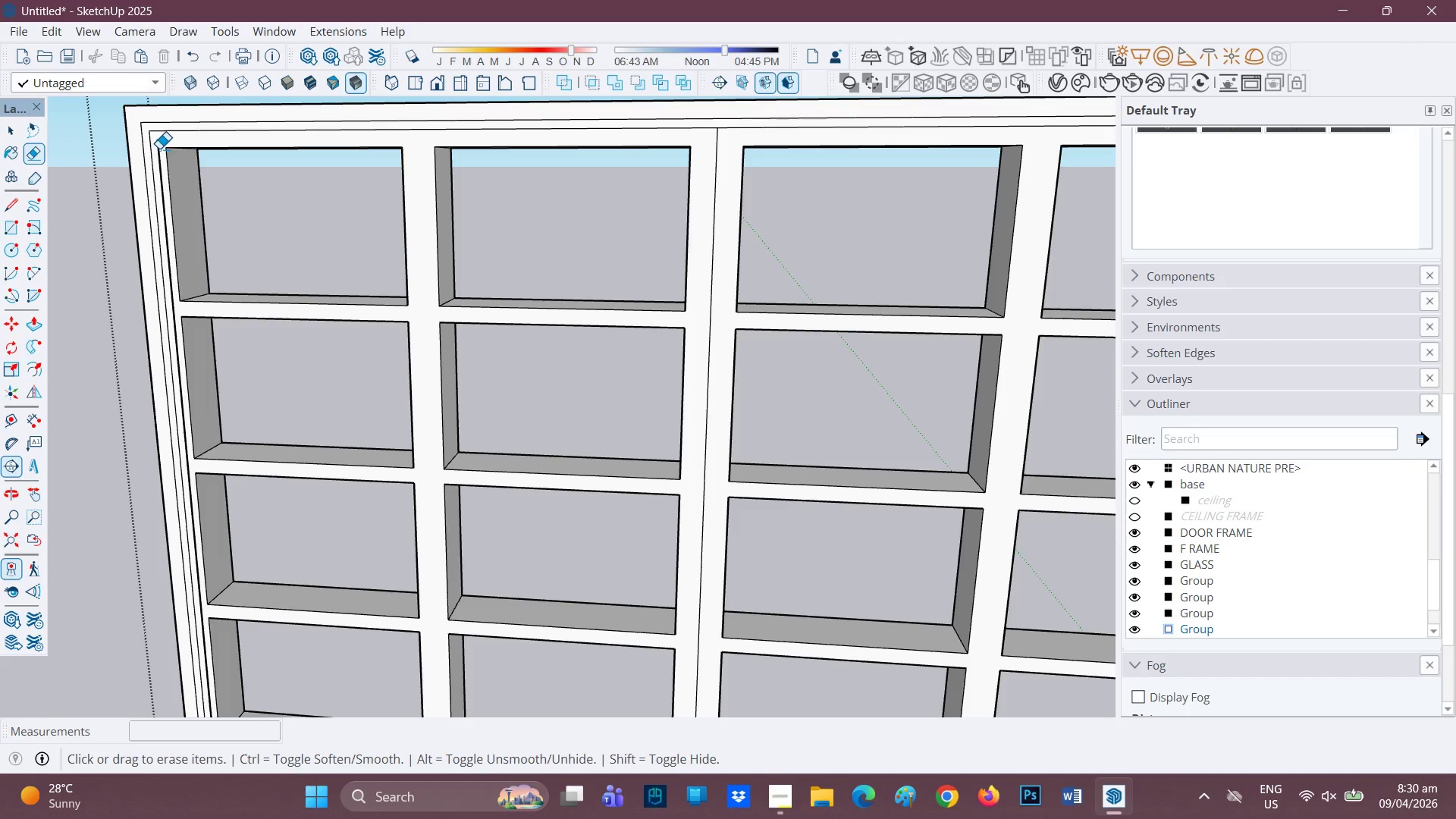 
left_click([159, 149])
 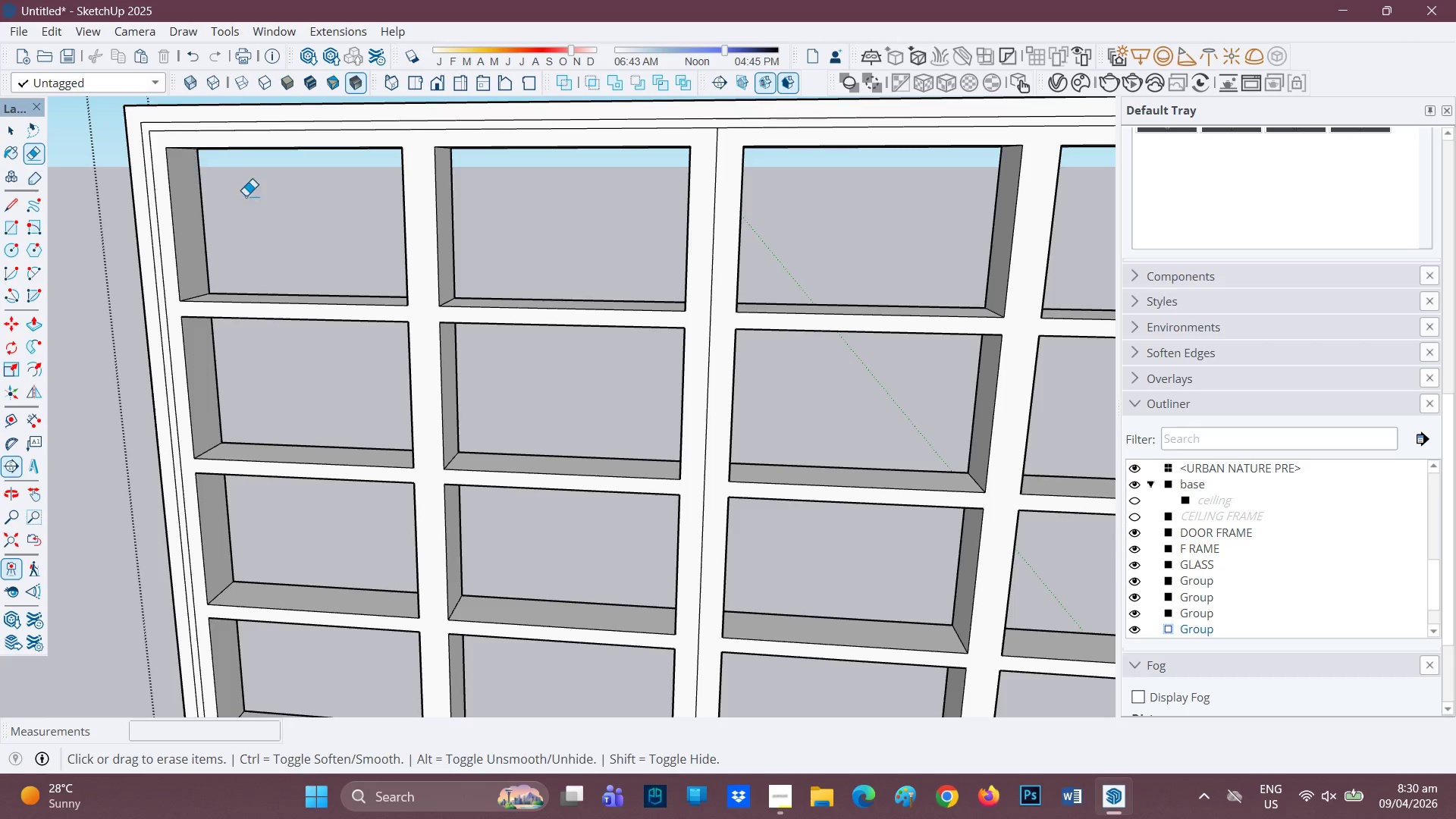 
scroll: coordinate [648, 502], scroll_direction: down, amount: 18.0
 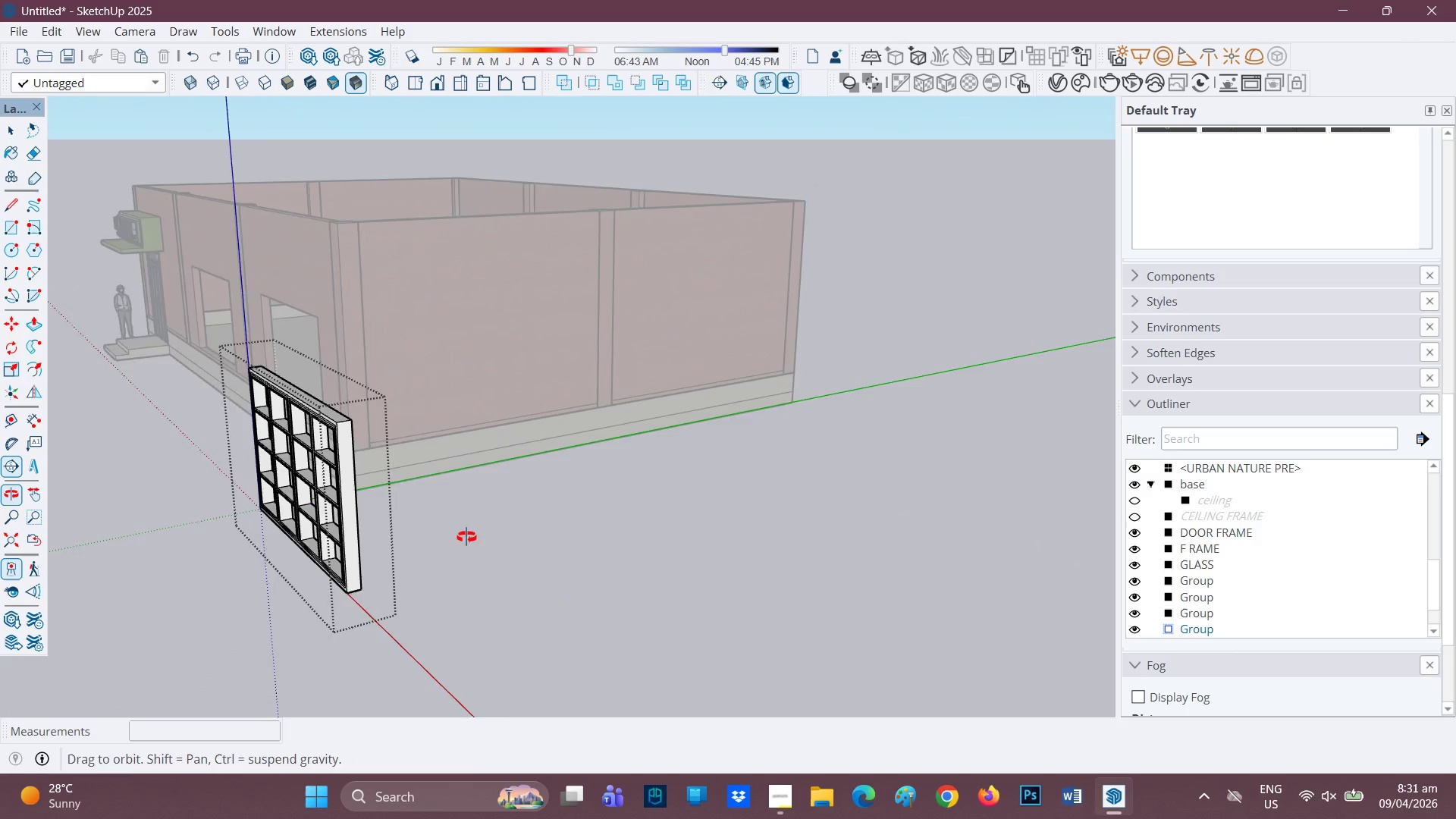 
scroll: coordinate [387, 472], scroll_direction: up, amount: 9.0
 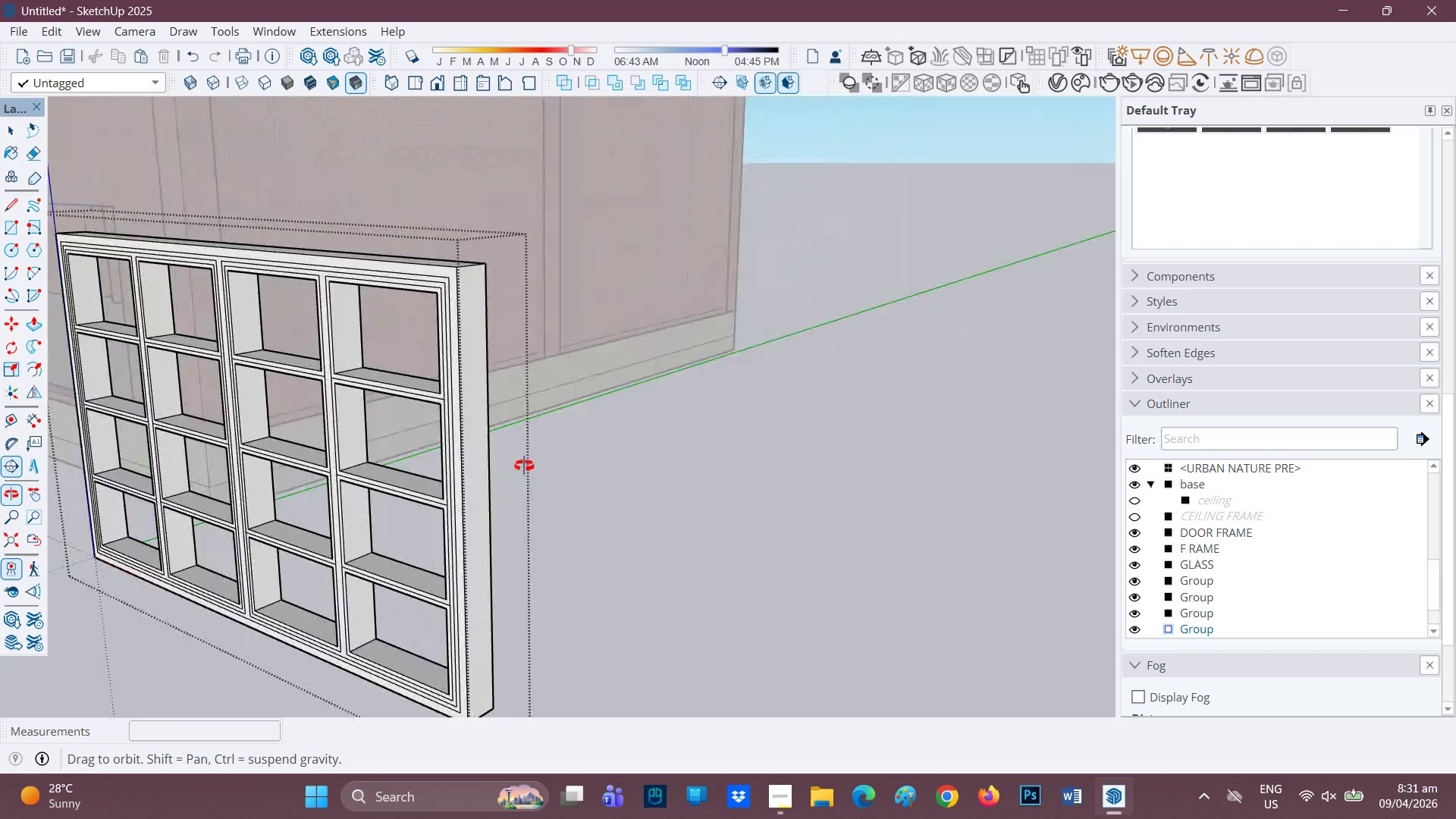 
scroll: coordinate [498, 491], scroll_direction: down, amount: 1.0
 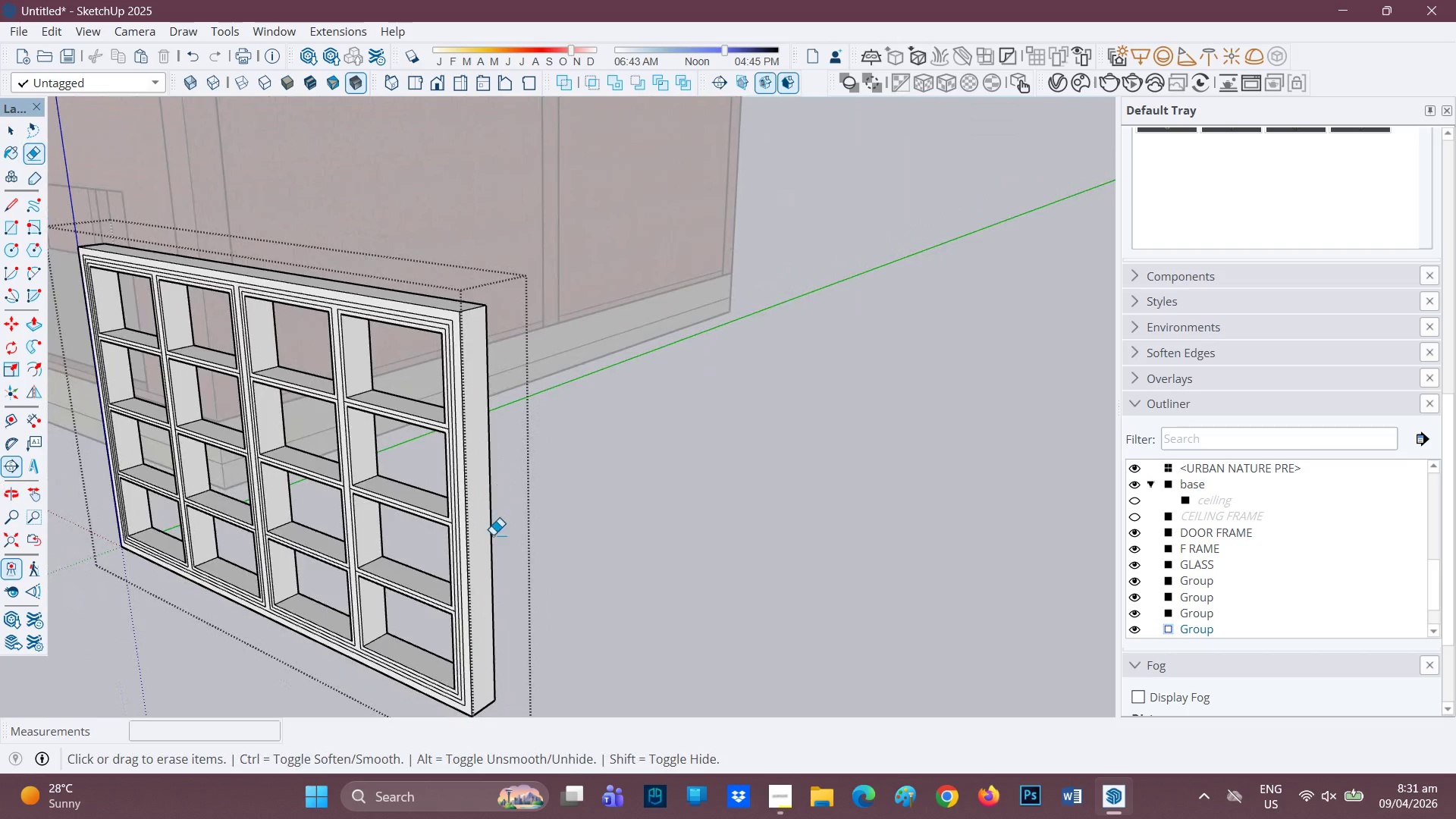 
key(H)
 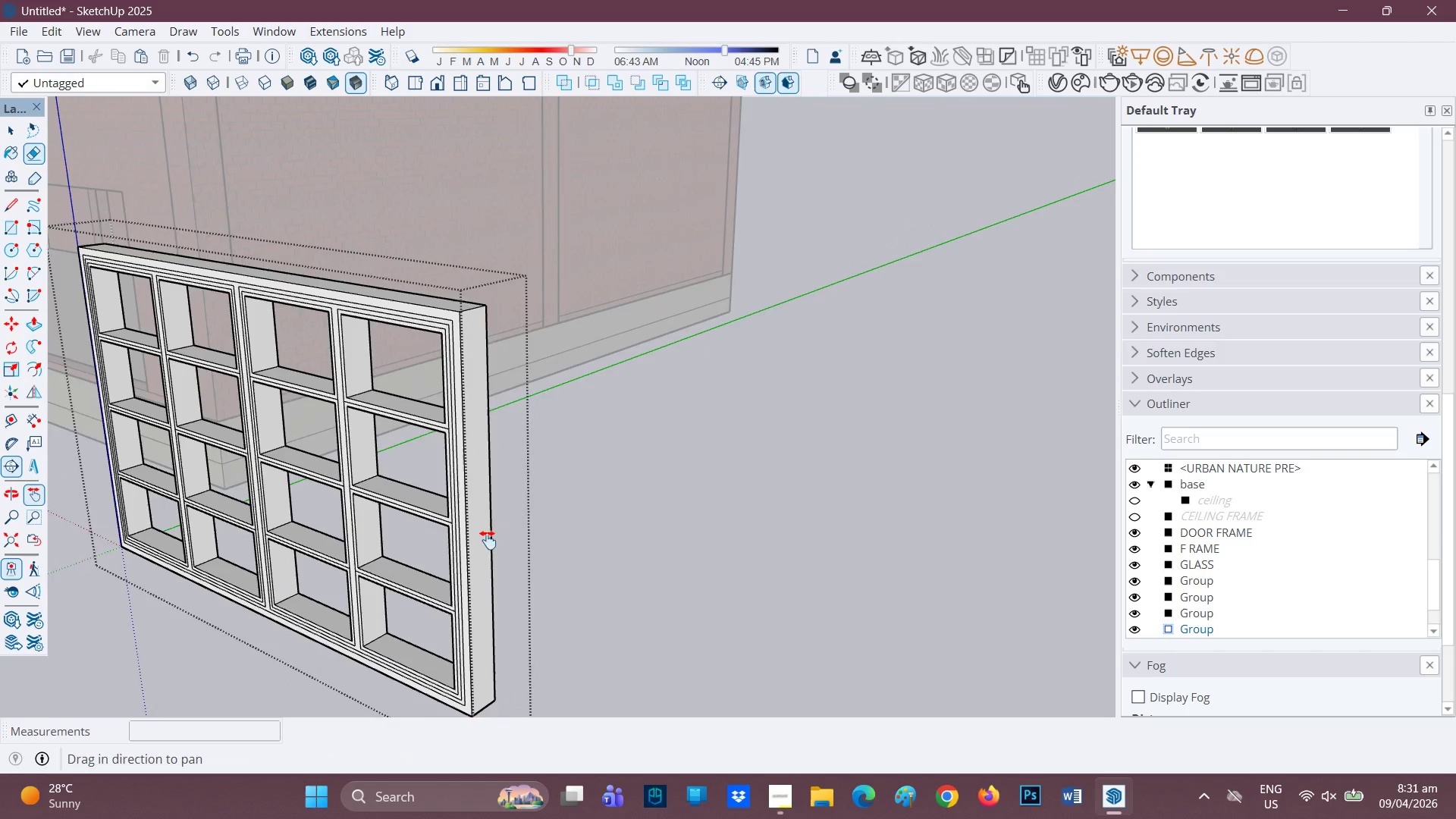 
left_click_drag(start_coordinate=[488, 540], to_coordinate=[626, 456])
 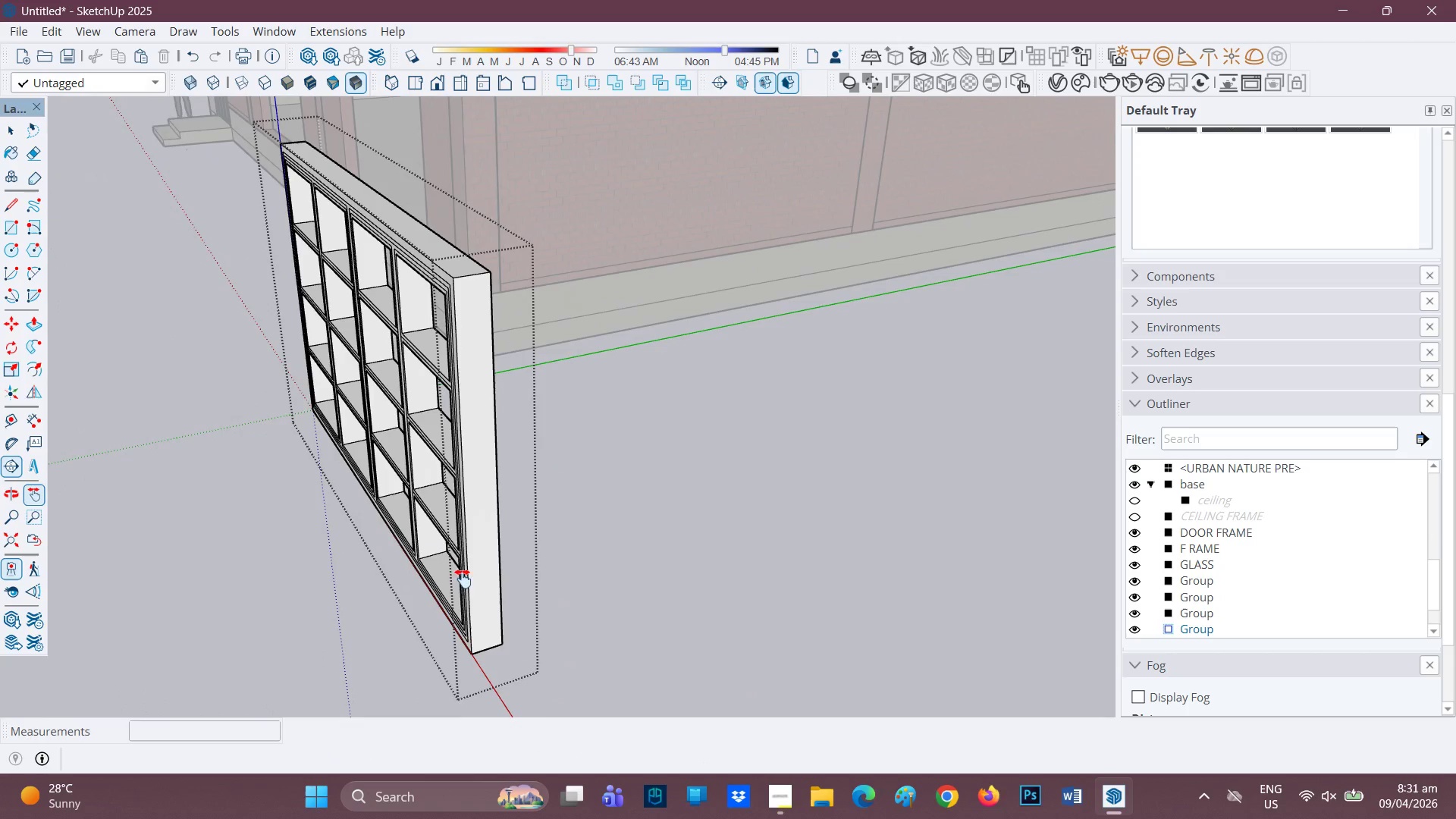 
key(Space)
 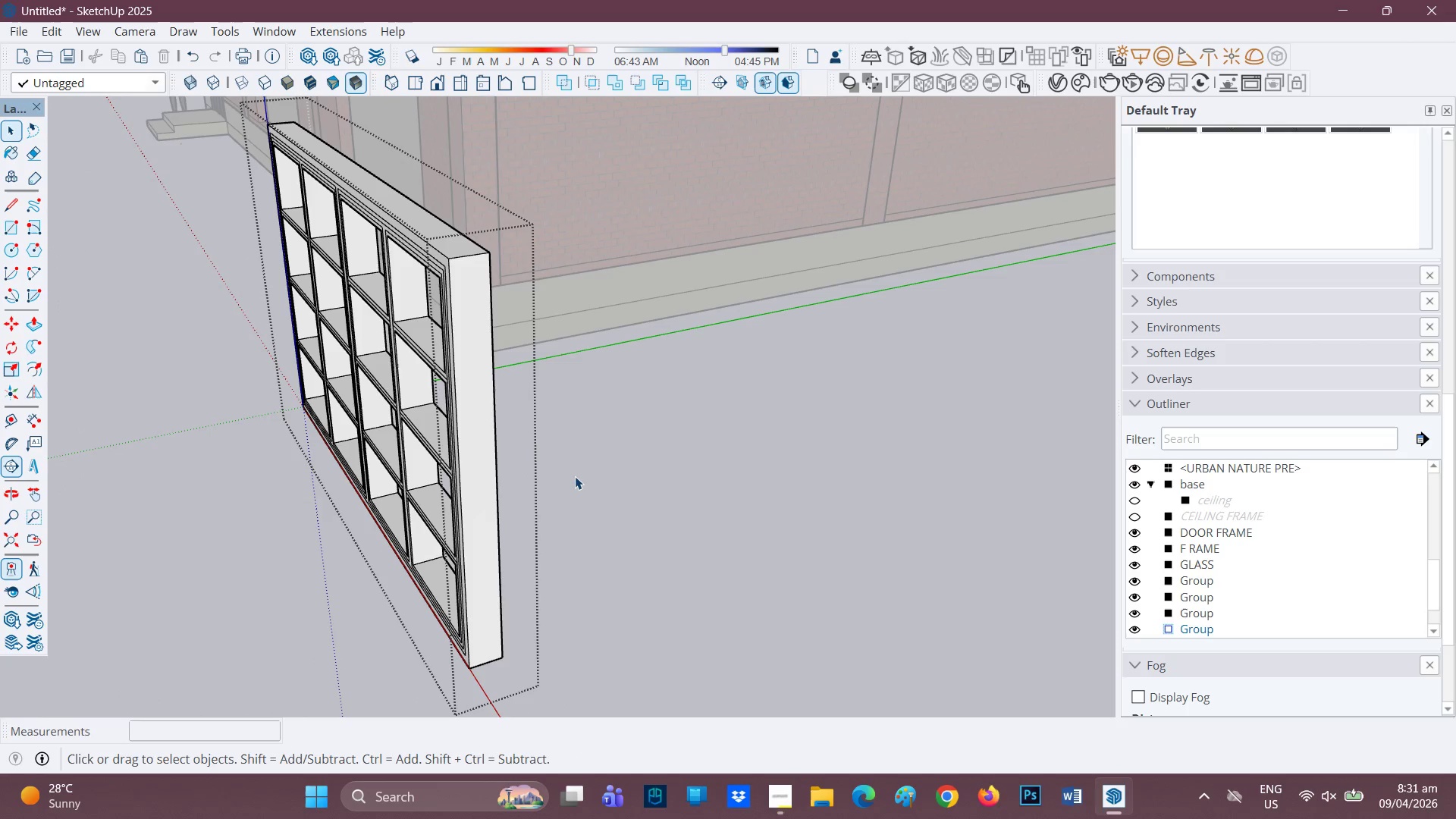 
scroll: coordinate [500, 474], scroll_direction: up, amount: 1.0
 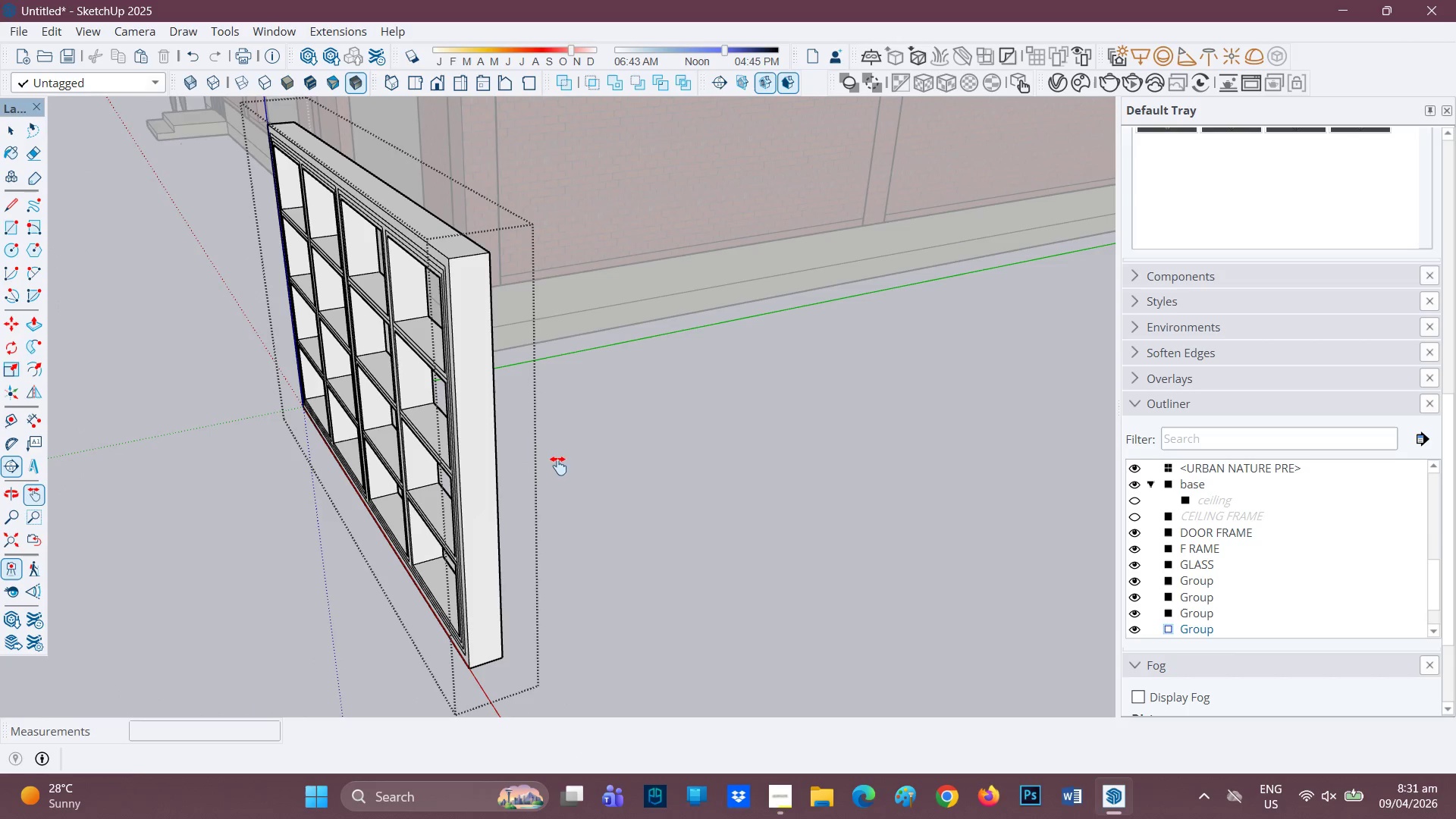 
left_click([575, 476])
 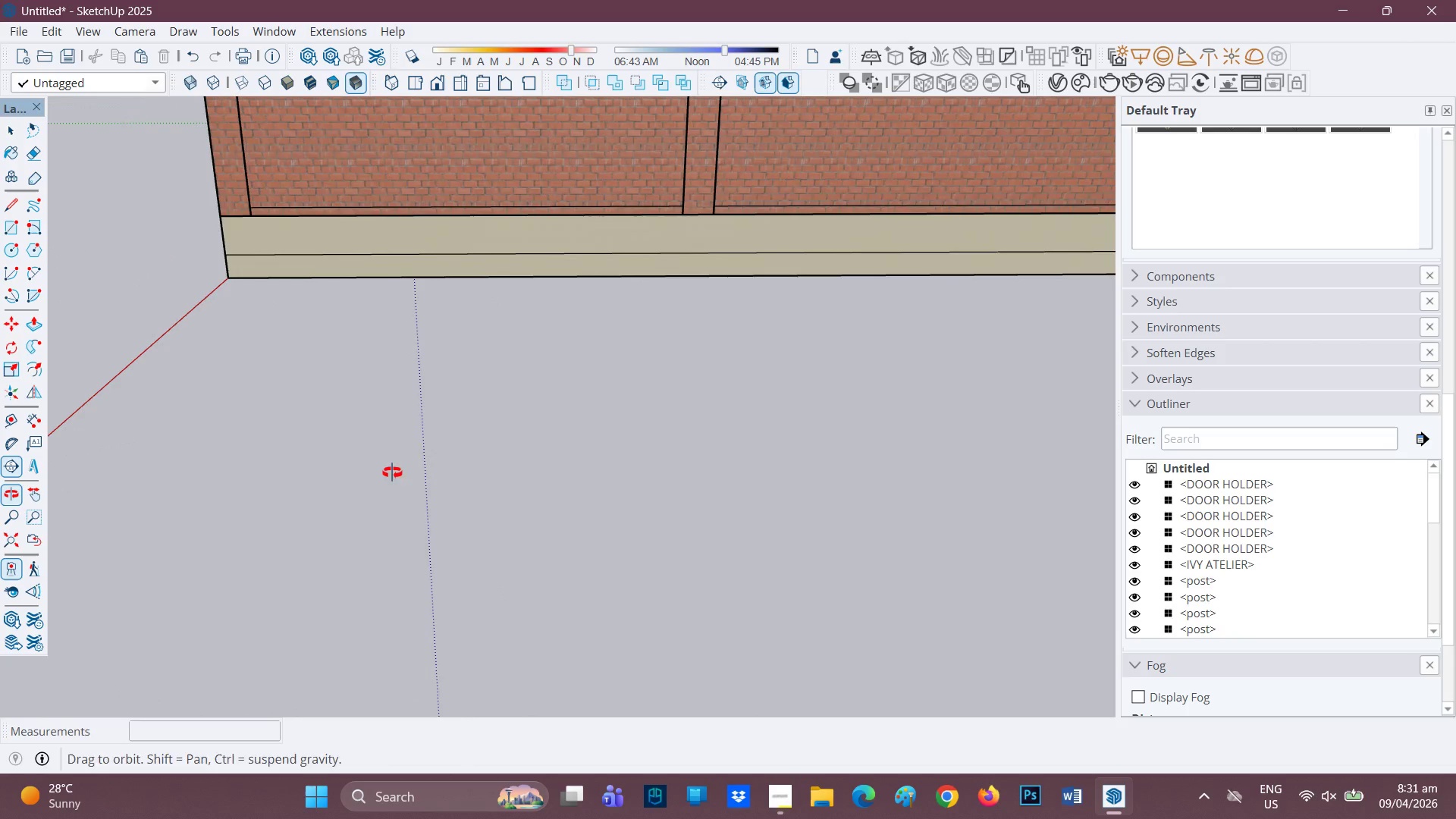 
key(H)
 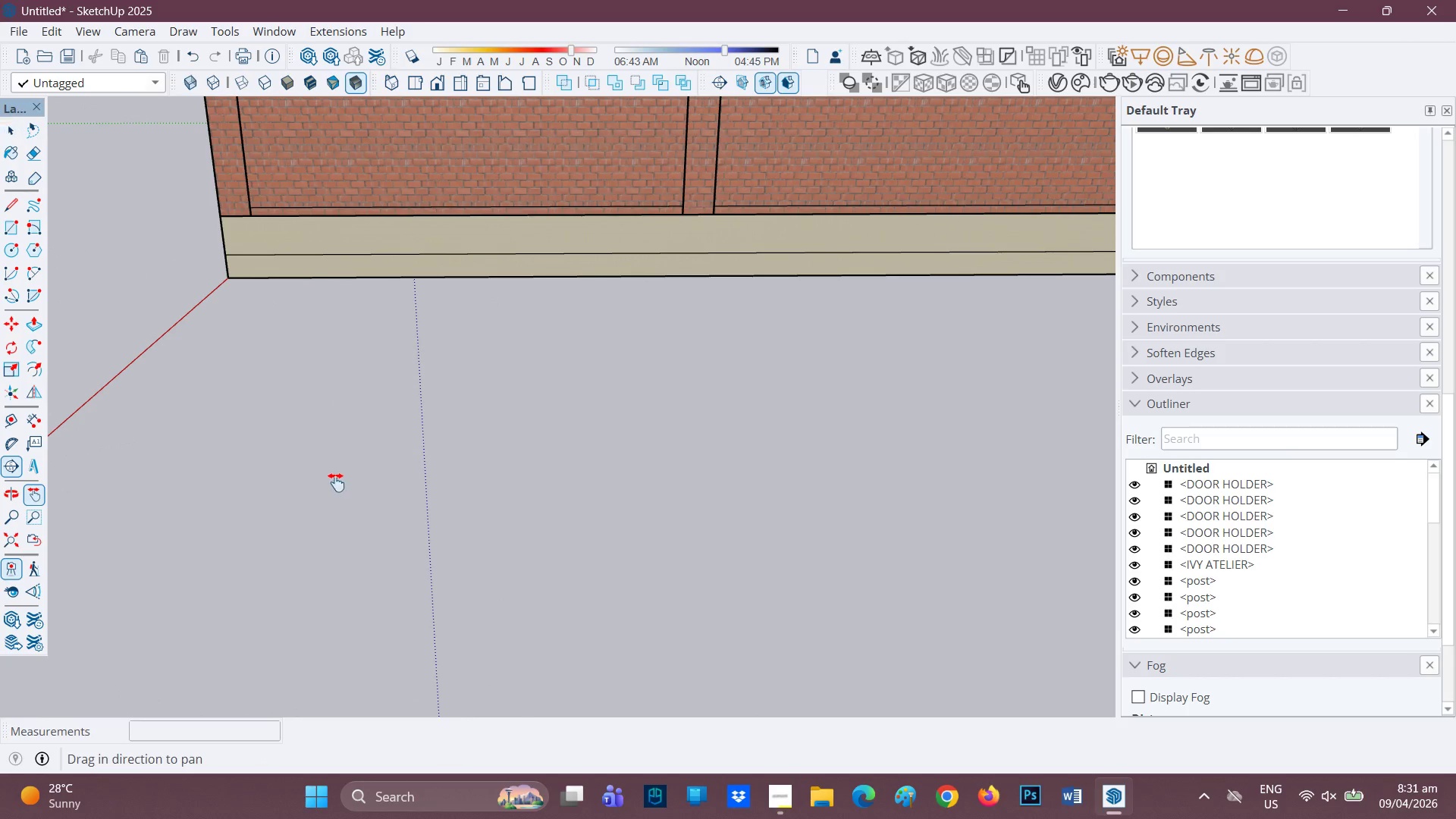 
left_click_drag(start_coordinate=[336, 482], to_coordinate=[865, 548])
 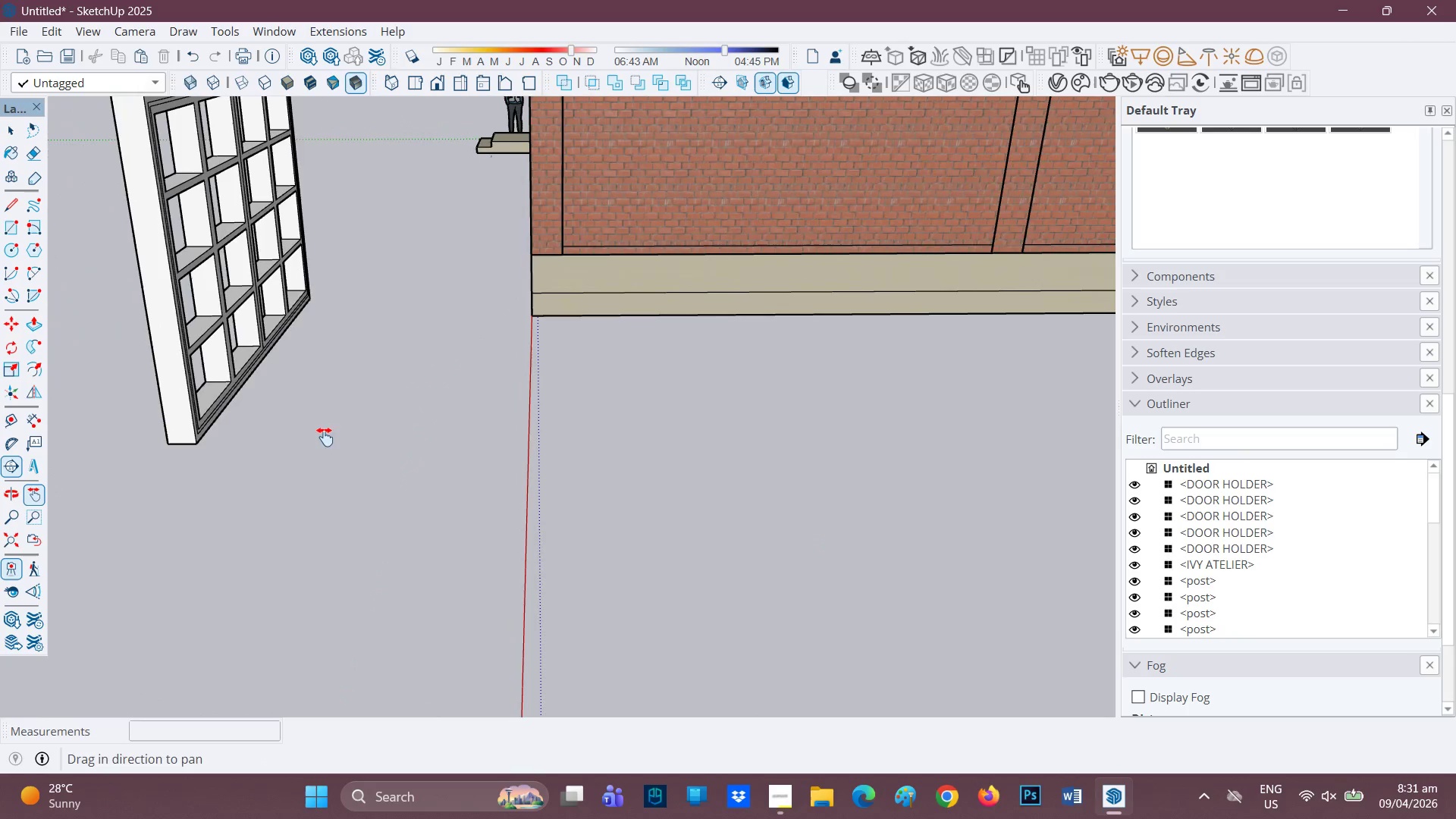 
left_click_drag(start_coordinate=[325, 437], to_coordinate=[496, 559])
 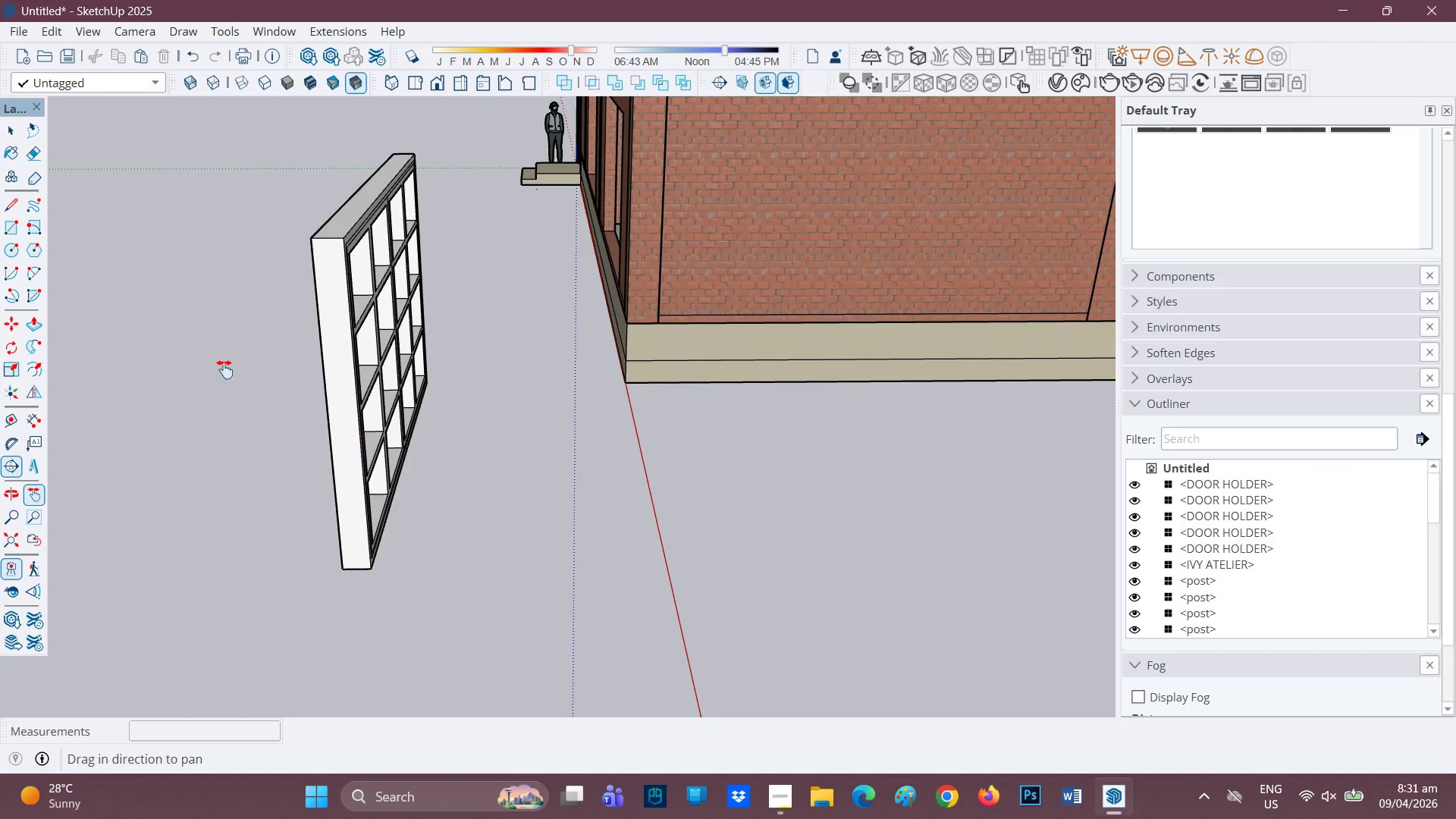 
scroll: coordinate [224, 369], scroll_direction: down, amount: 1.0
 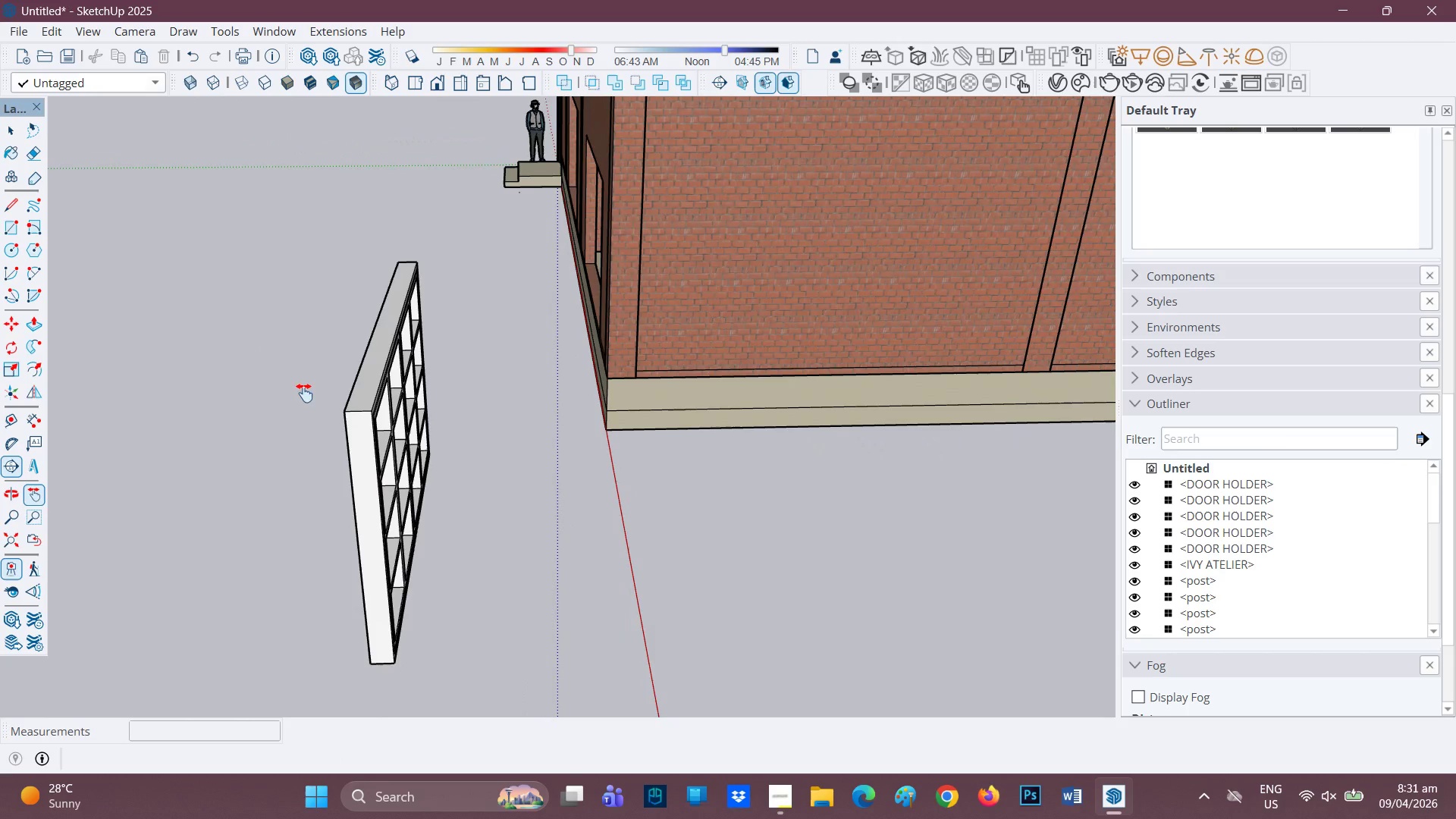 
key(H)
 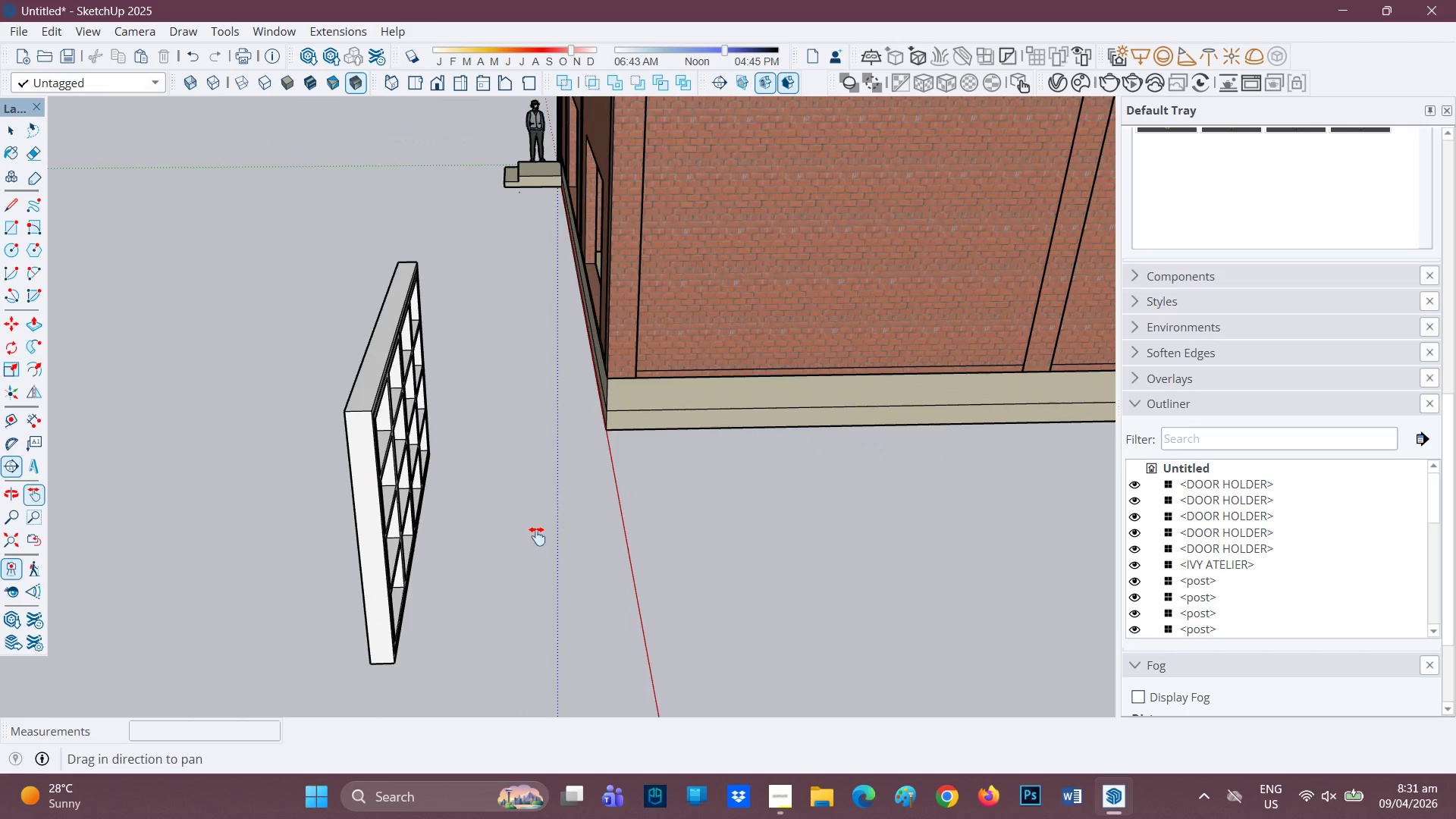 
left_click_drag(start_coordinate=[533, 541], to_coordinate=[570, 482])
 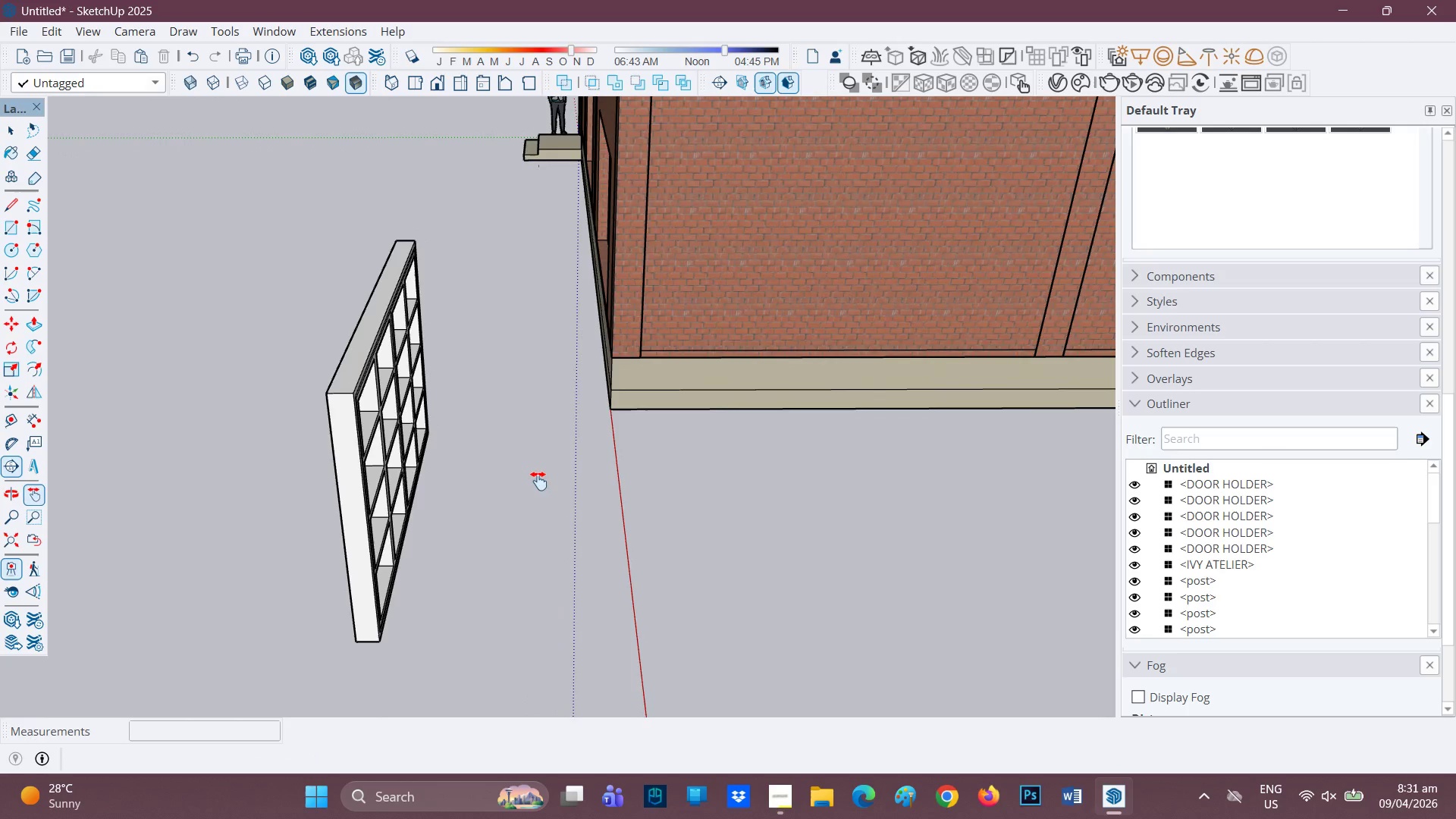 
scroll: coordinate [485, 510], scroll_direction: up, amount: 1.0
 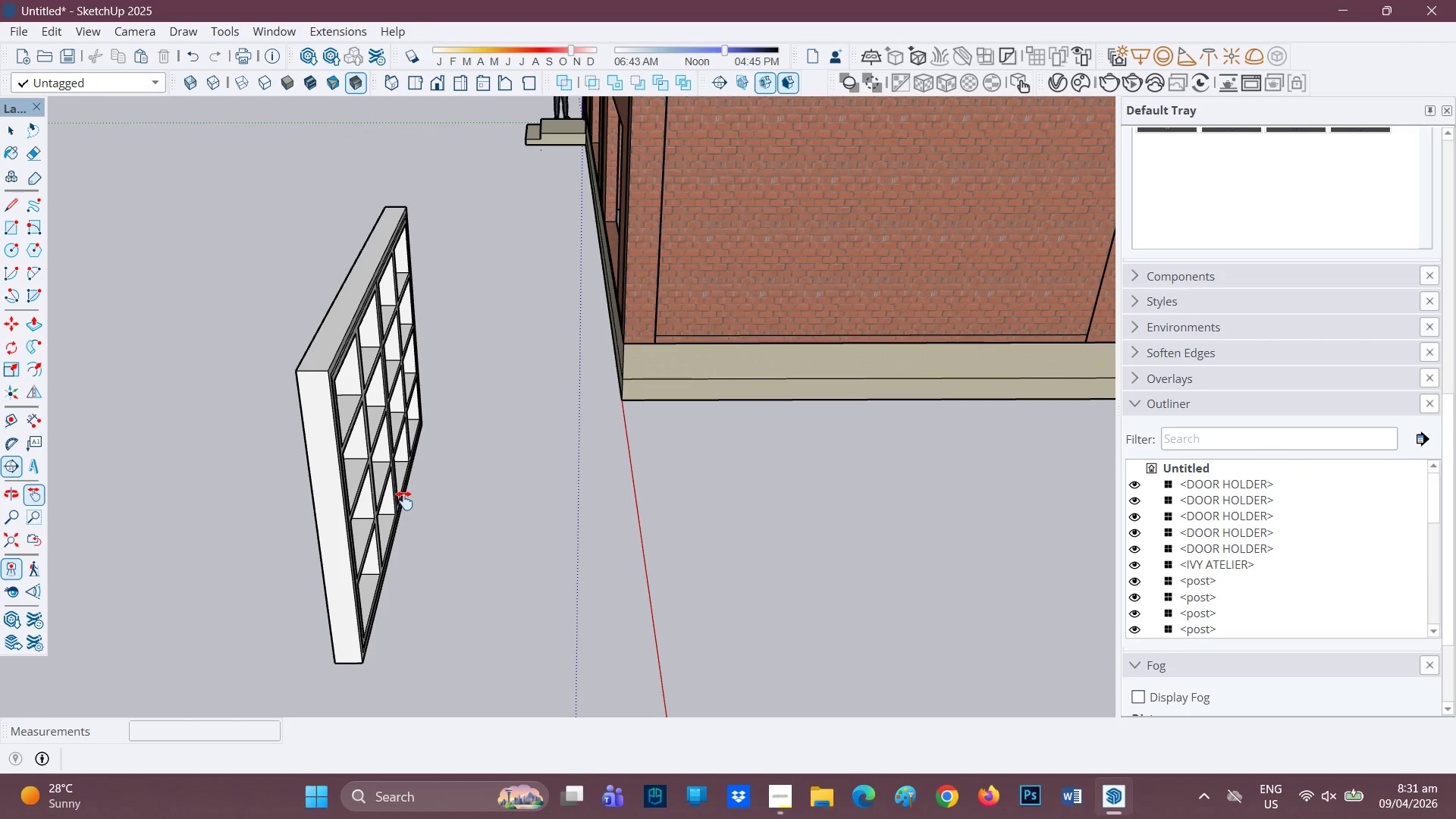 
key(H)
 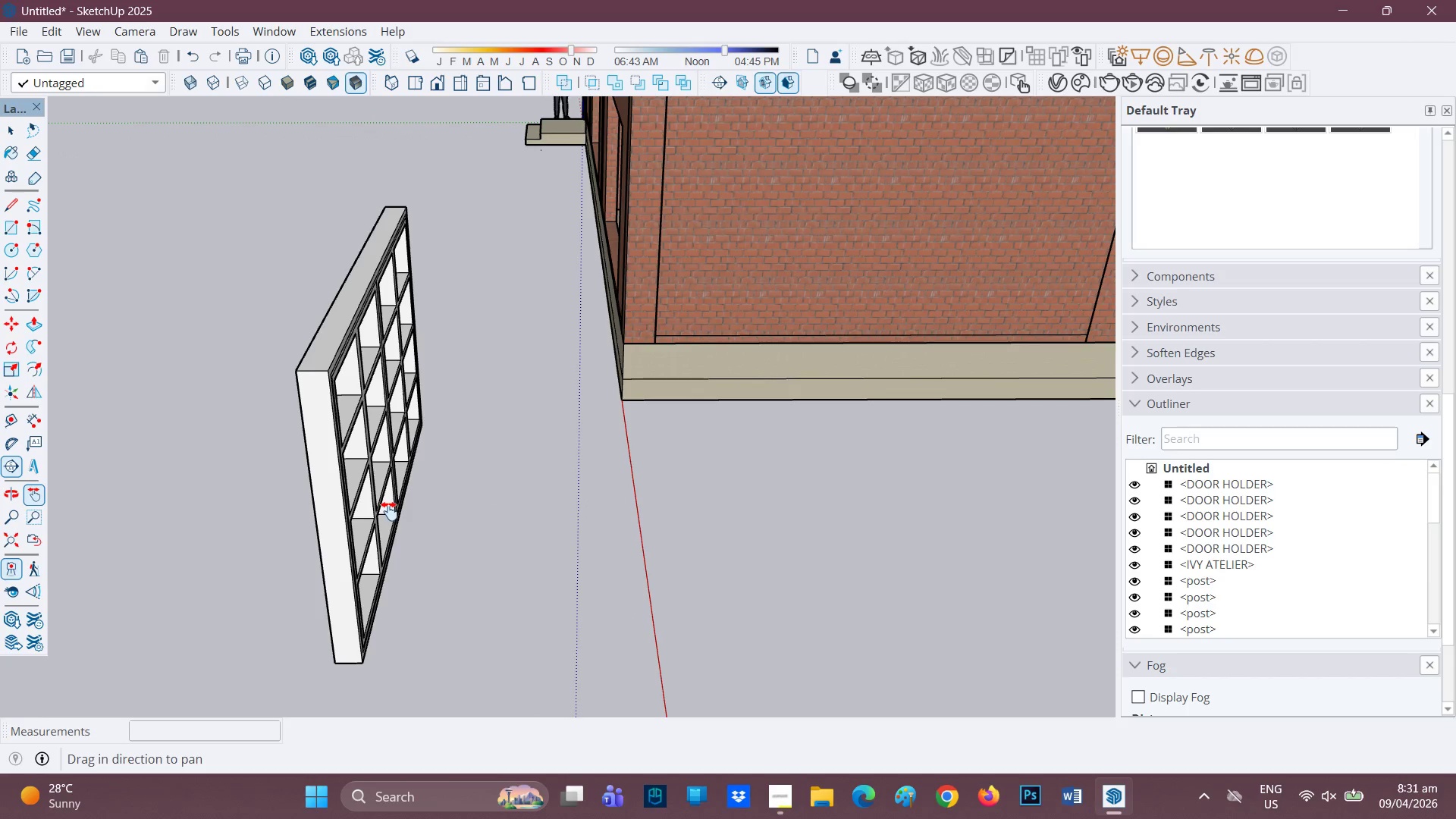 
left_click_drag(start_coordinate=[389, 511], to_coordinate=[494, 370])
 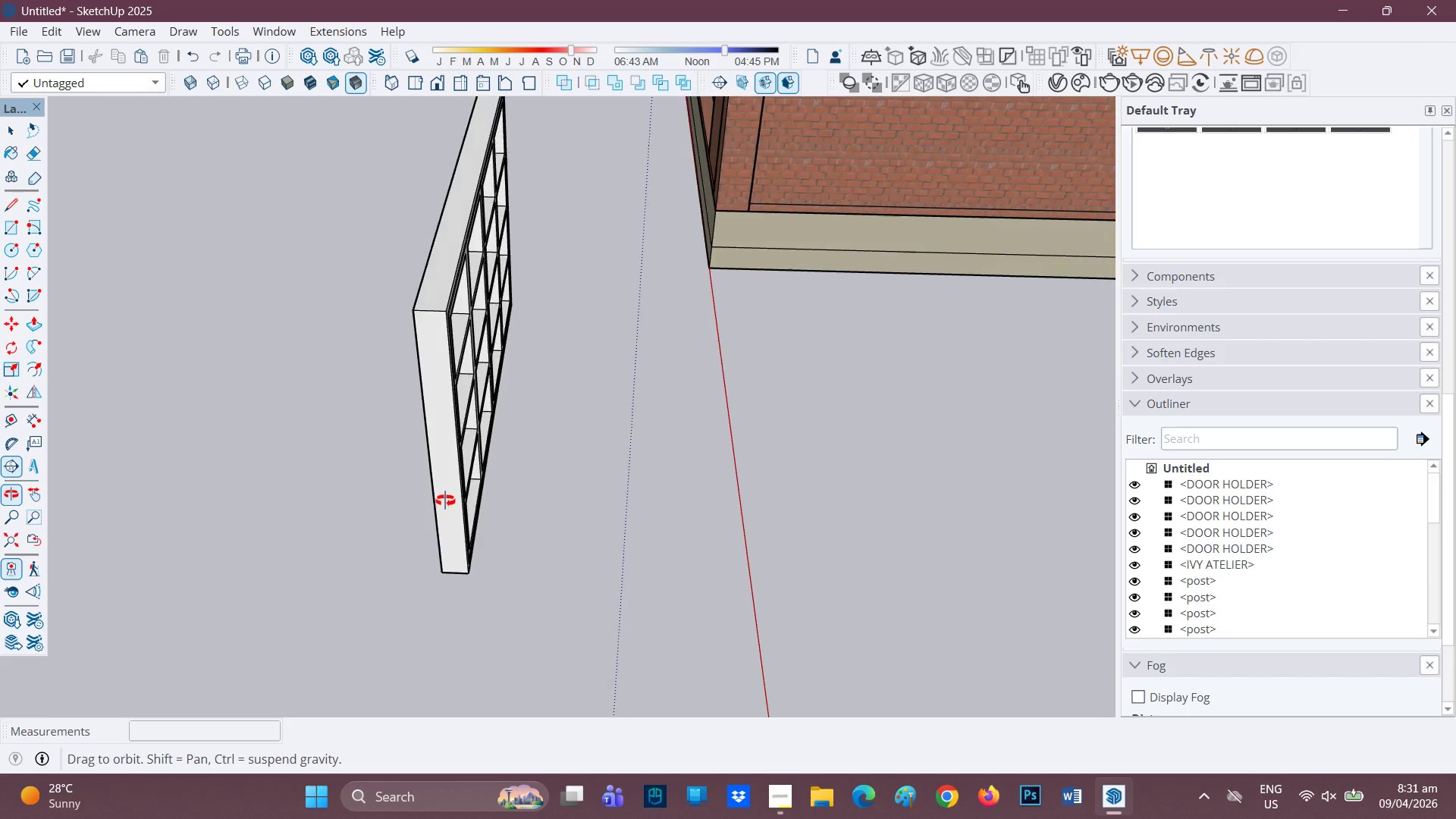 
scroll: coordinate [352, 394], scroll_direction: up, amount: 2.0
 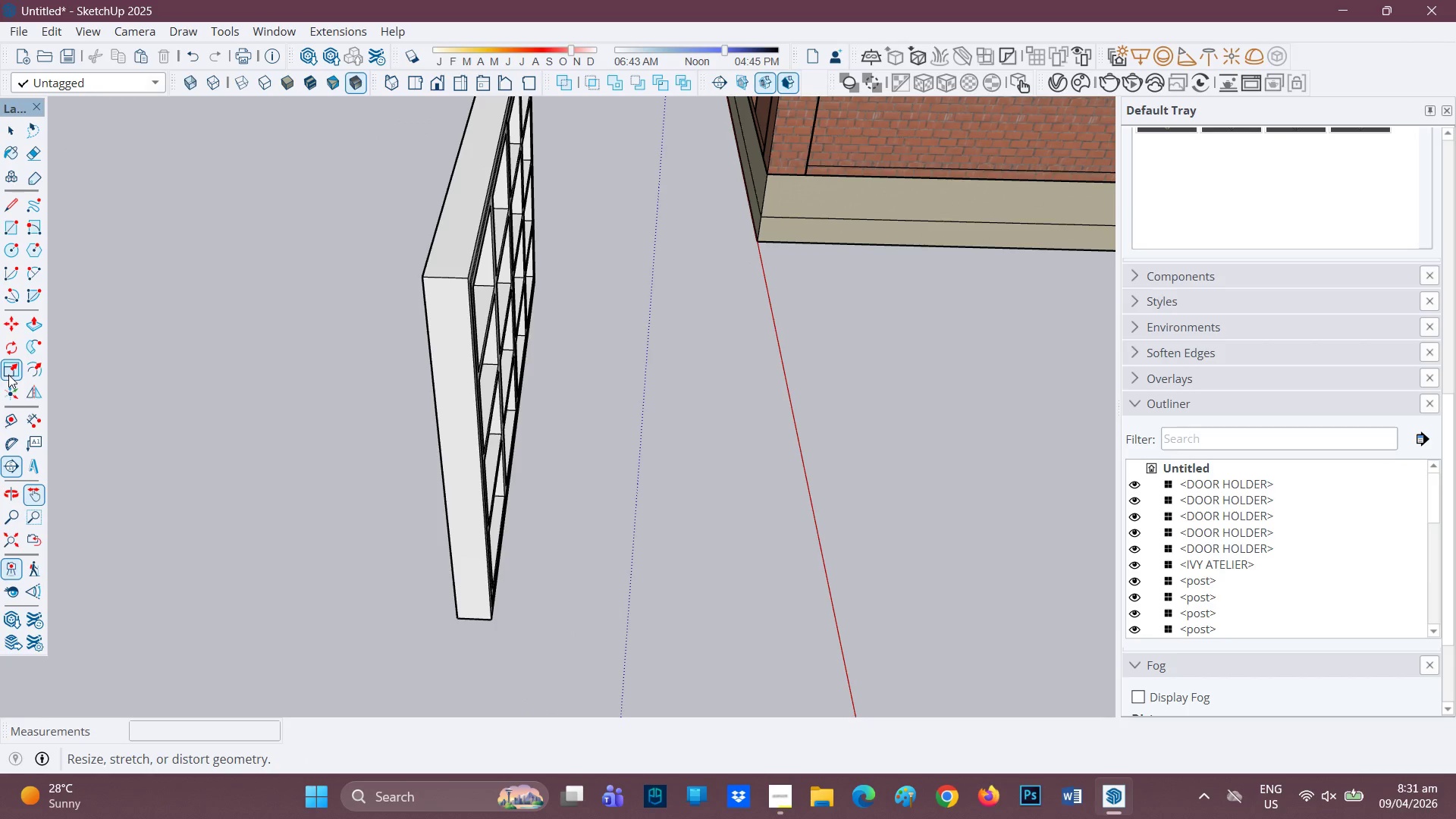 
left_click([8, 375])
 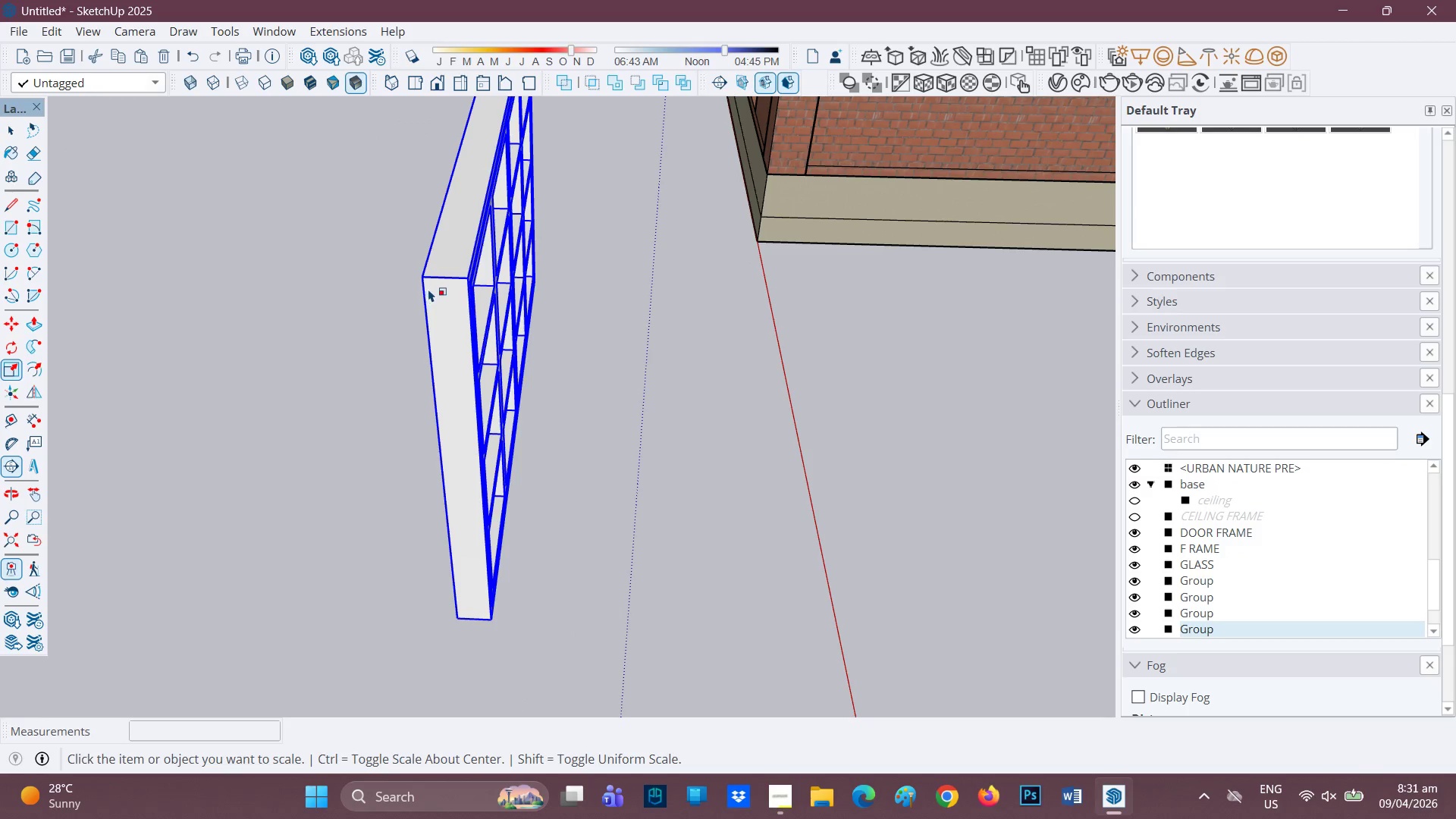 
left_click([431, 288])
 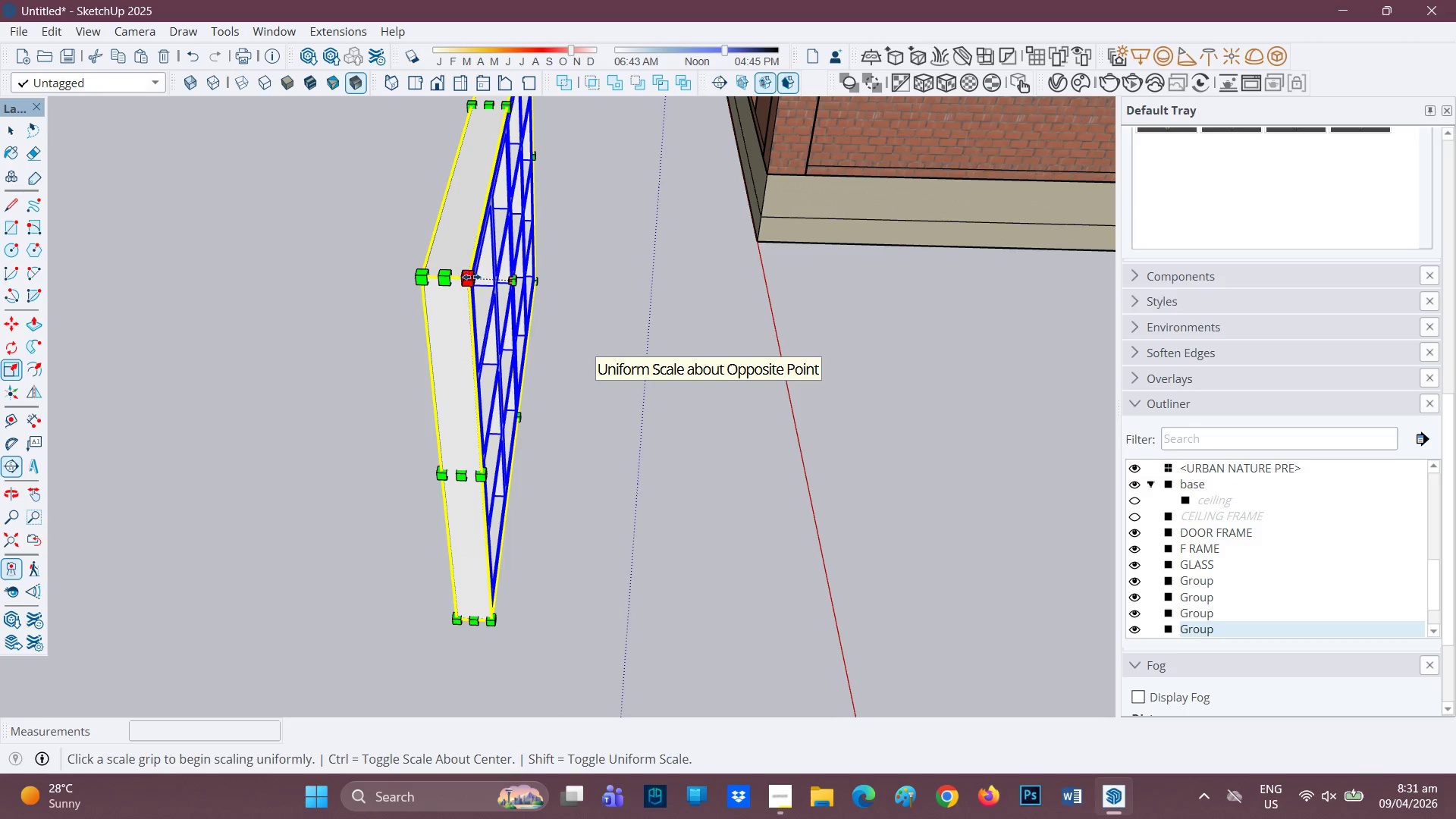 
left_click([472, 277])
 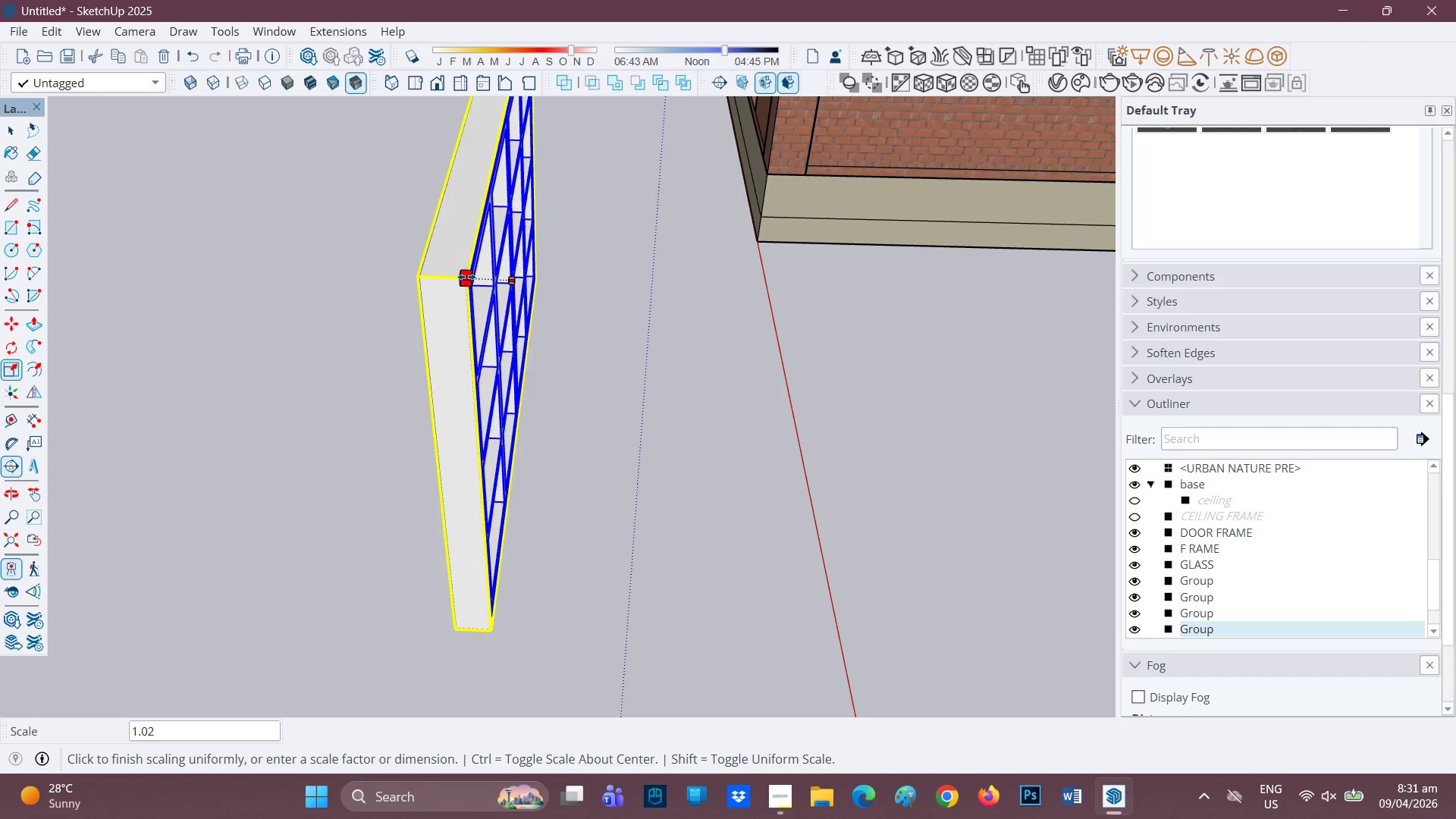 
key(Space)
 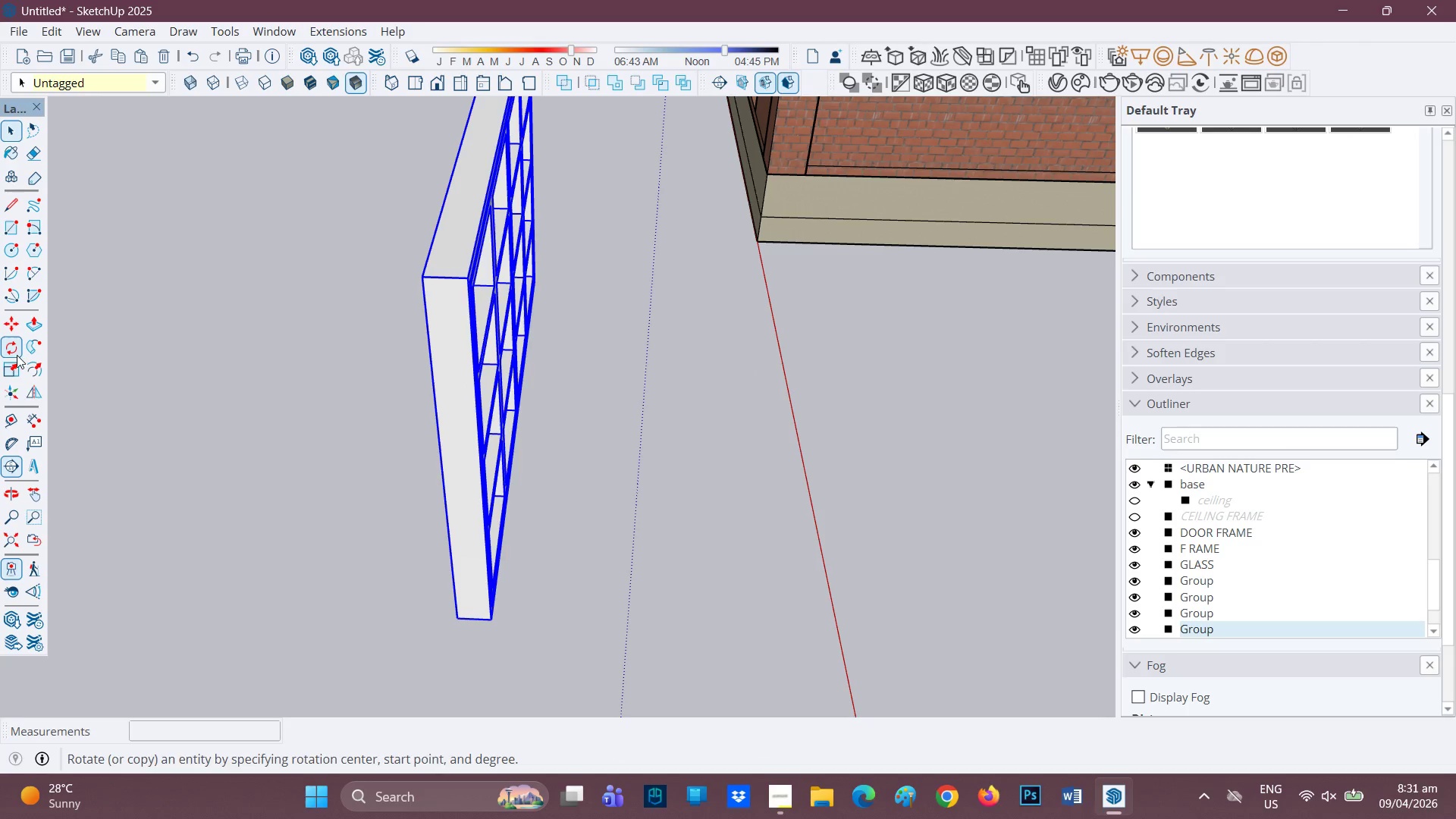 
left_click([9, 375])
 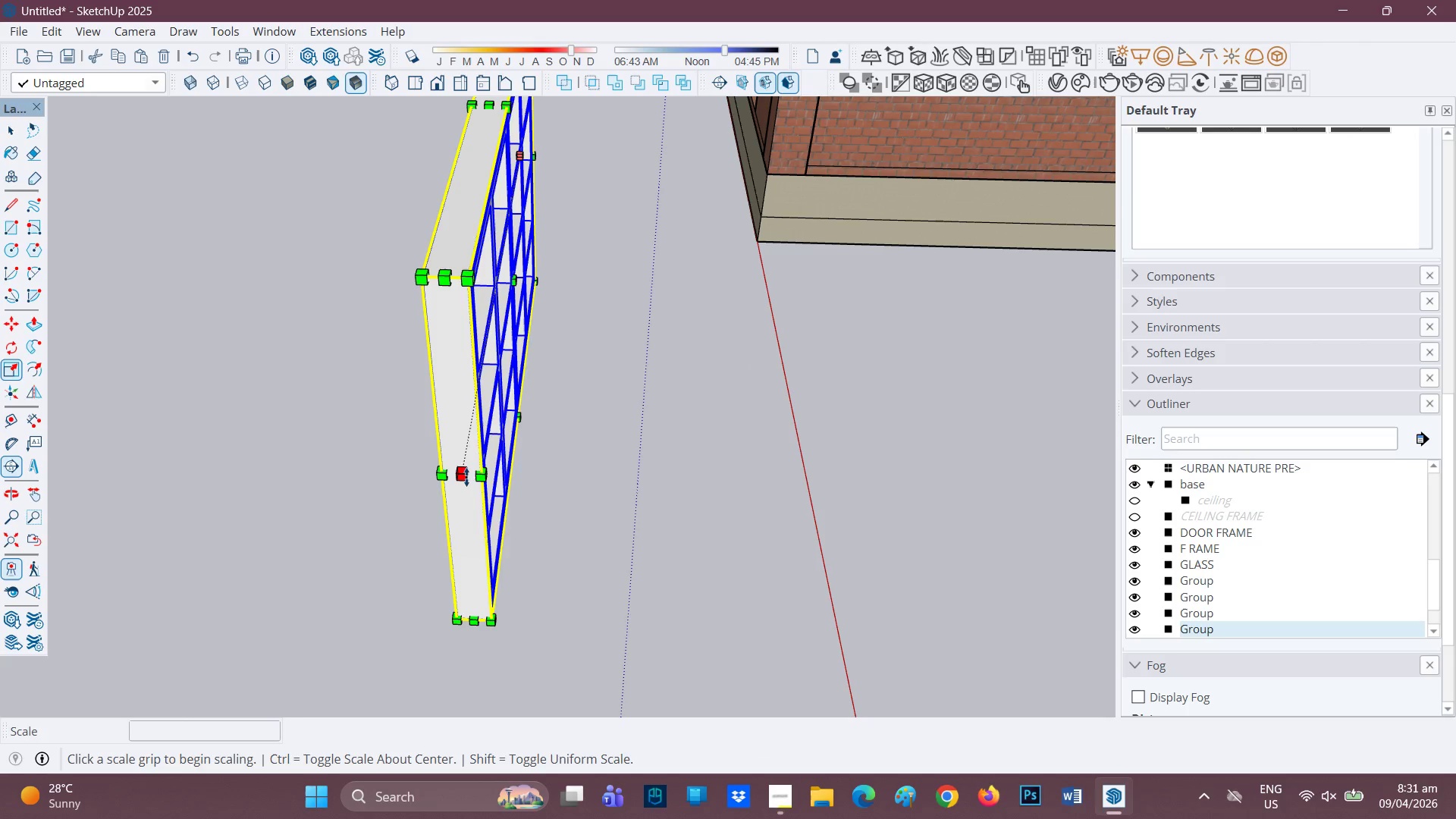 
left_click([479, 474])
 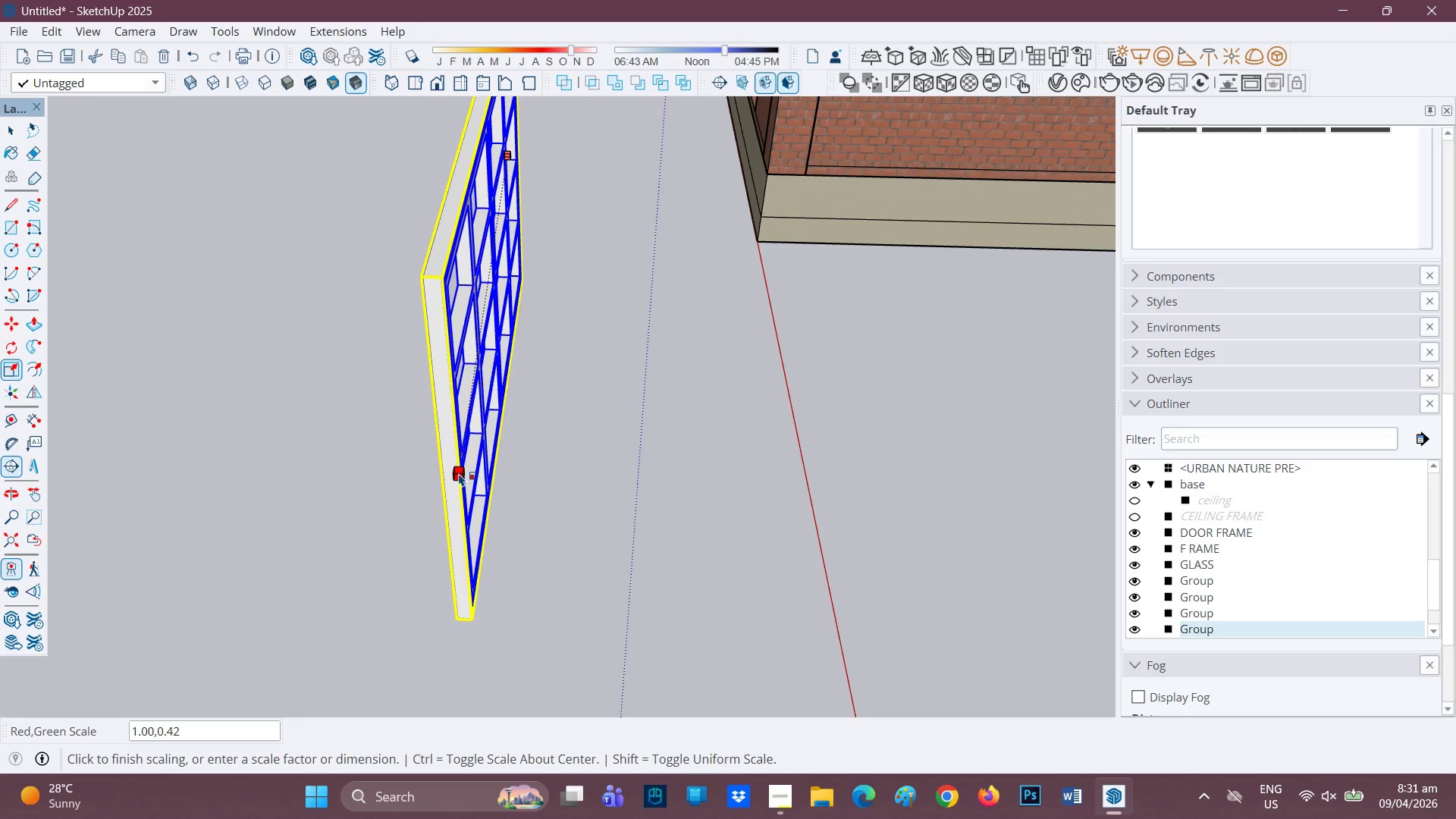 
left_click([463, 473])
 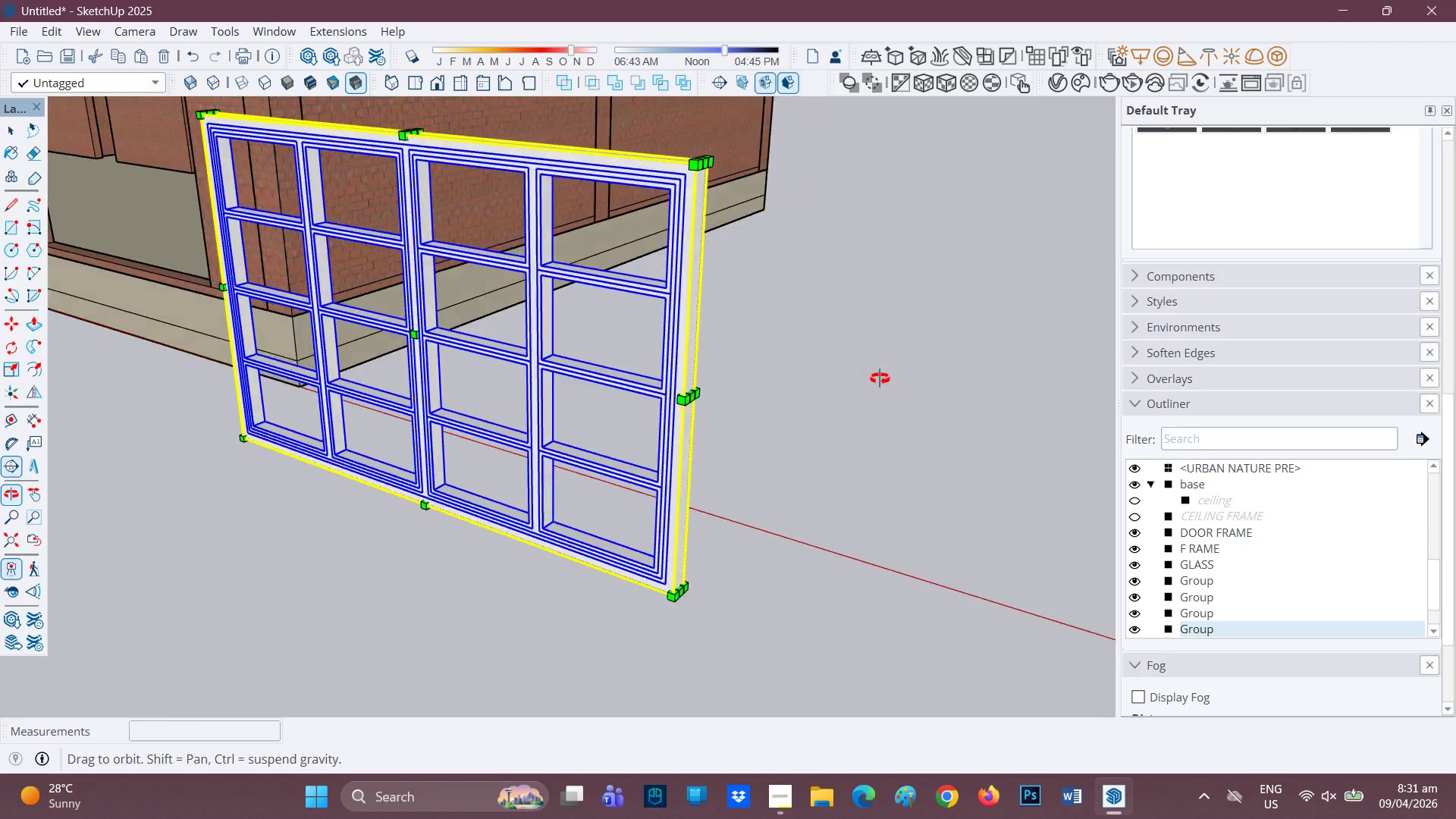 
key(Space)
 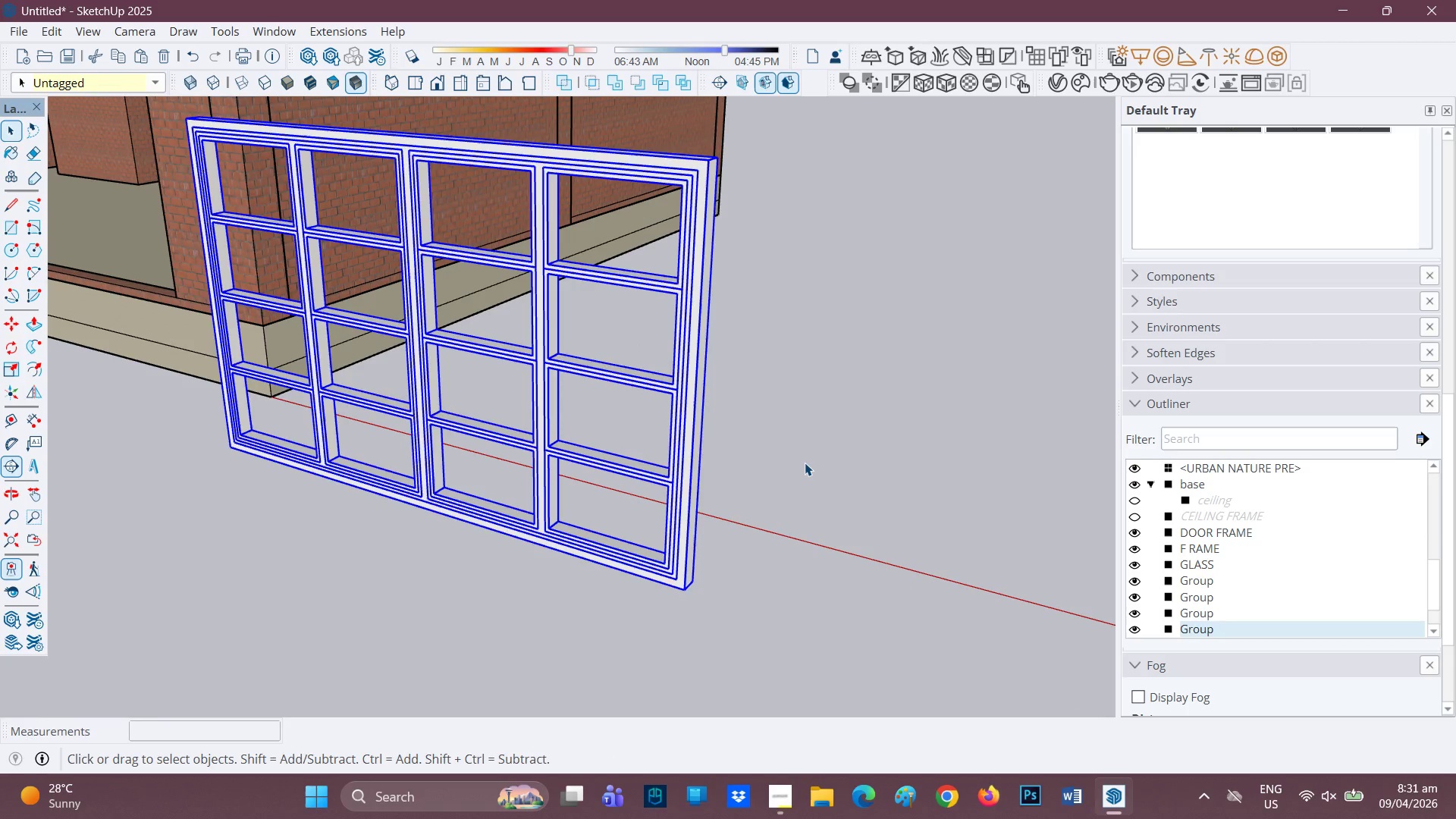 
left_click([805, 463])
 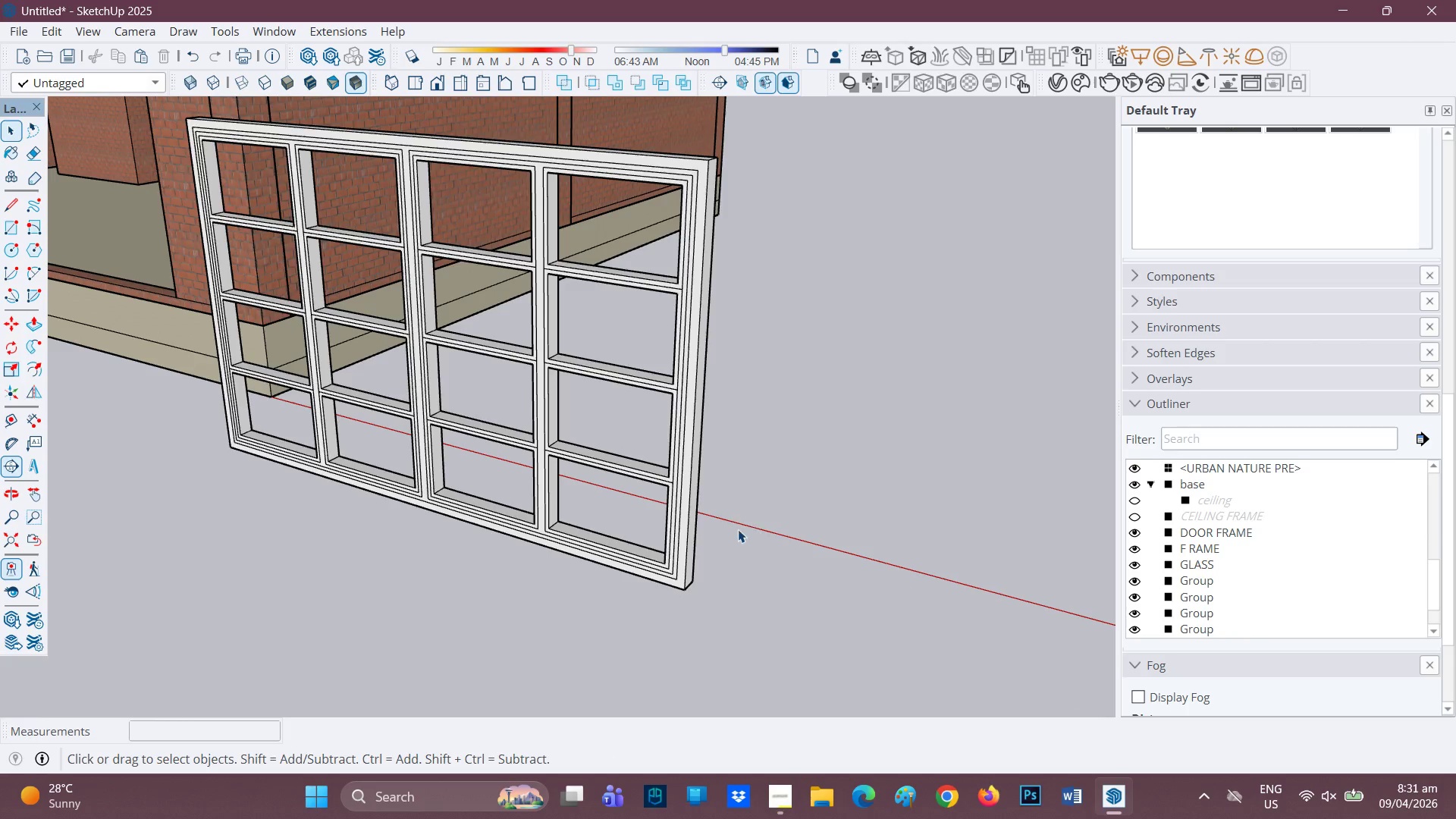 
scroll: coordinate [730, 530], scroll_direction: up, amount: 2.0
 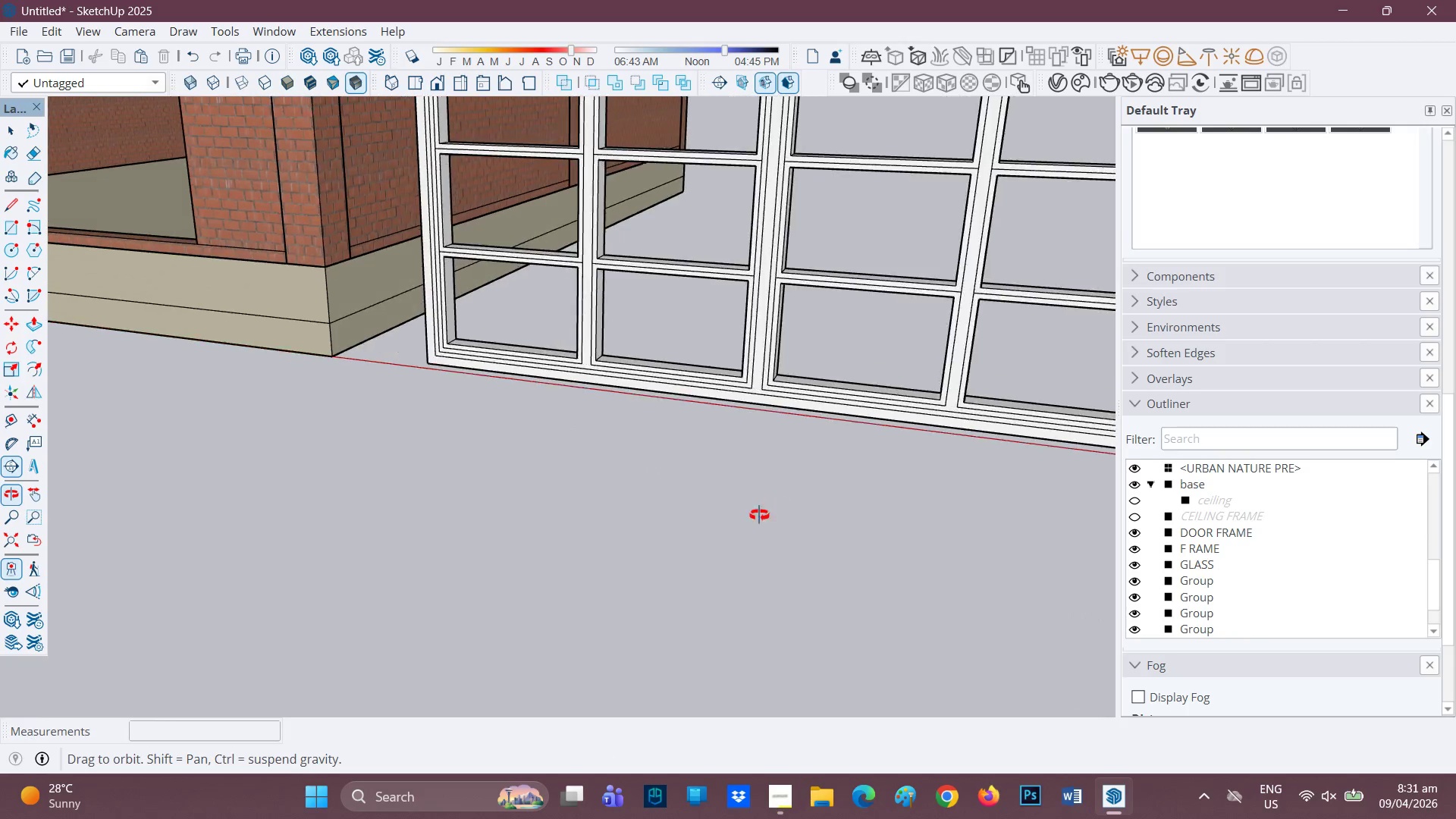 
scroll: coordinate [708, 534], scroll_direction: down, amount: 6.0
 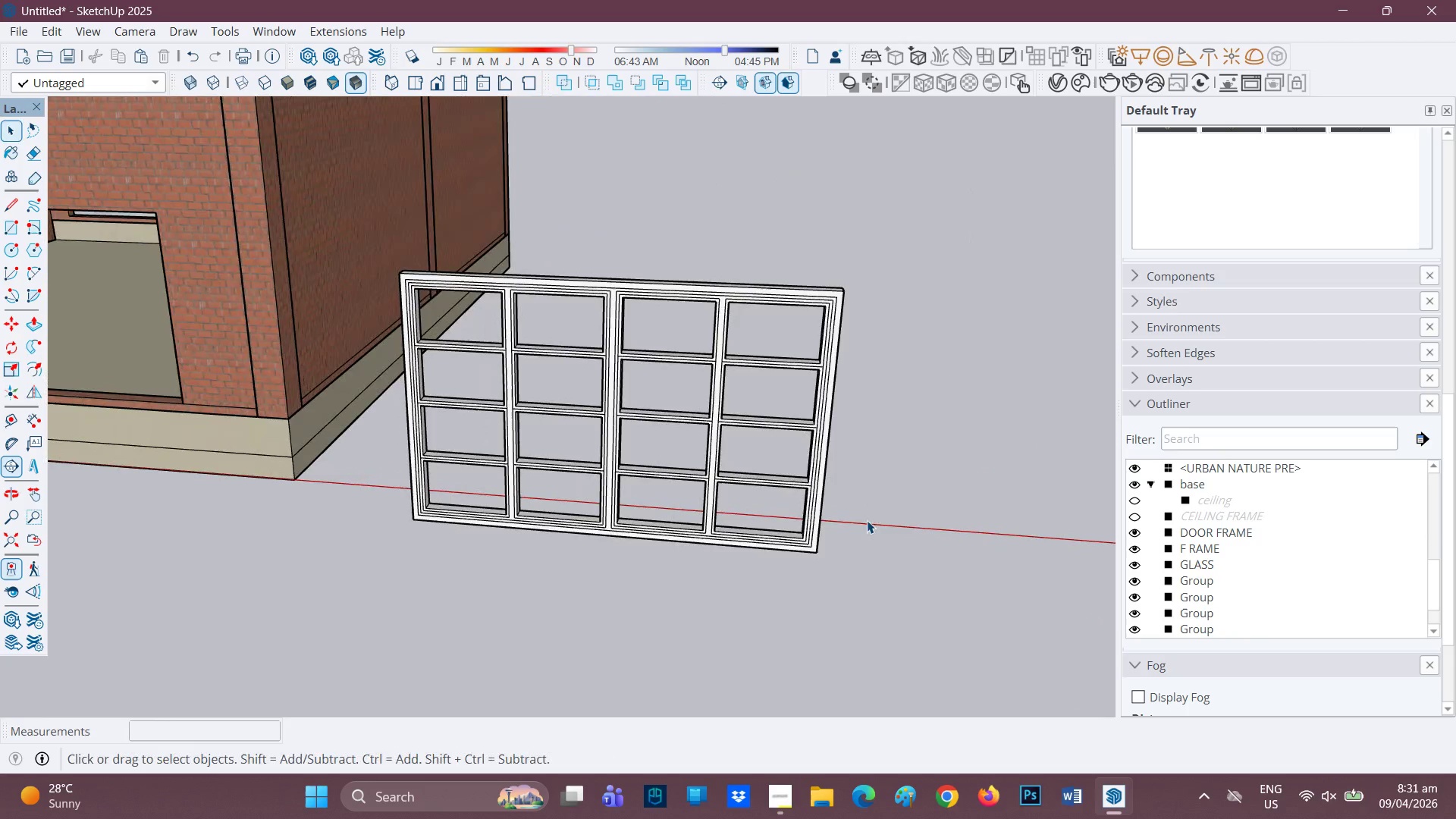 
scroll: coordinate [494, 550], scroll_direction: up, amount: 6.0
 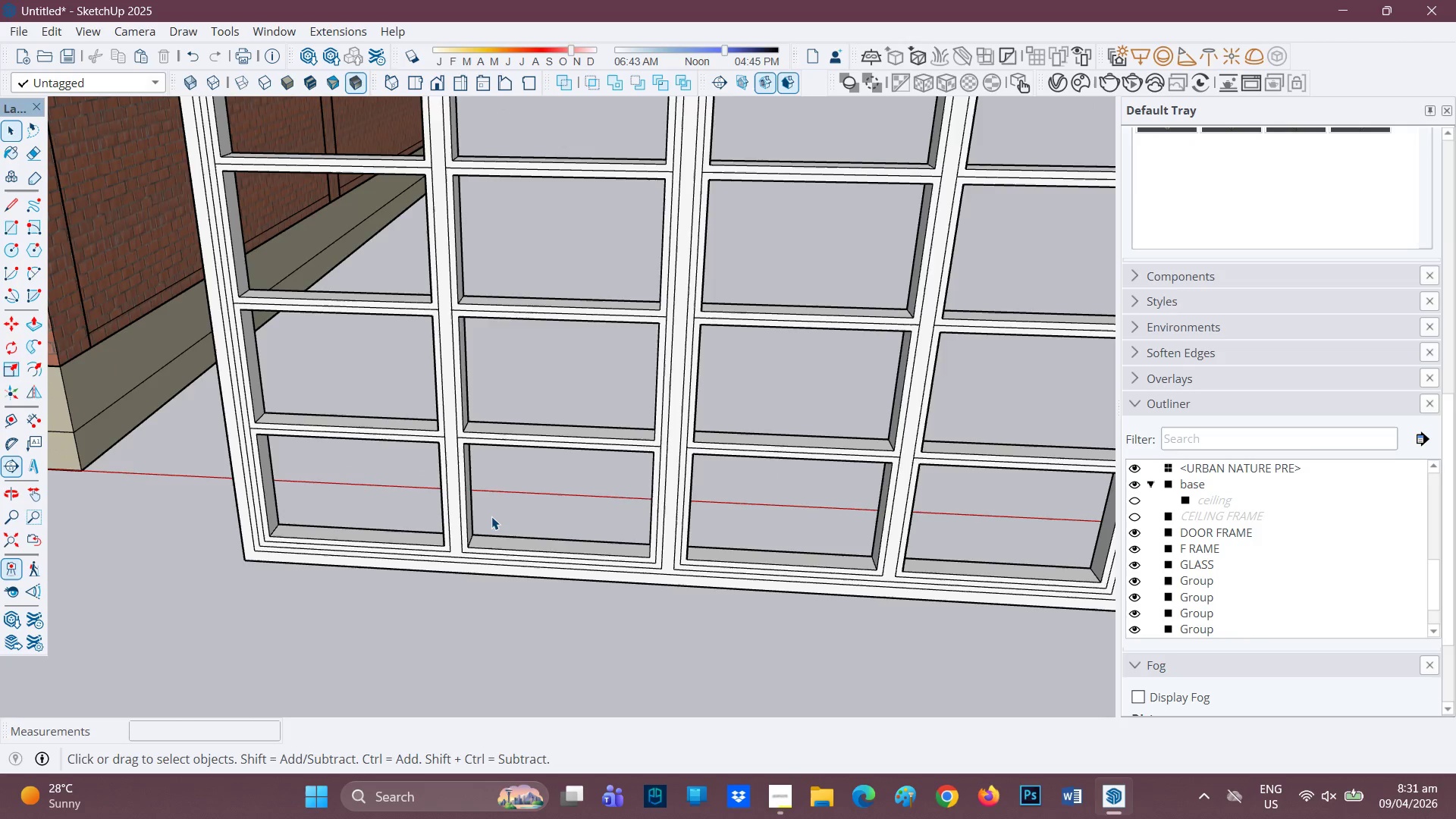 
scroll: coordinate [492, 515], scroll_direction: down, amount: 2.0
 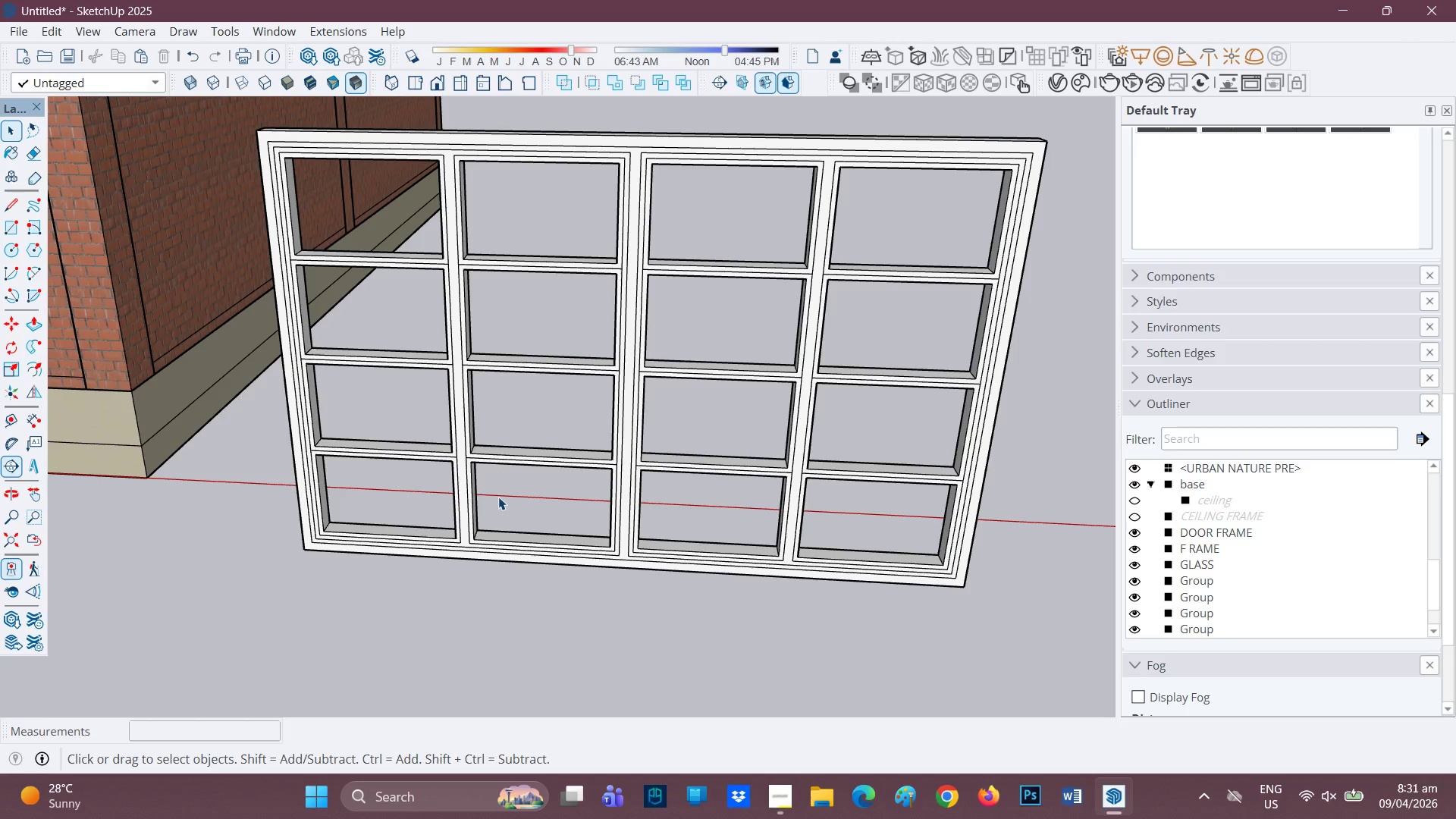 
scroll: coordinate [415, 484], scroll_direction: up, amount: 1.0
 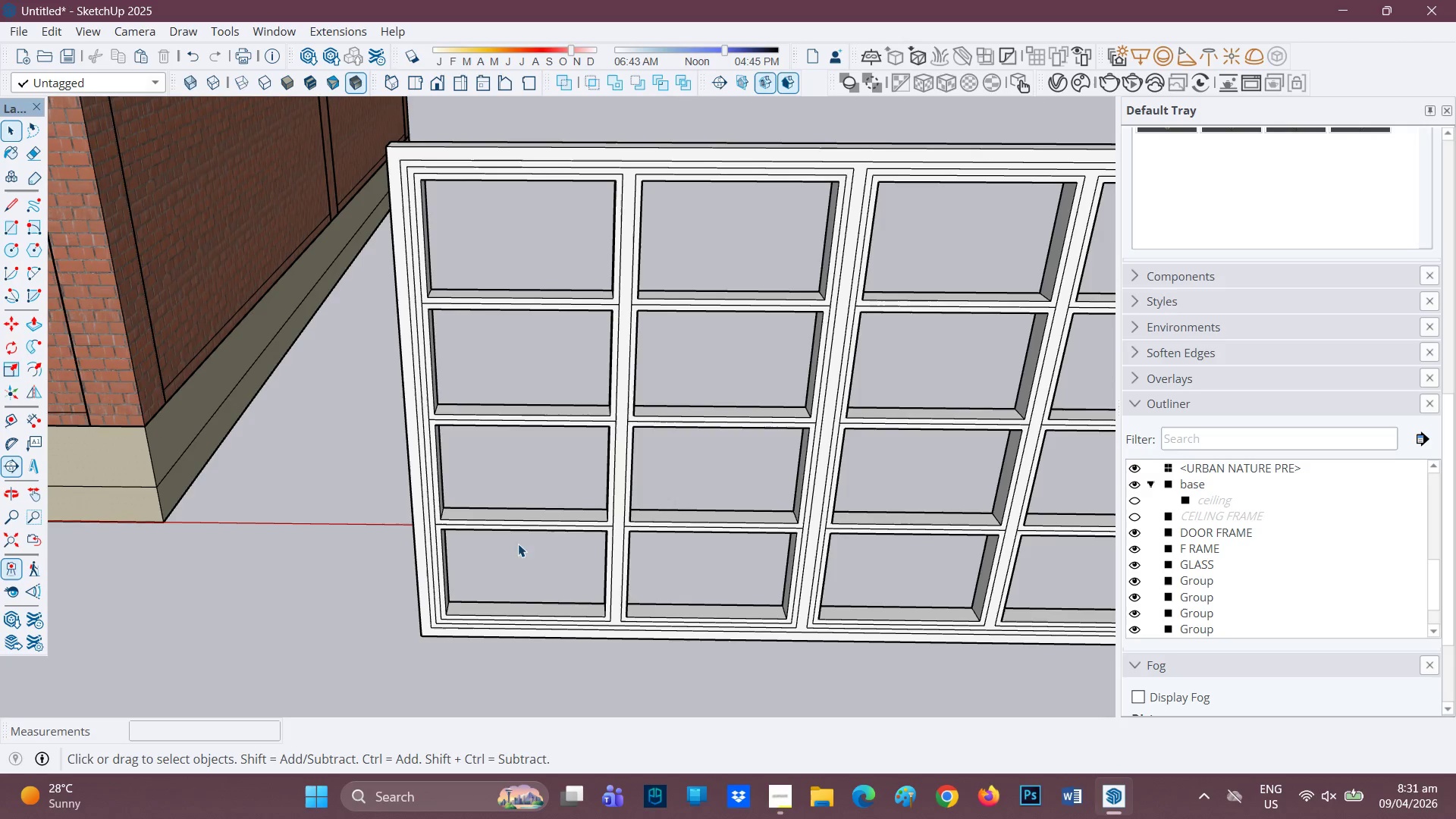 
key(H)
 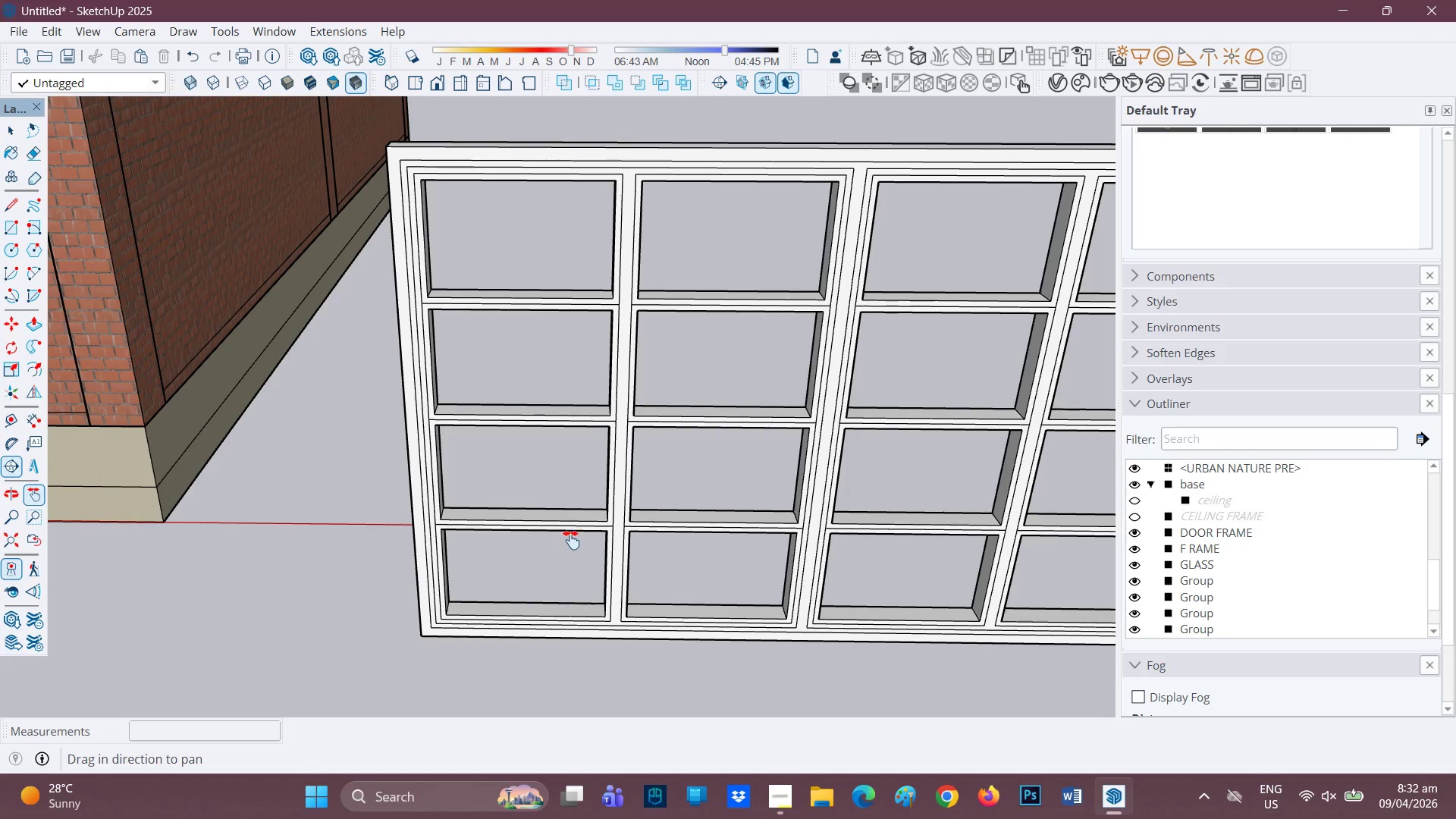 
left_click_drag(start_coordinate=[570, 541], to_coordinate=[504, 423])
 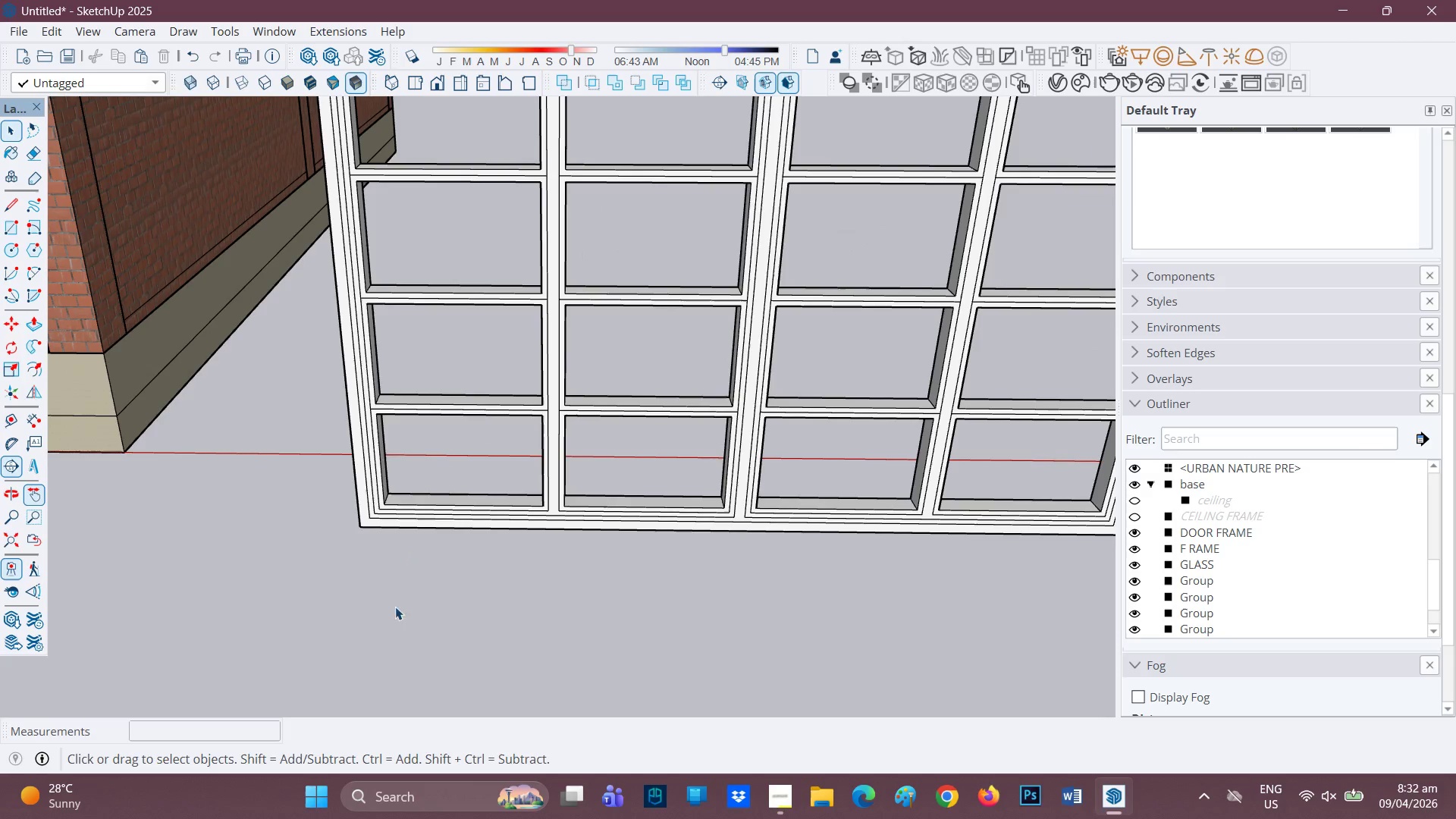 
key(Space)
 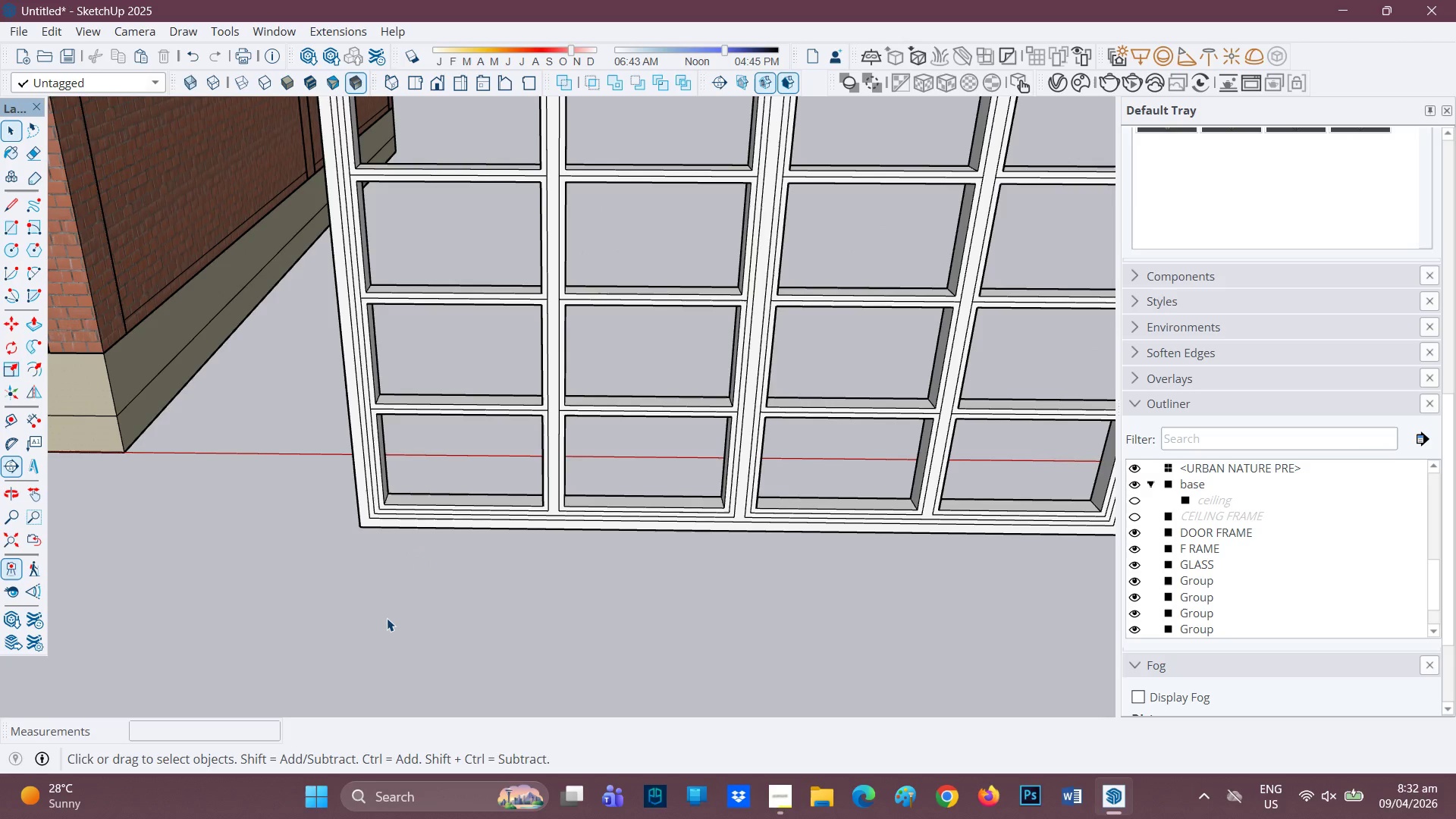 
left_click([387, 618])
 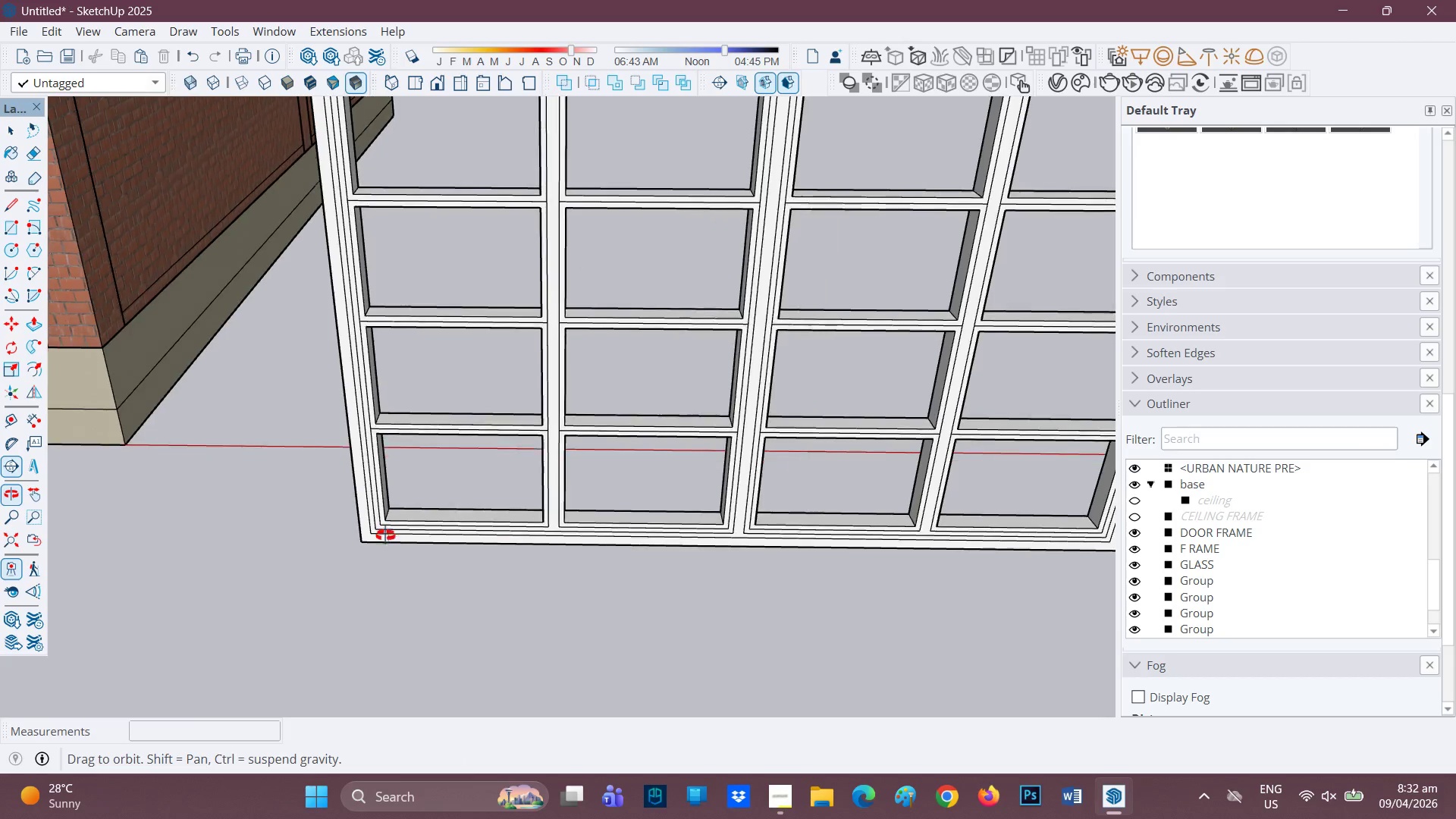 
scroll: coordinate [407, 515], scroll_direction: up, amount: 12.0
 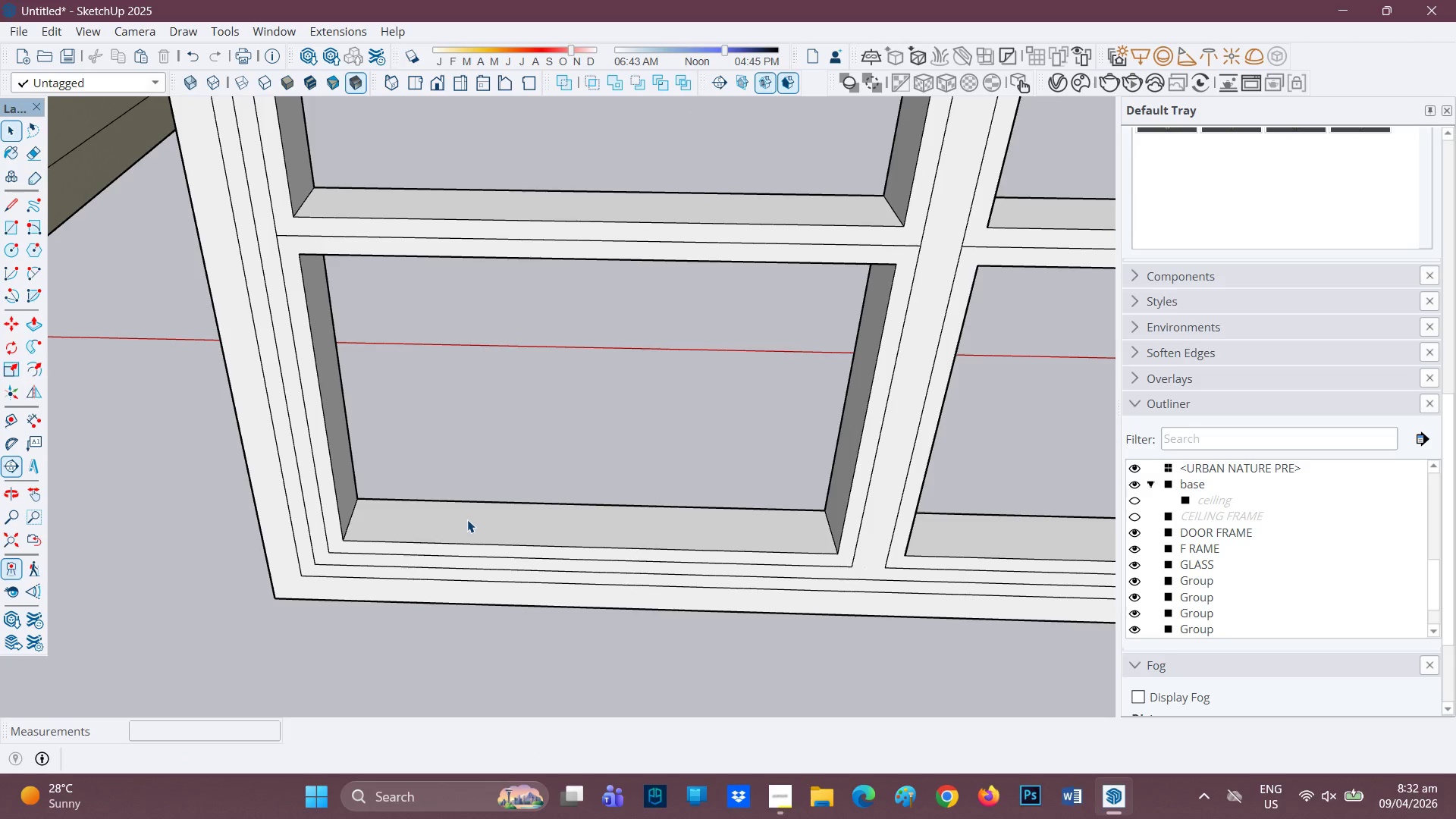 
key(L)
 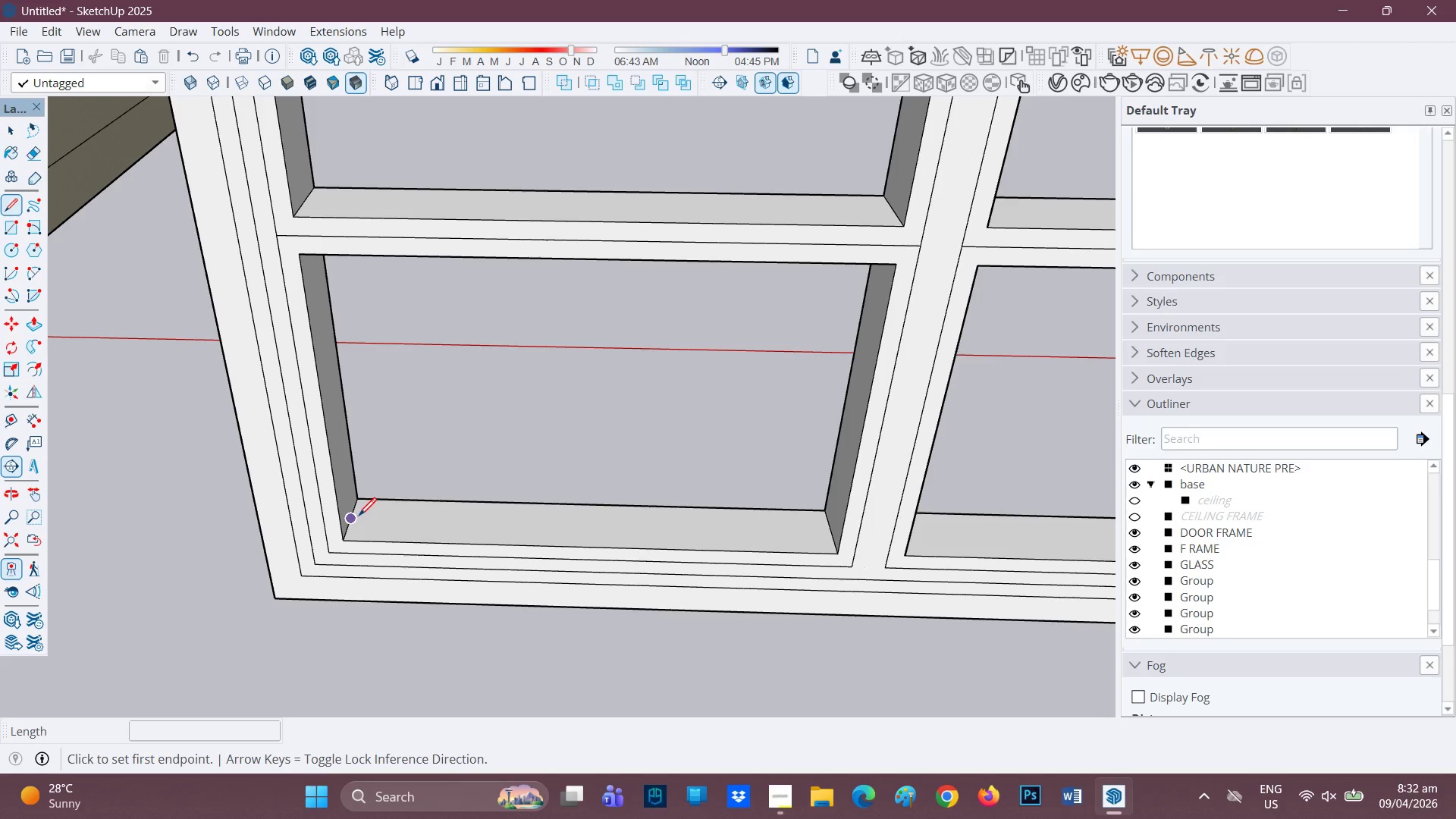 
left_click([359, 516])
 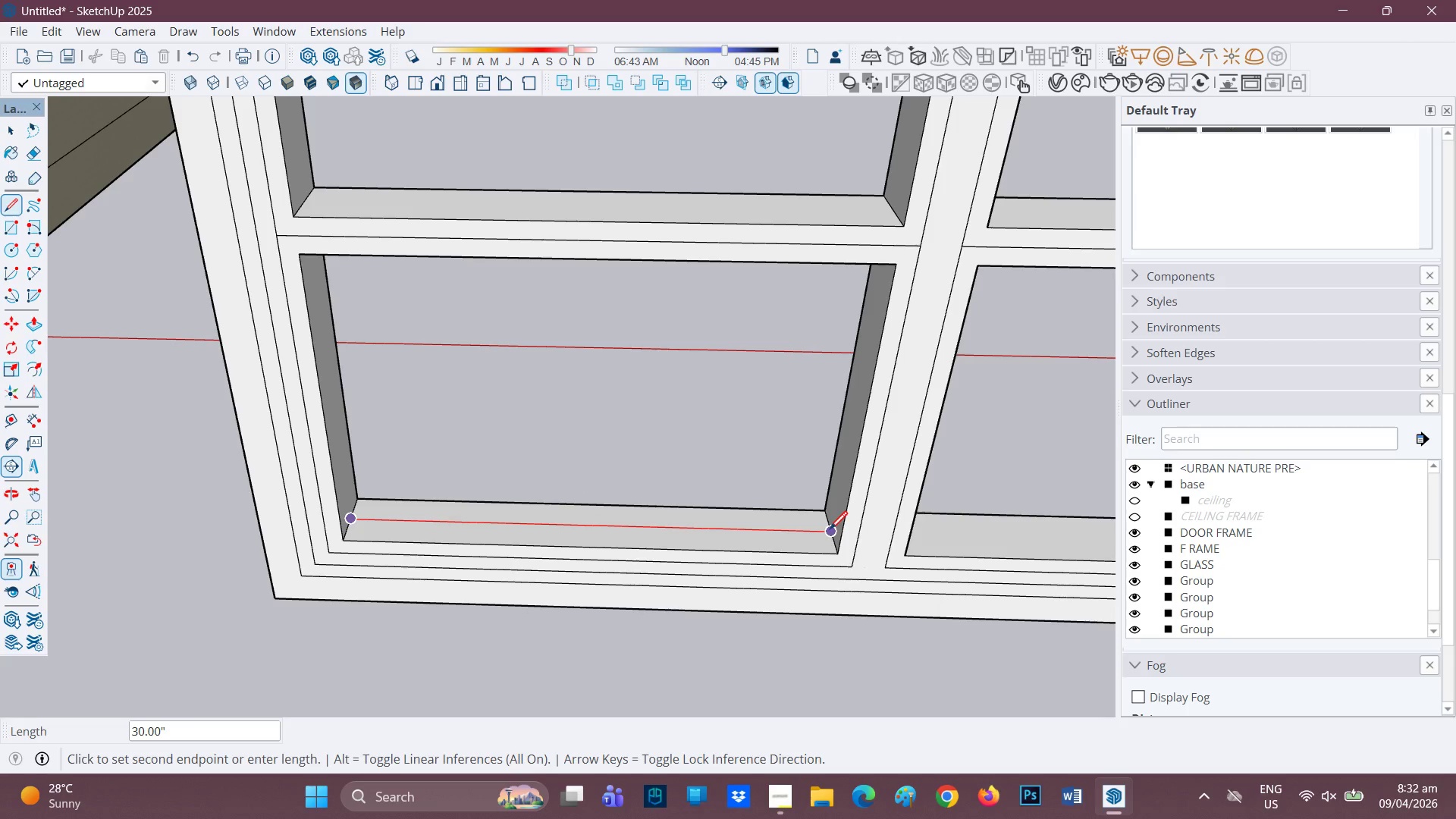 
left_click([830, 531])
 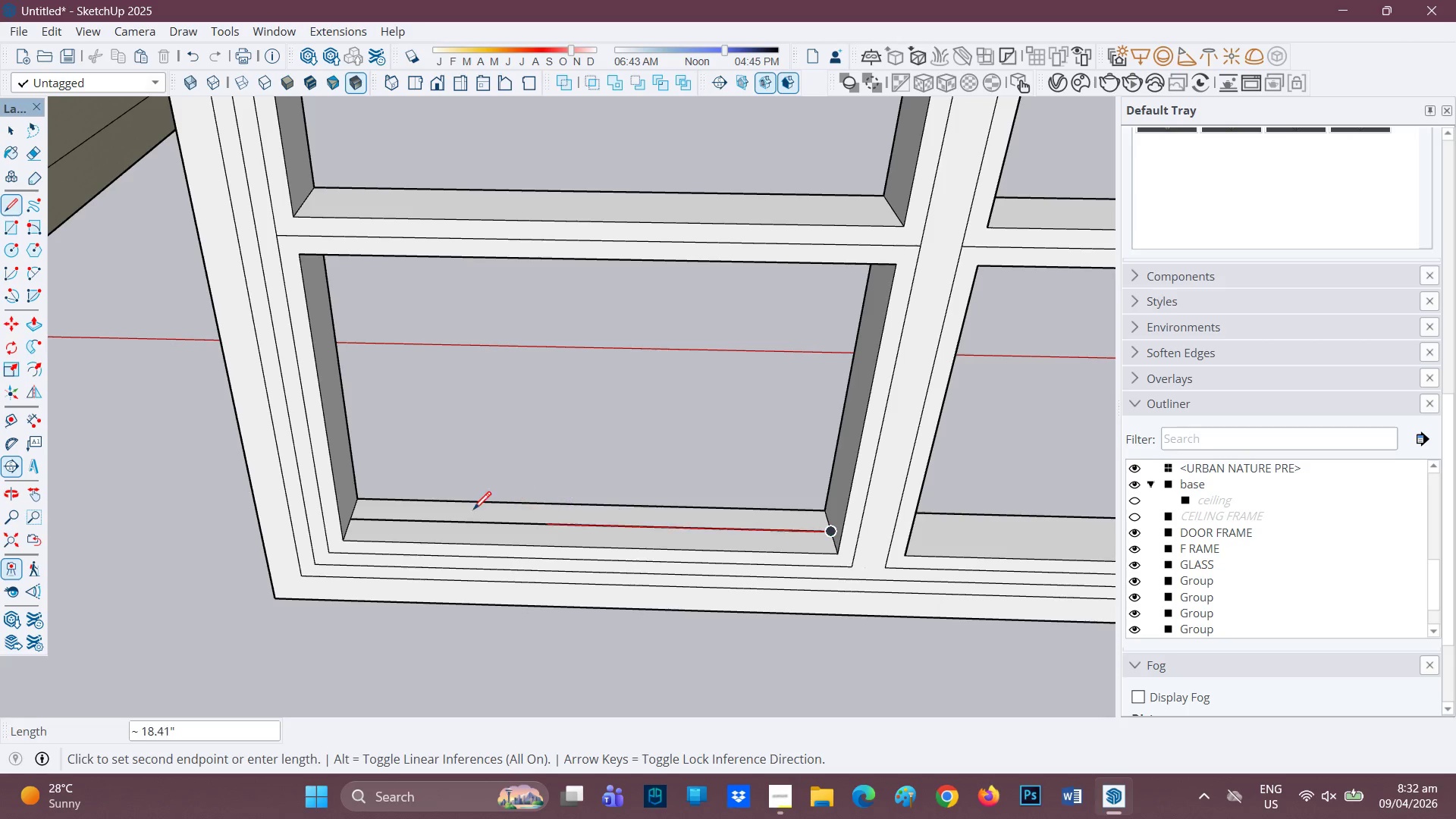 
scroll: coordinate [375, 509], scroll_direction: up, amount: 1.0
 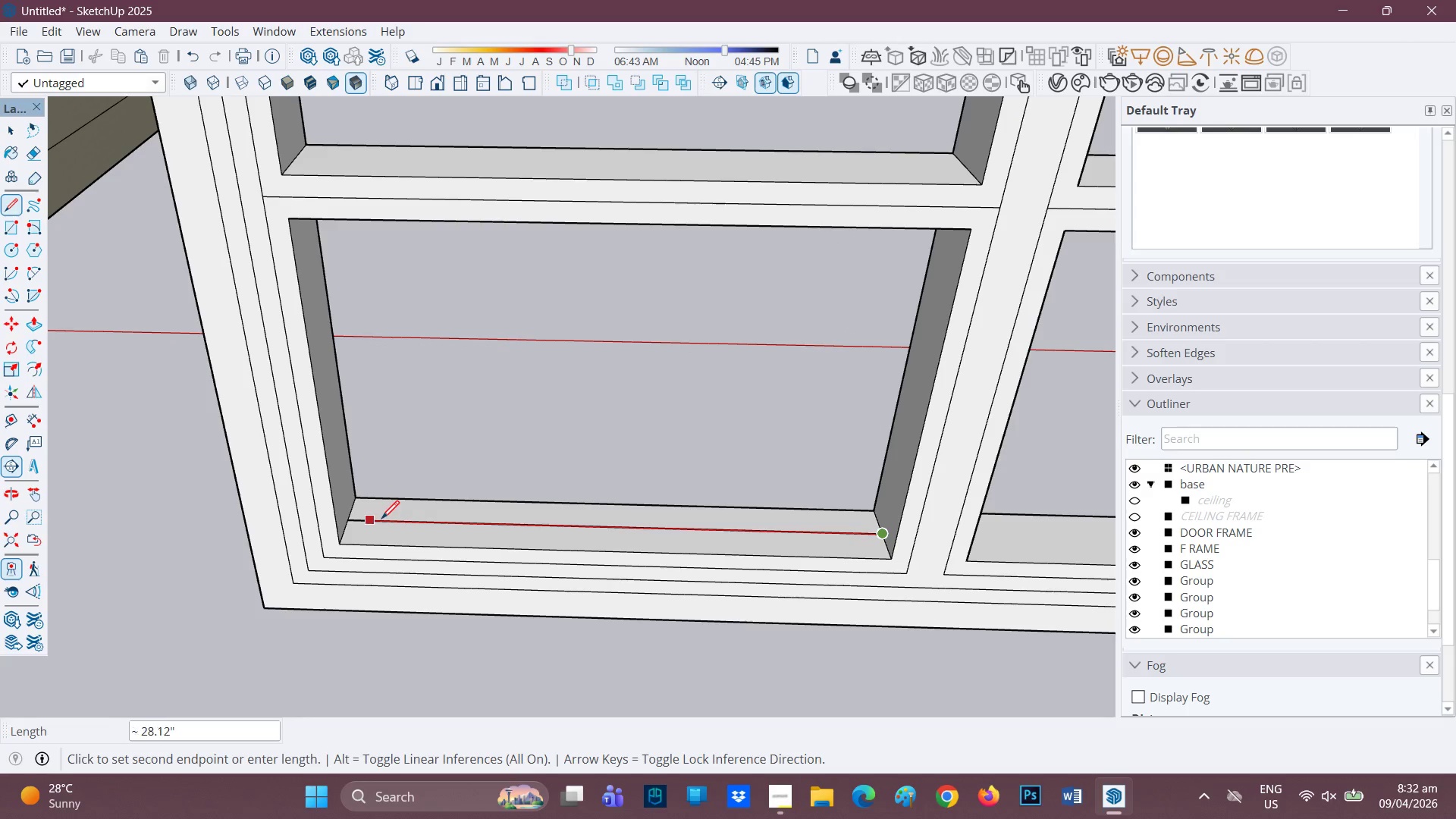 
key(L)
 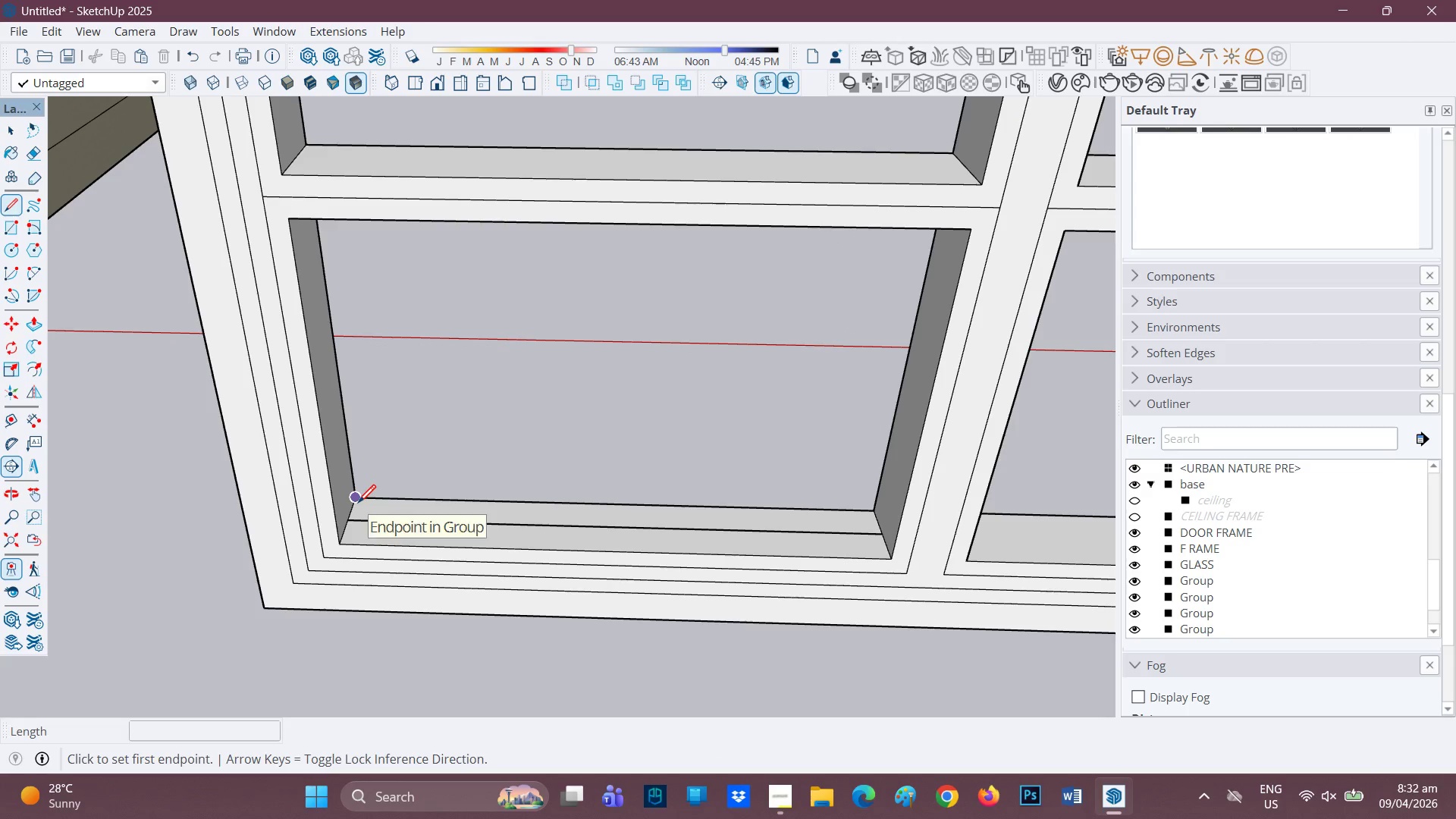 
mouse_move([372, 509])
 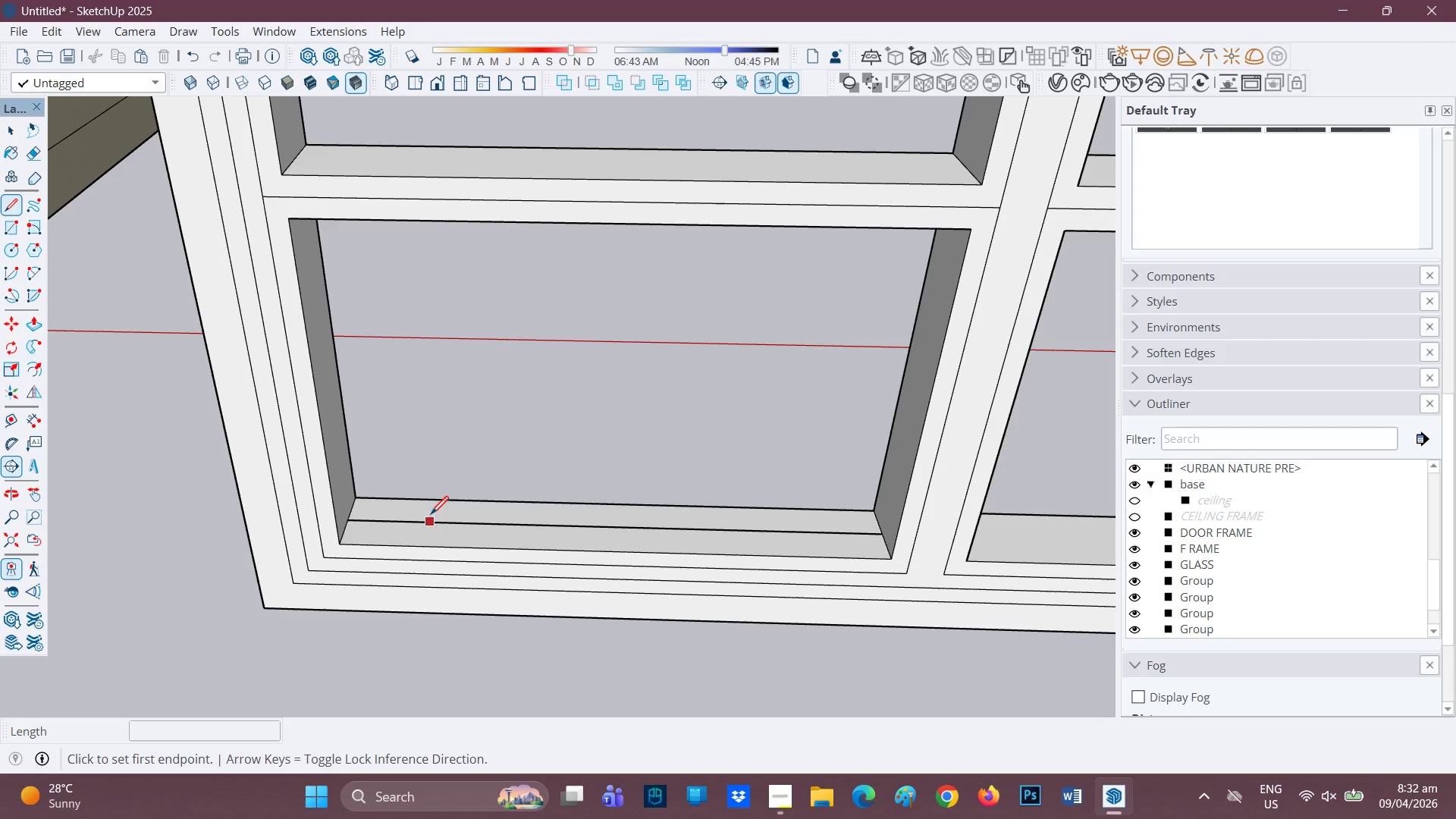 
key(E)
 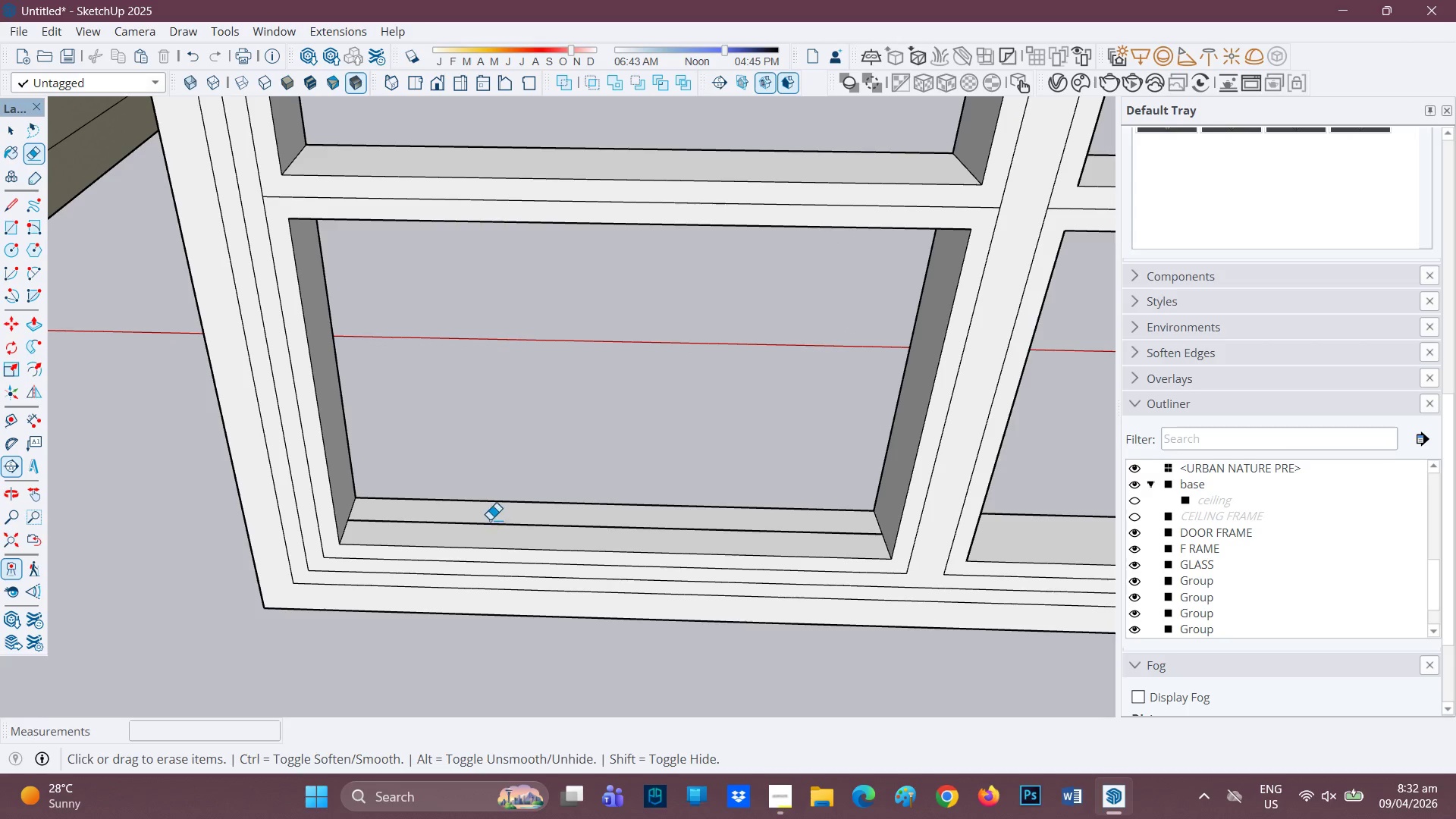 
left_click_drag(start_coordinate=[490, 519], to_coordinate=[483, 535])
 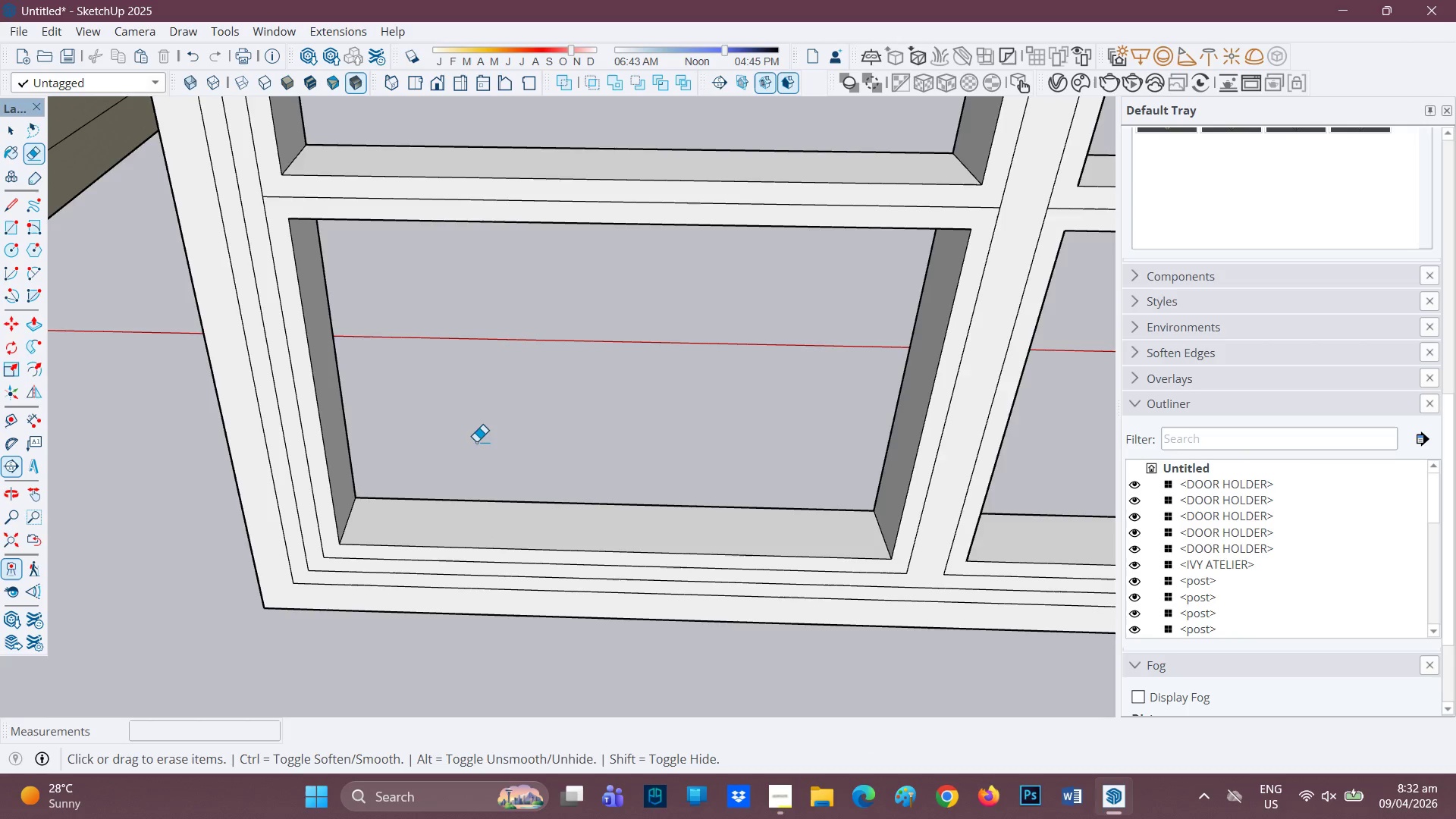 
scroll: coordinate [456, 401], scroll_direction: down, amount: 4.0
 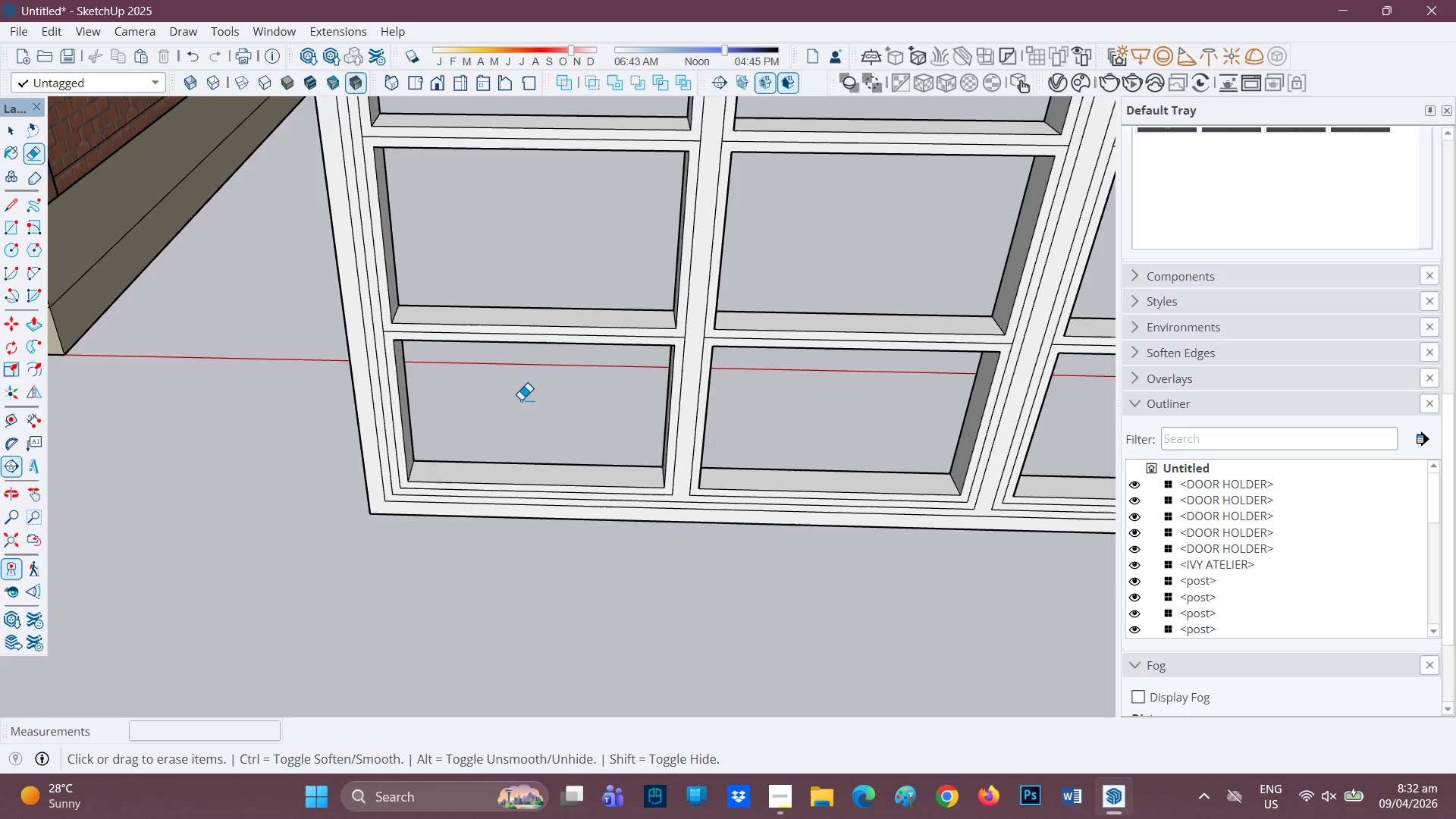 
key(H)
 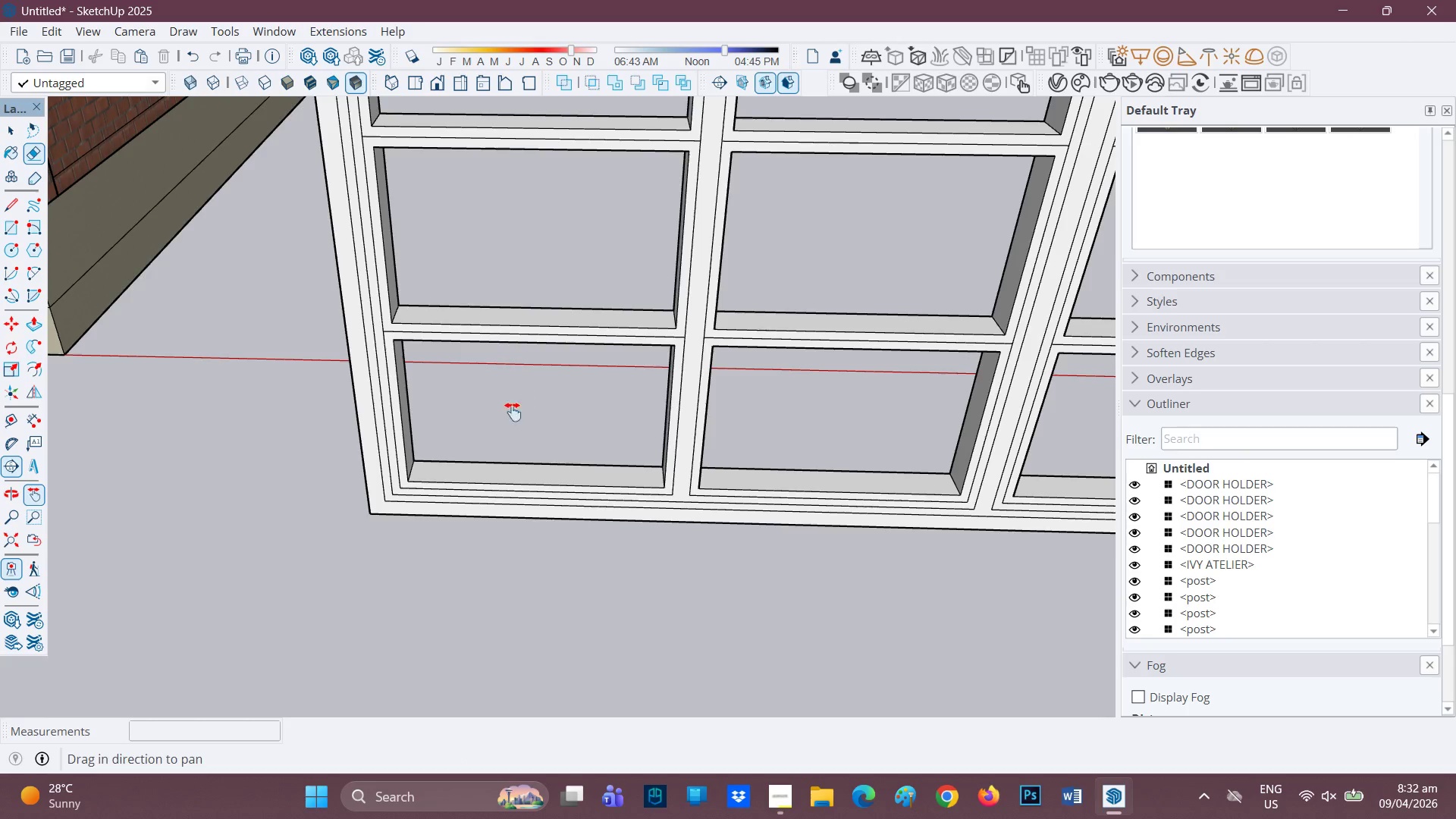 
left_click_drag(start_coordinate=[521, 400], to_coordinate=[348, 512])
 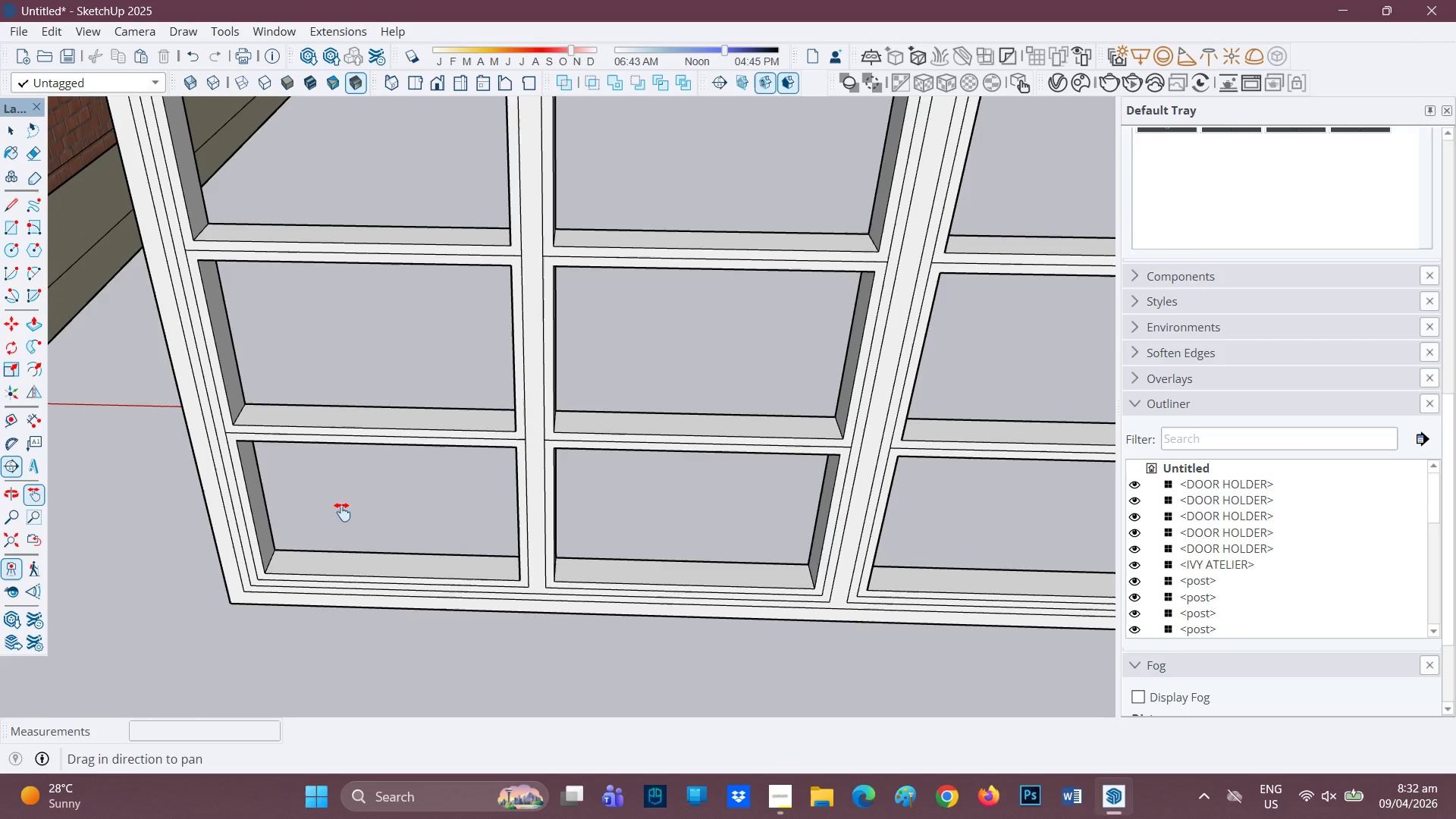 
scroll: coordinate [349, 491], scroll_direction: down, amount: 6.0
 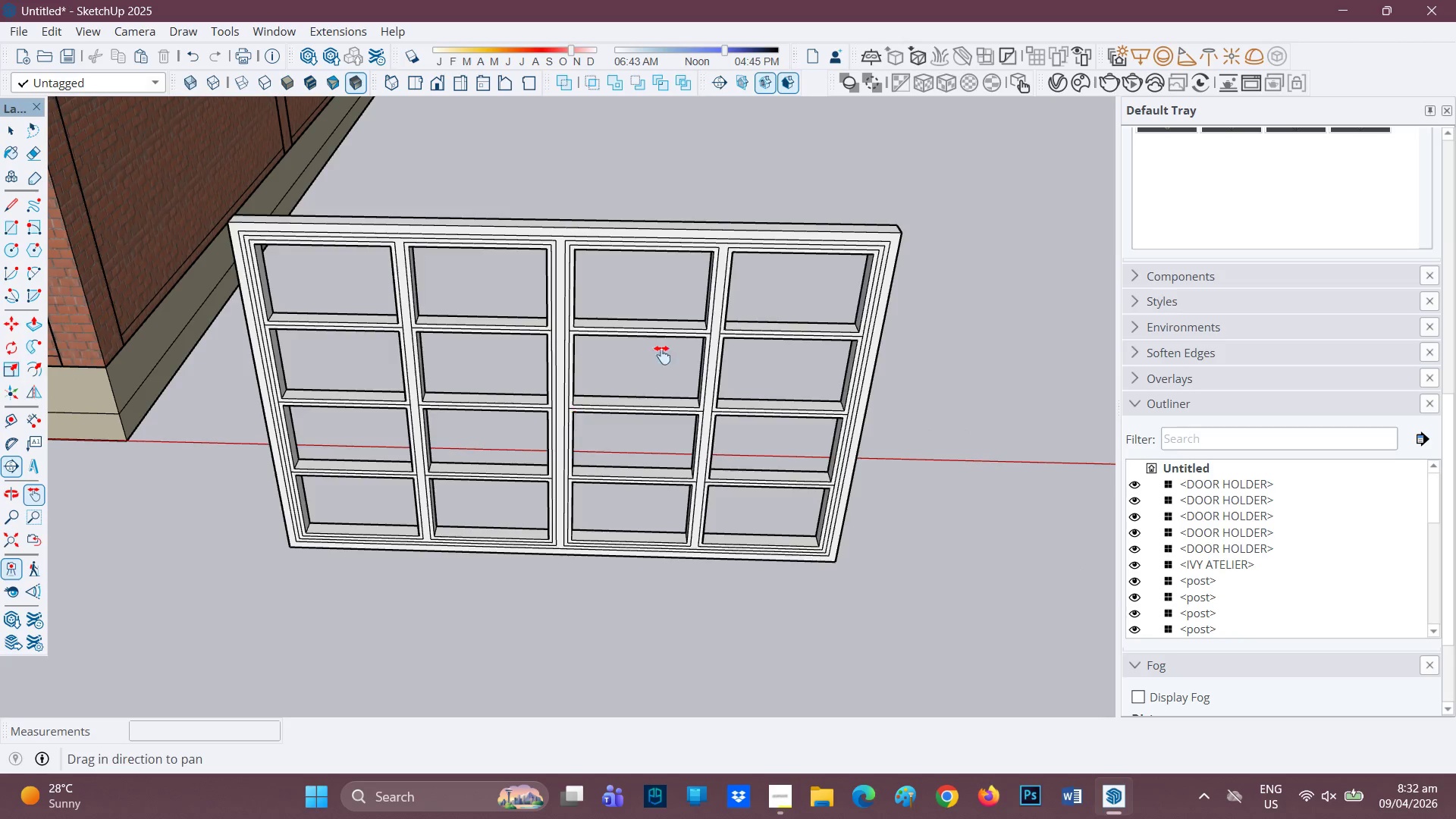 
scroll: coordinate [654, 243], scroll_direction: up, amount: 3.0
 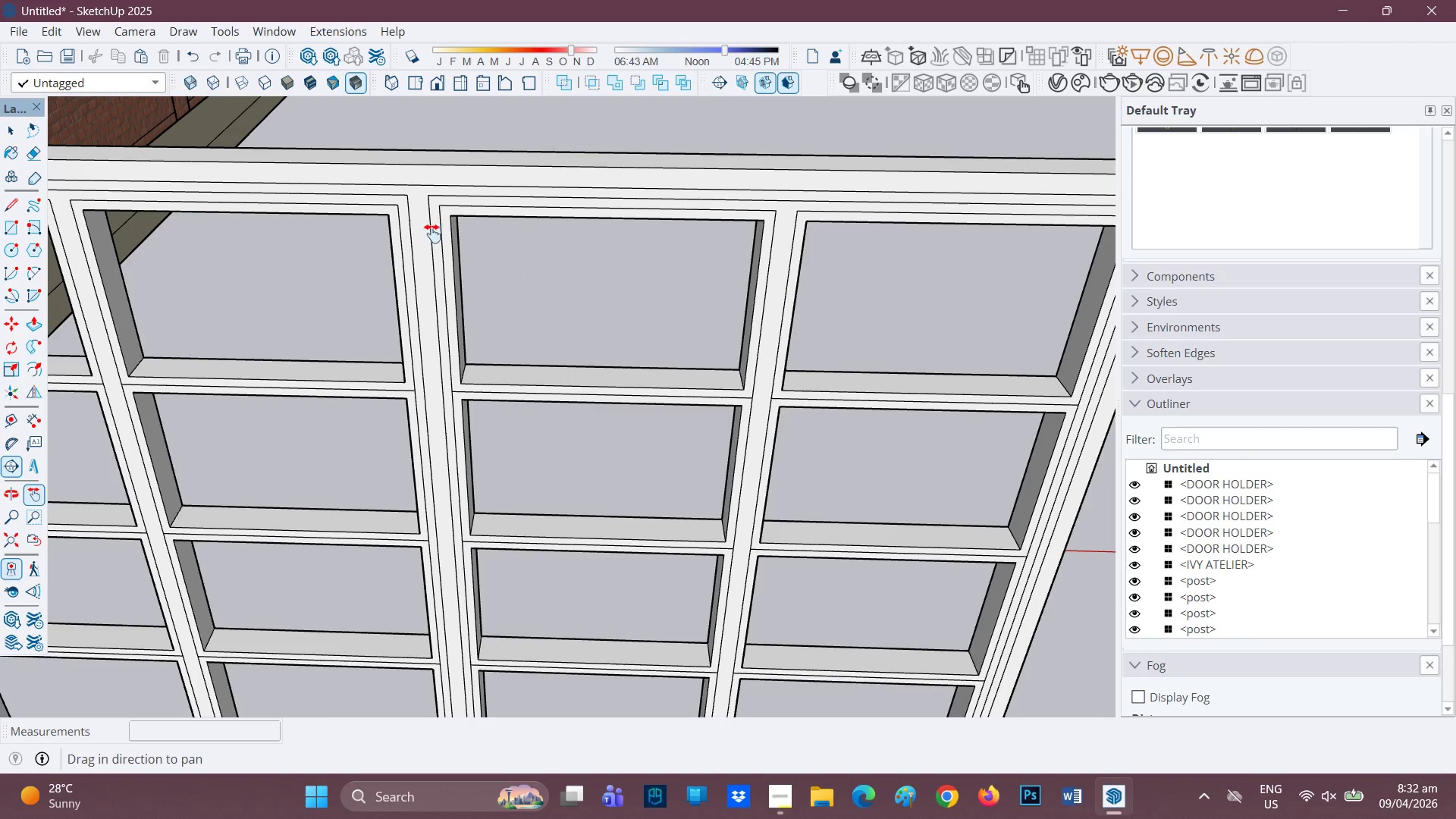 
scroll: coordinate [420, 366], scroll_direction: down, amount: 3.0
 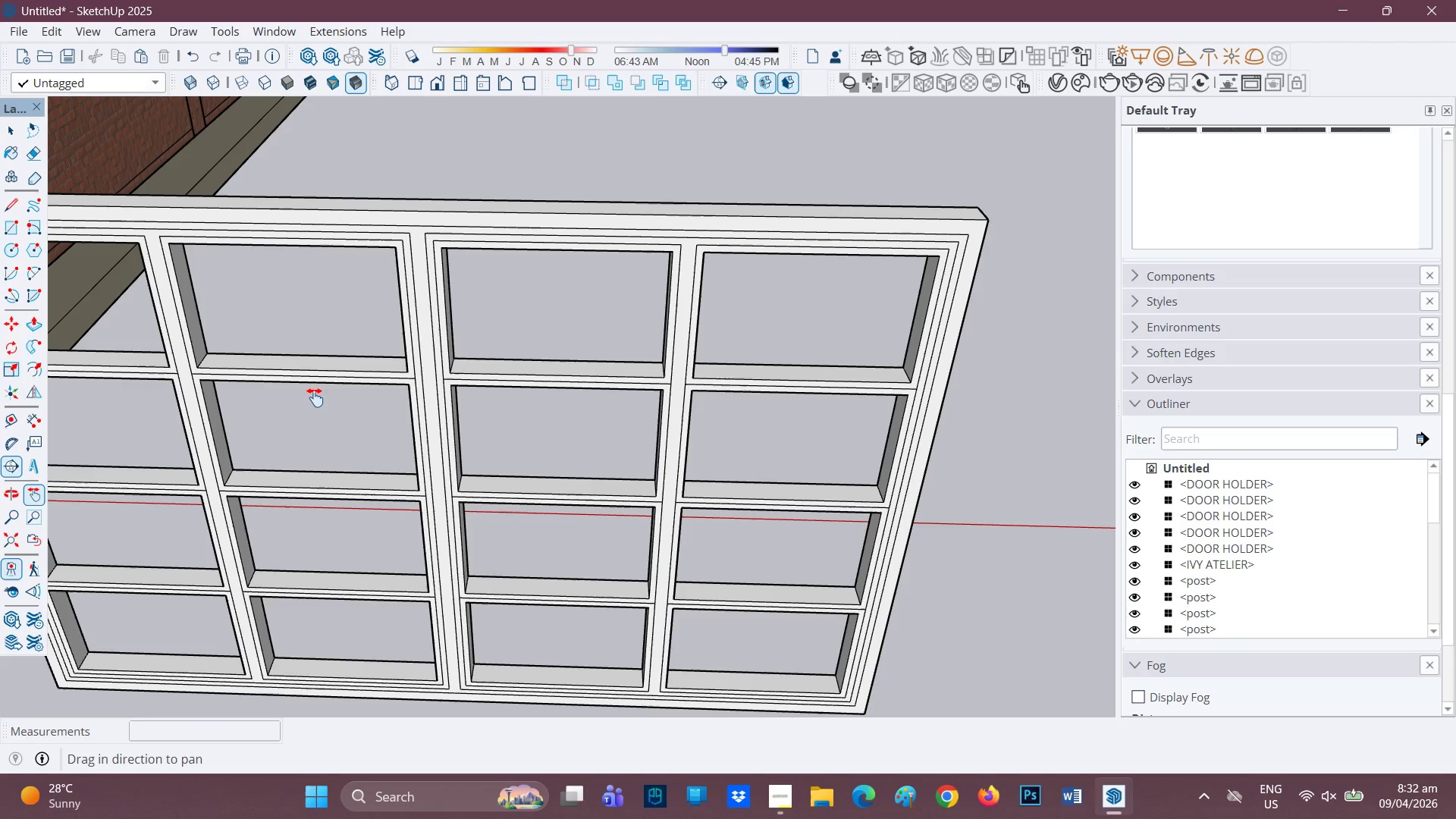 
key(H)
 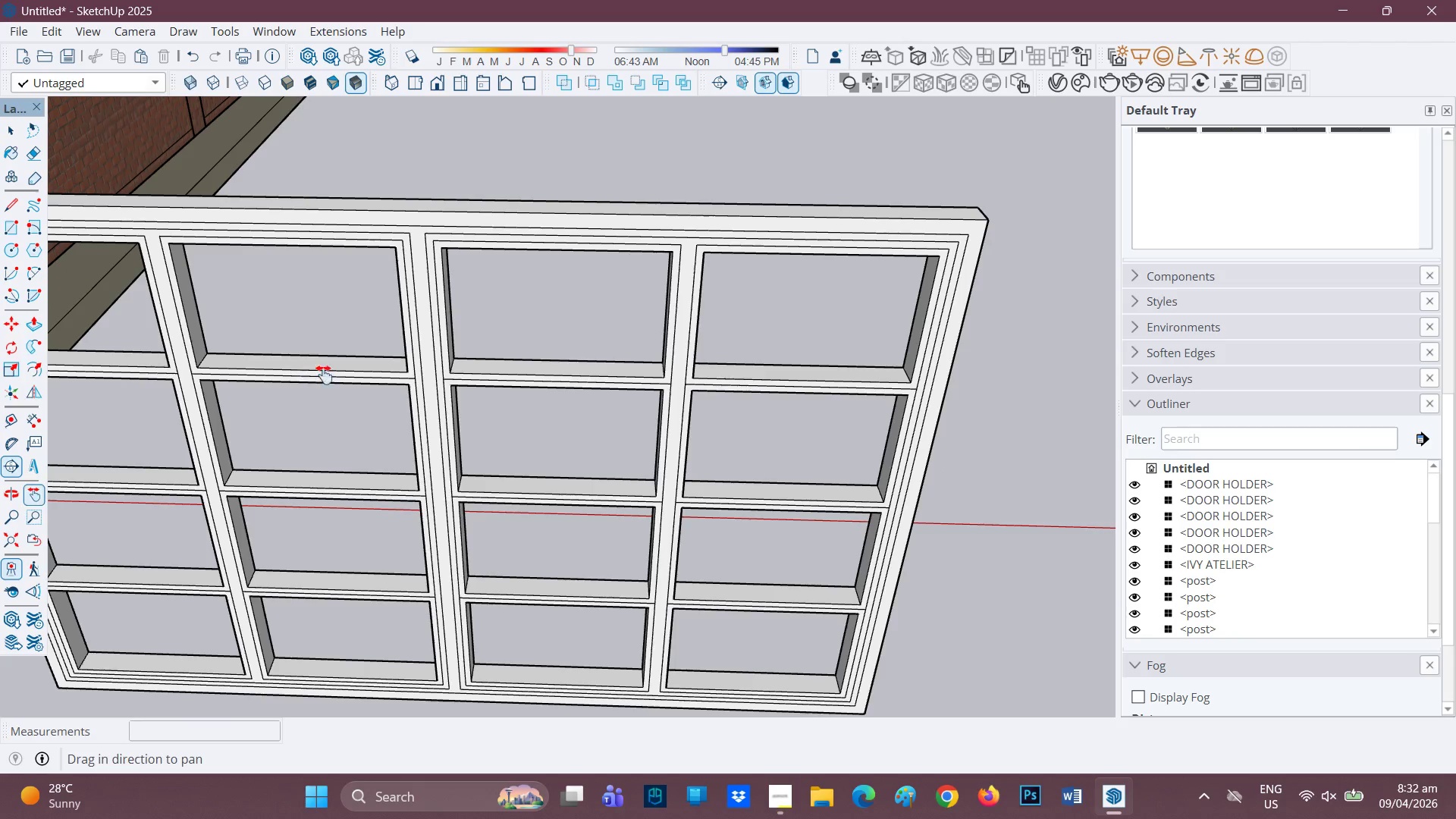 
left_click_drag(start_coordinate=[327, 374], to_coordinate=[465, 344])
 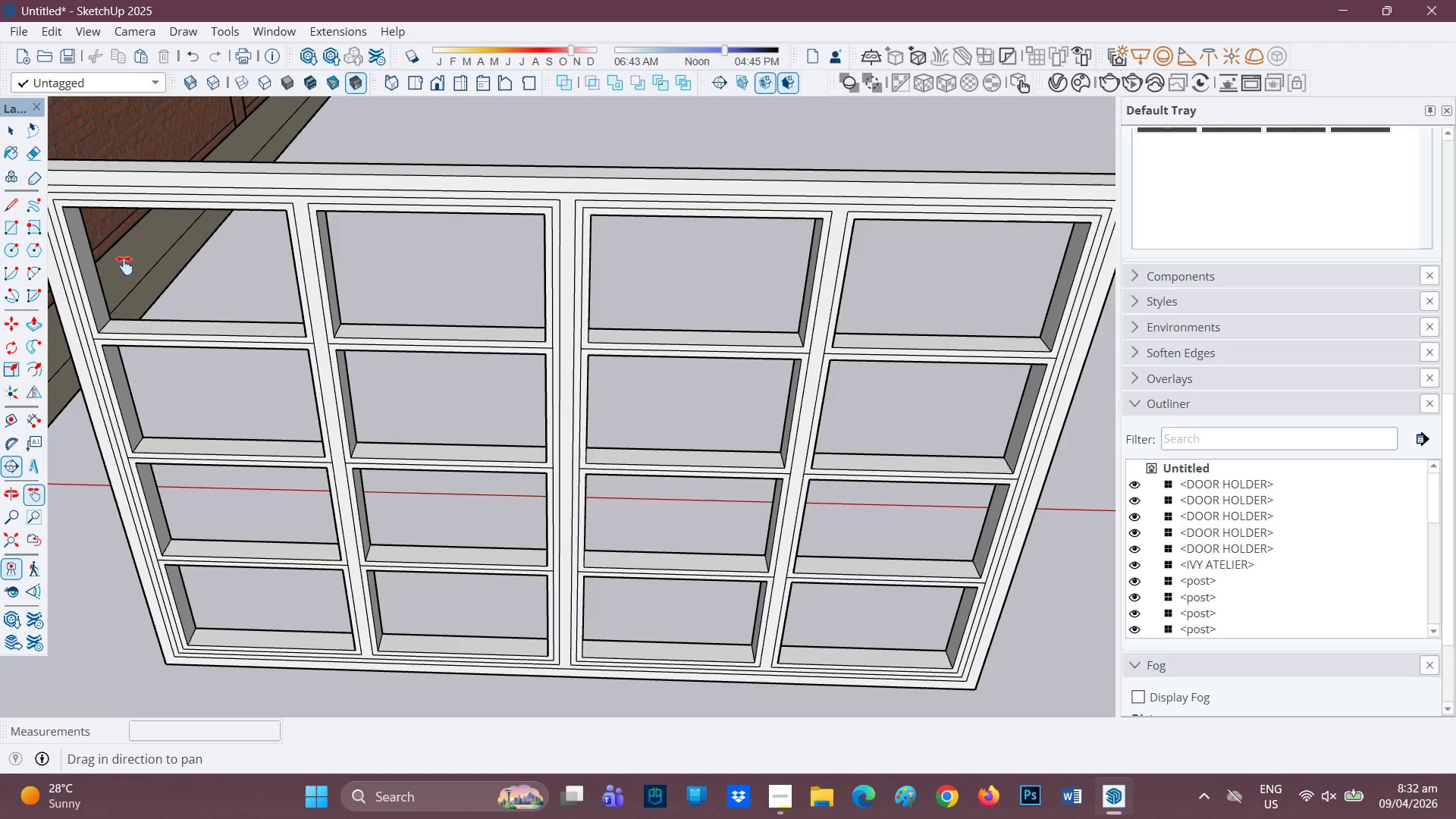 
left_click_drag(start_coordinate=[138, 267], to_coordinate=[289, 366])
 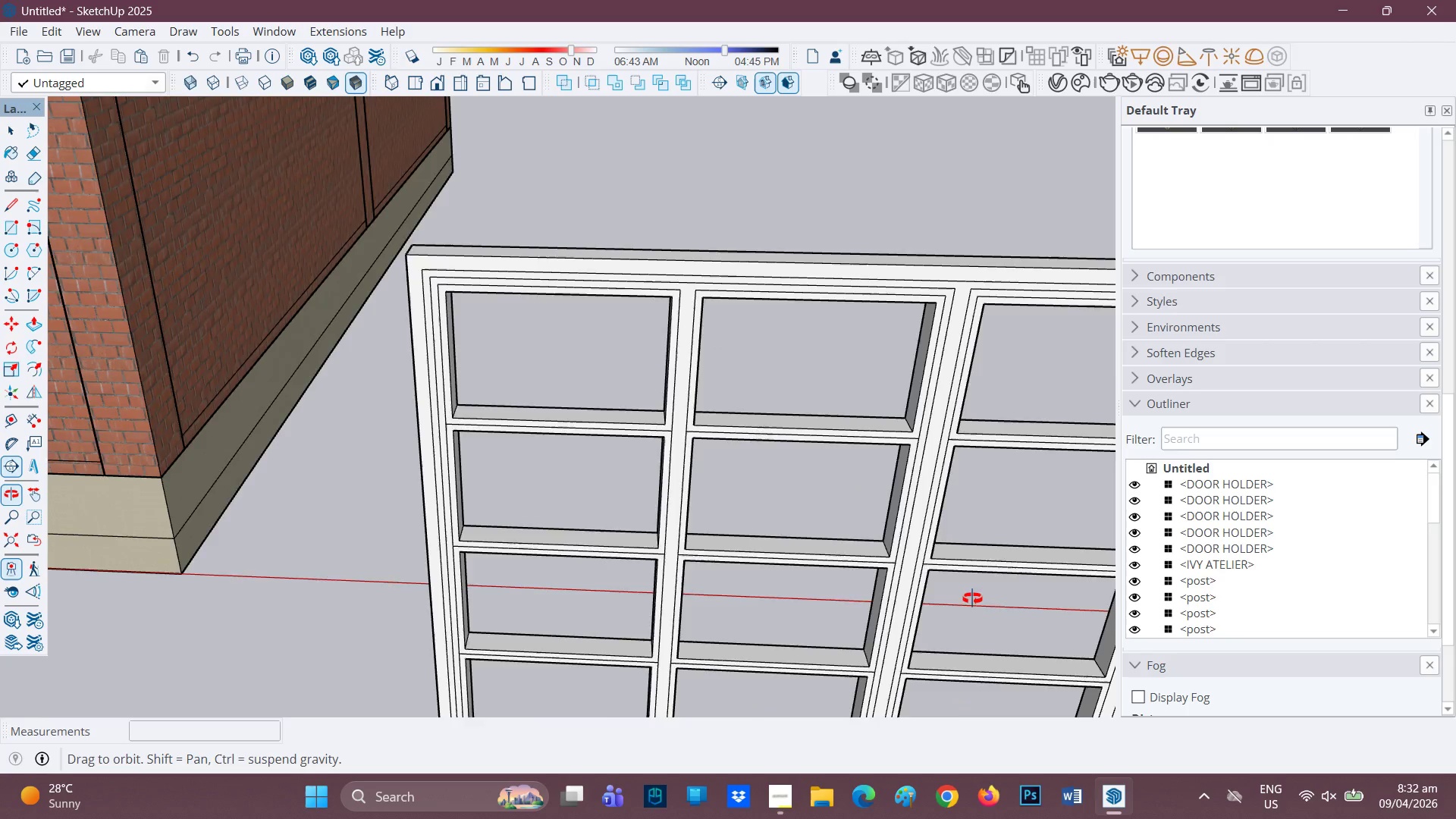 
scroll: coordinate [899, 532], scroll_direction: up, amount: 1.0
 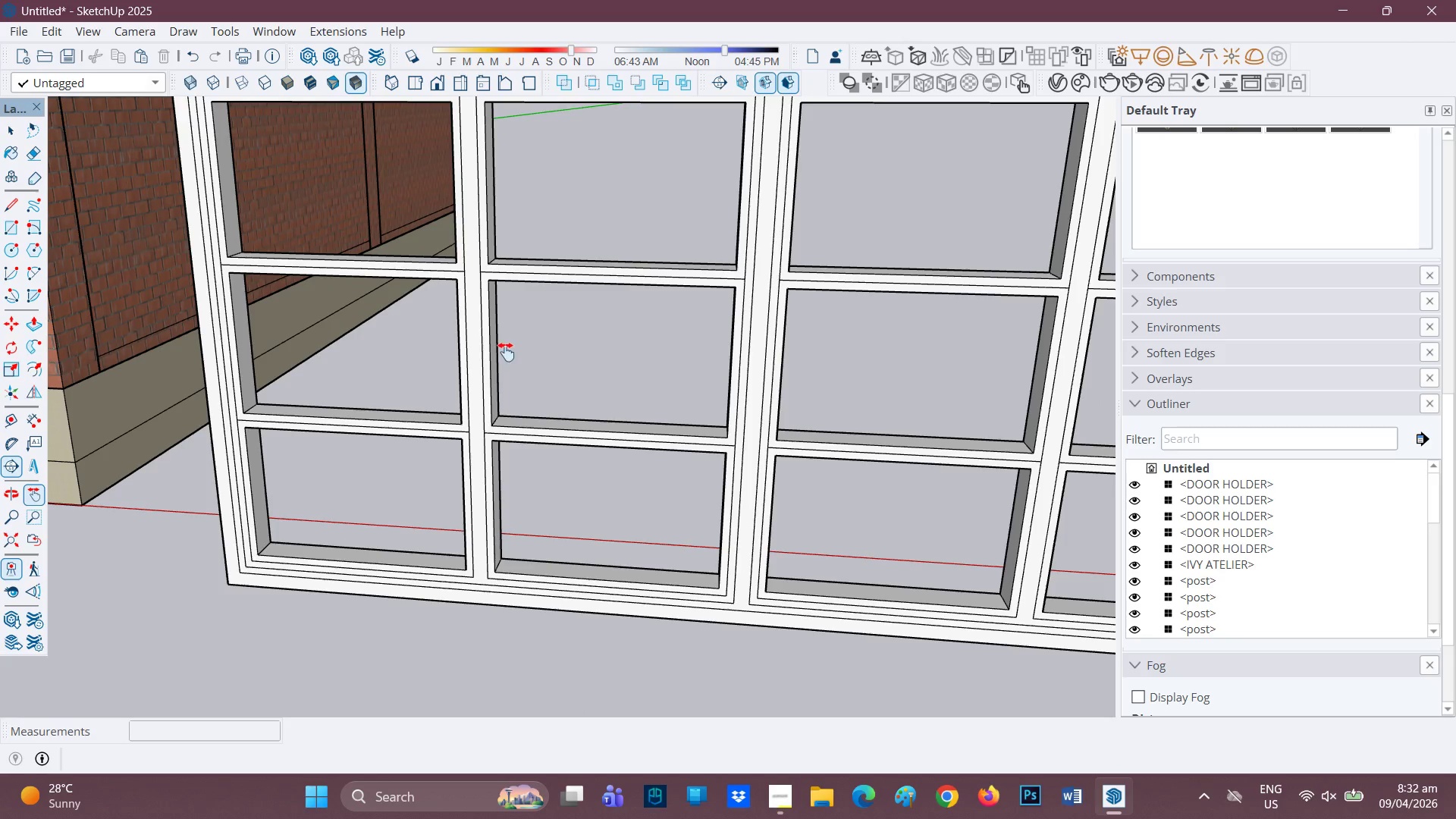 
left_click_drag(start_coordinate=[506, 352], to_coordinate=[623, 543])
 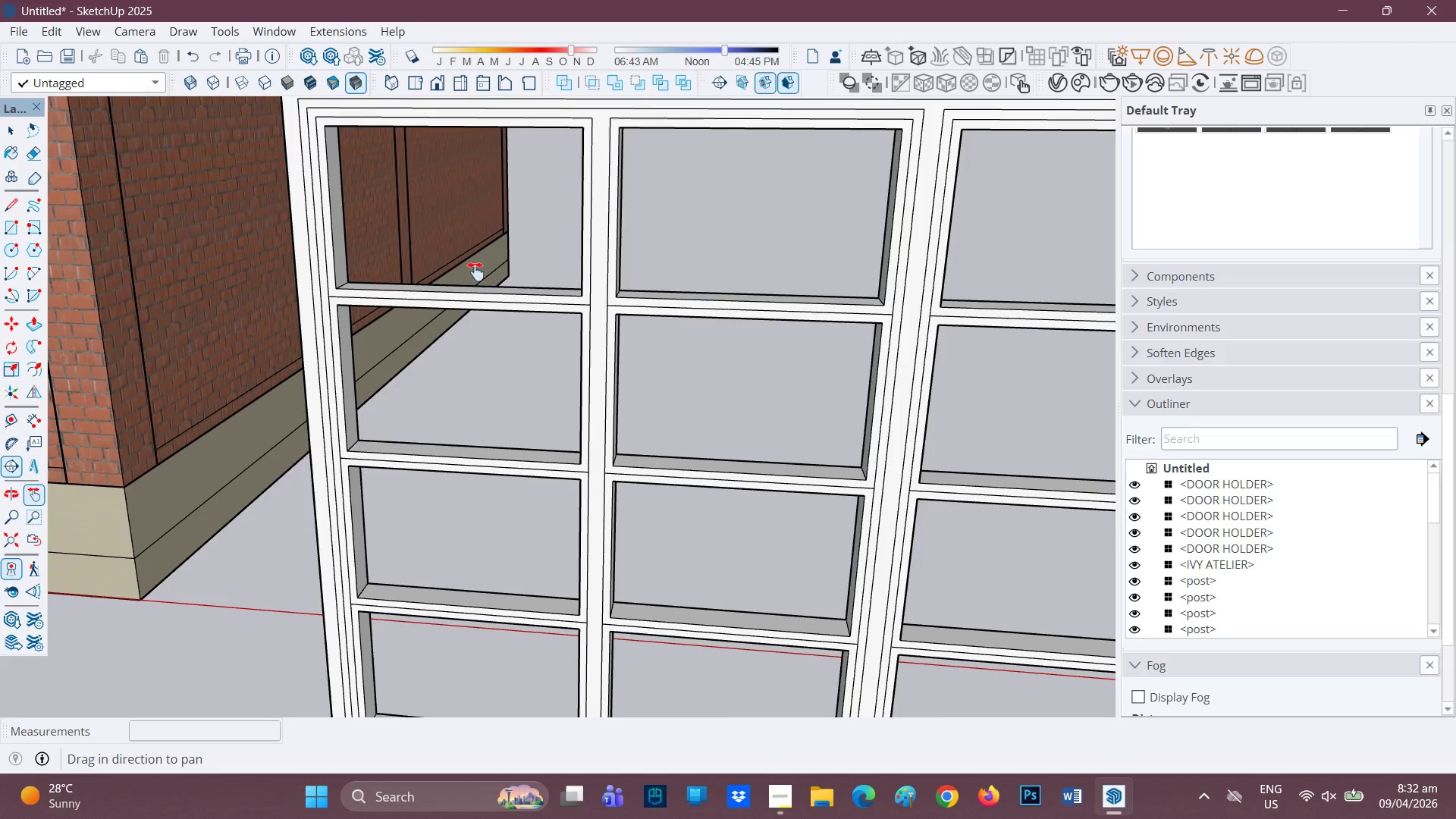 
scroll: coordinate [453, 256], scroll_direction: down, amount: 1.0
 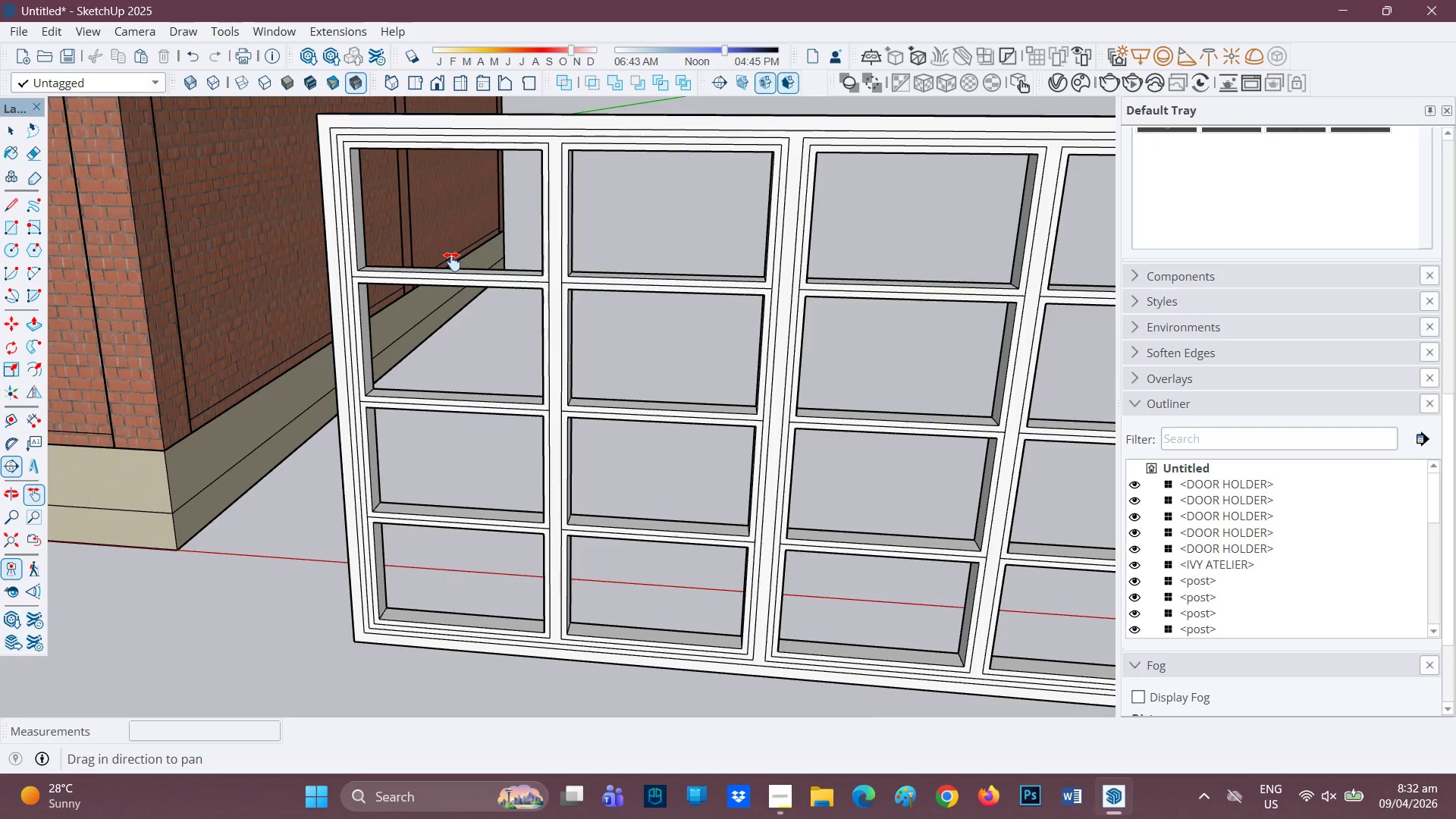 
left_click_drag(start_coordinate=[453, 262], to_coordinate=[489, 328])
 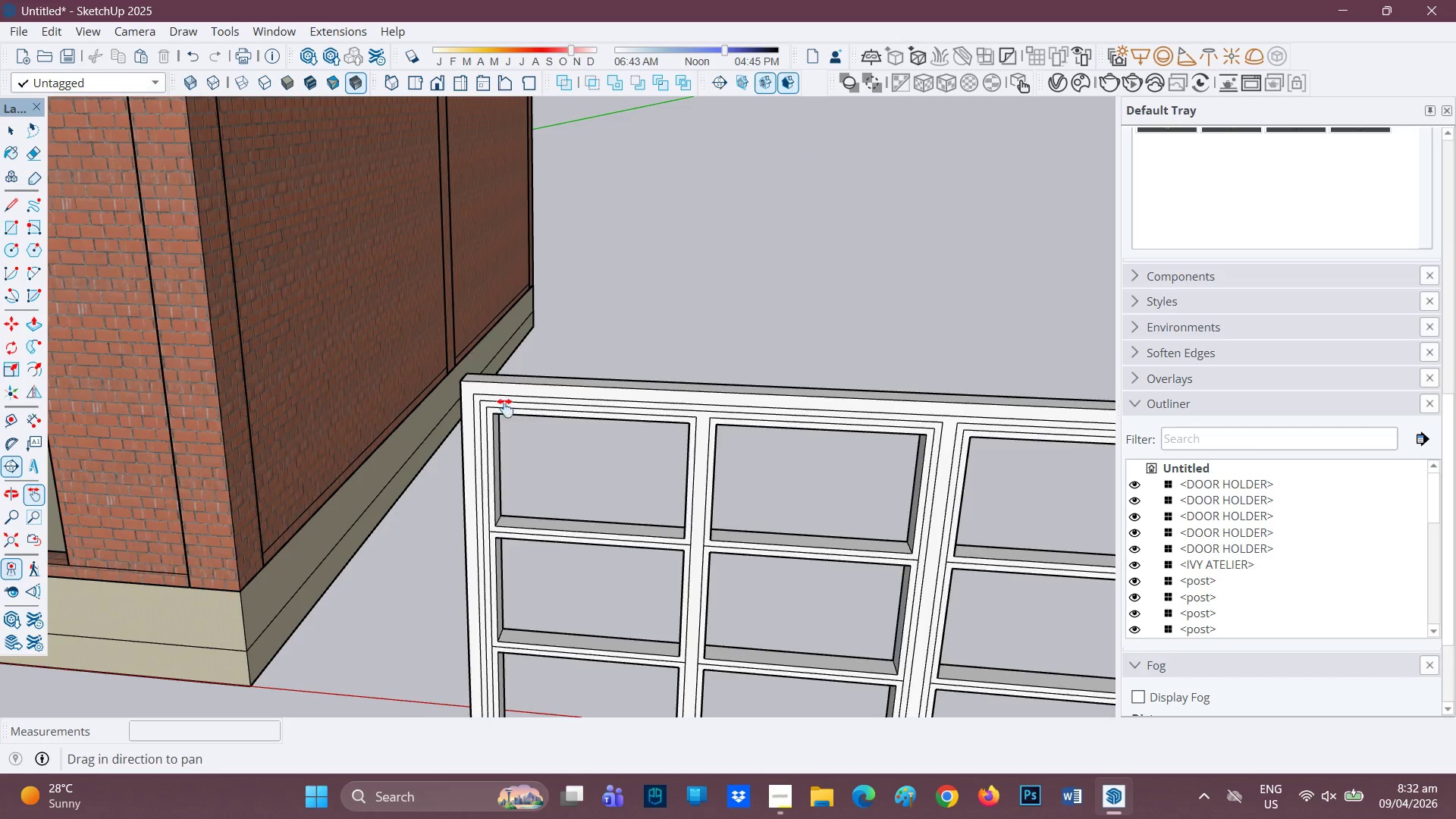 
scroll: coordinate [504, 407], scroll_direction: up, amount: 1.0
 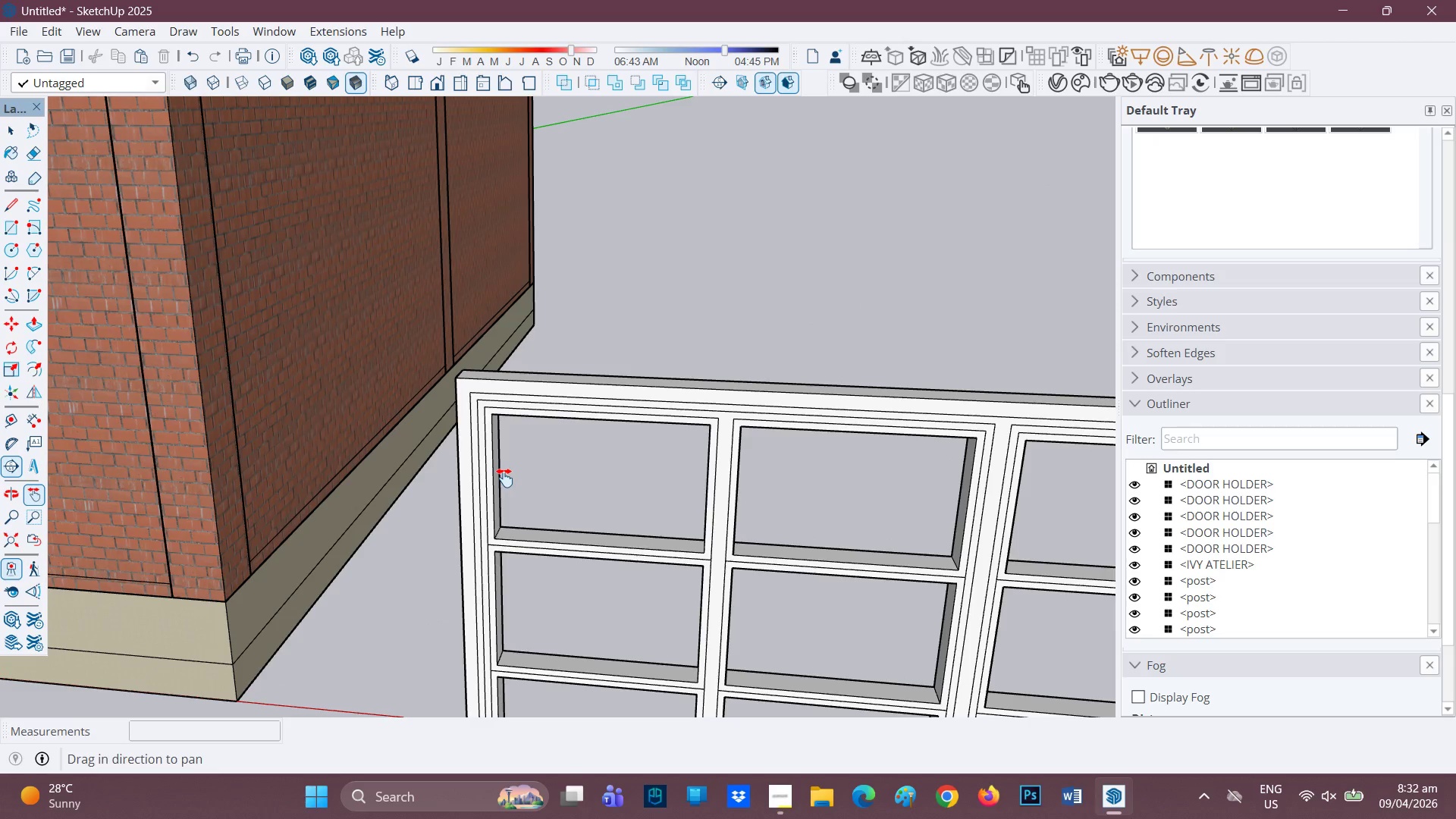 
key(R)
 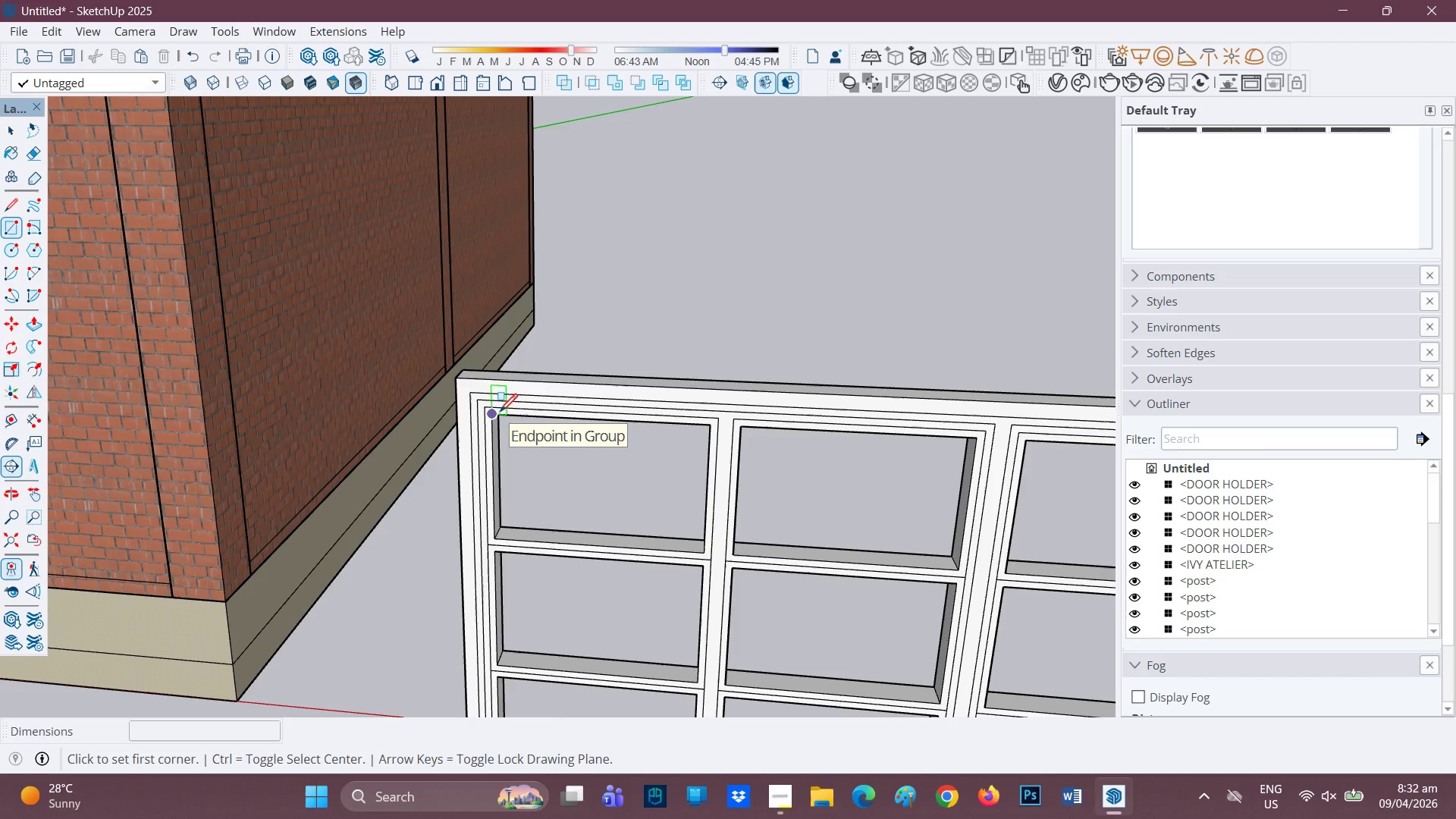 
left_click([500, 413])
 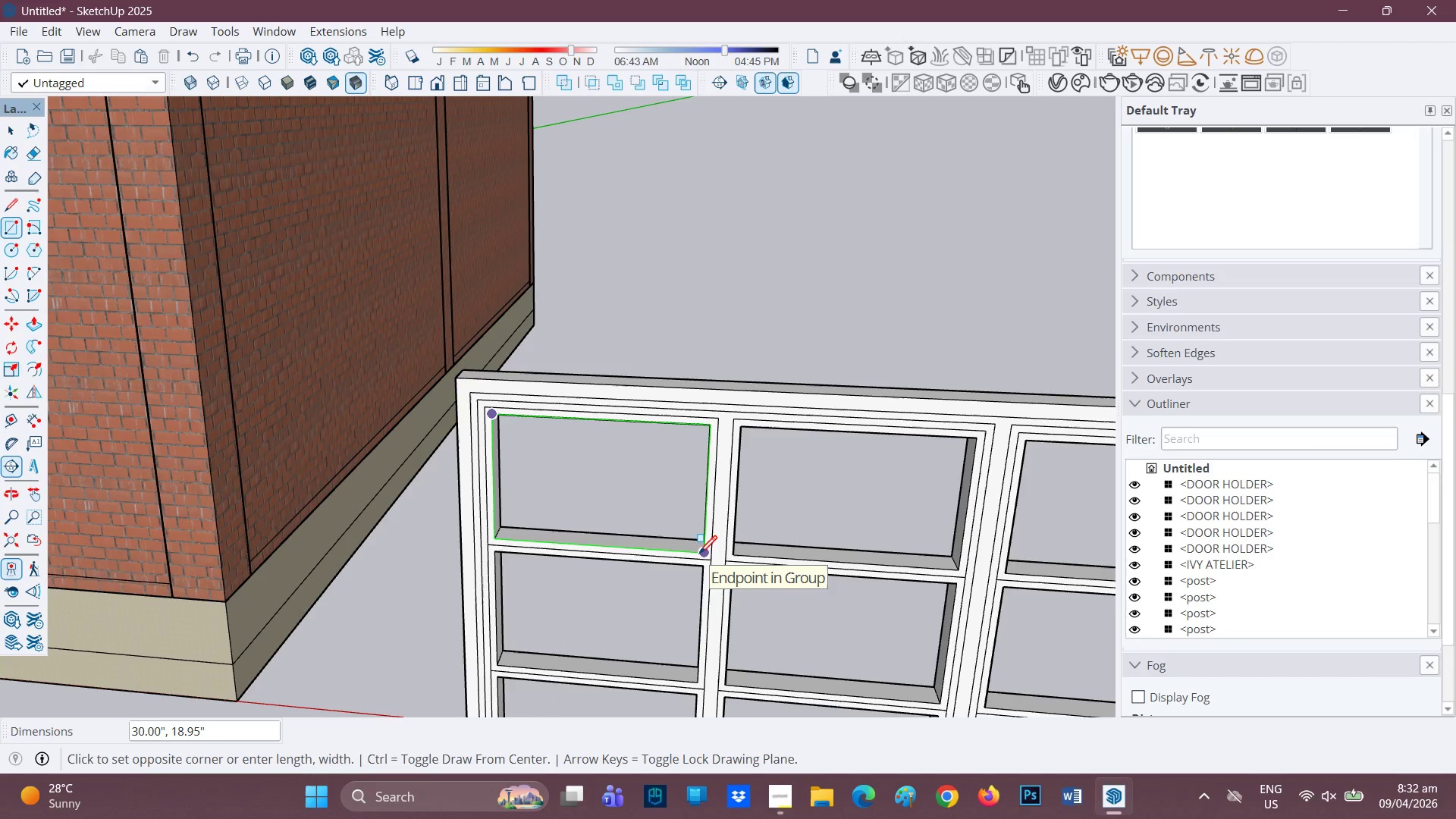 
left_click([699, 555])
 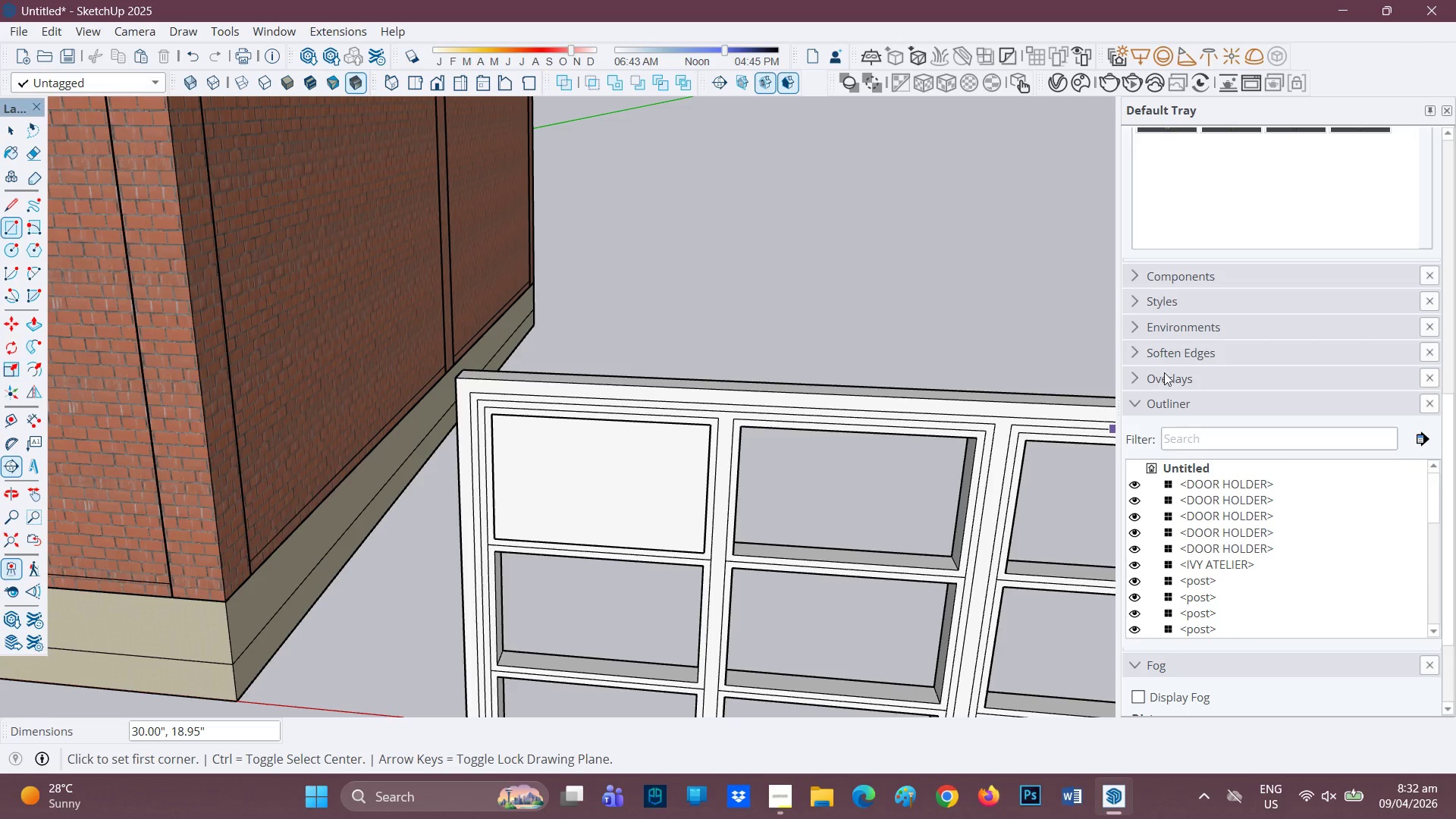 
scroll: coordinate [1234, 228], scroll_direction: up, amount: 5.0
 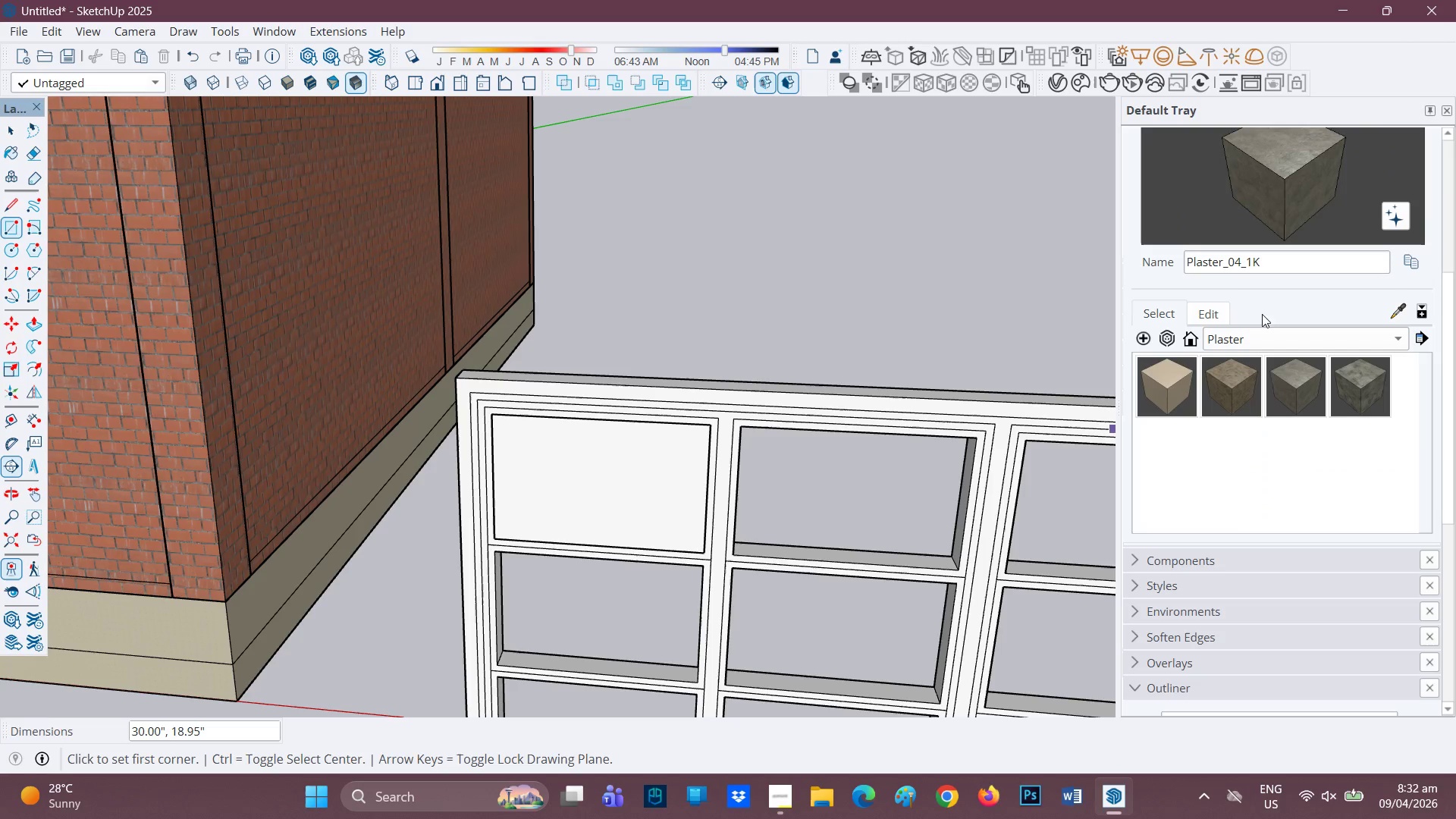 
left_click([1260, 340])
 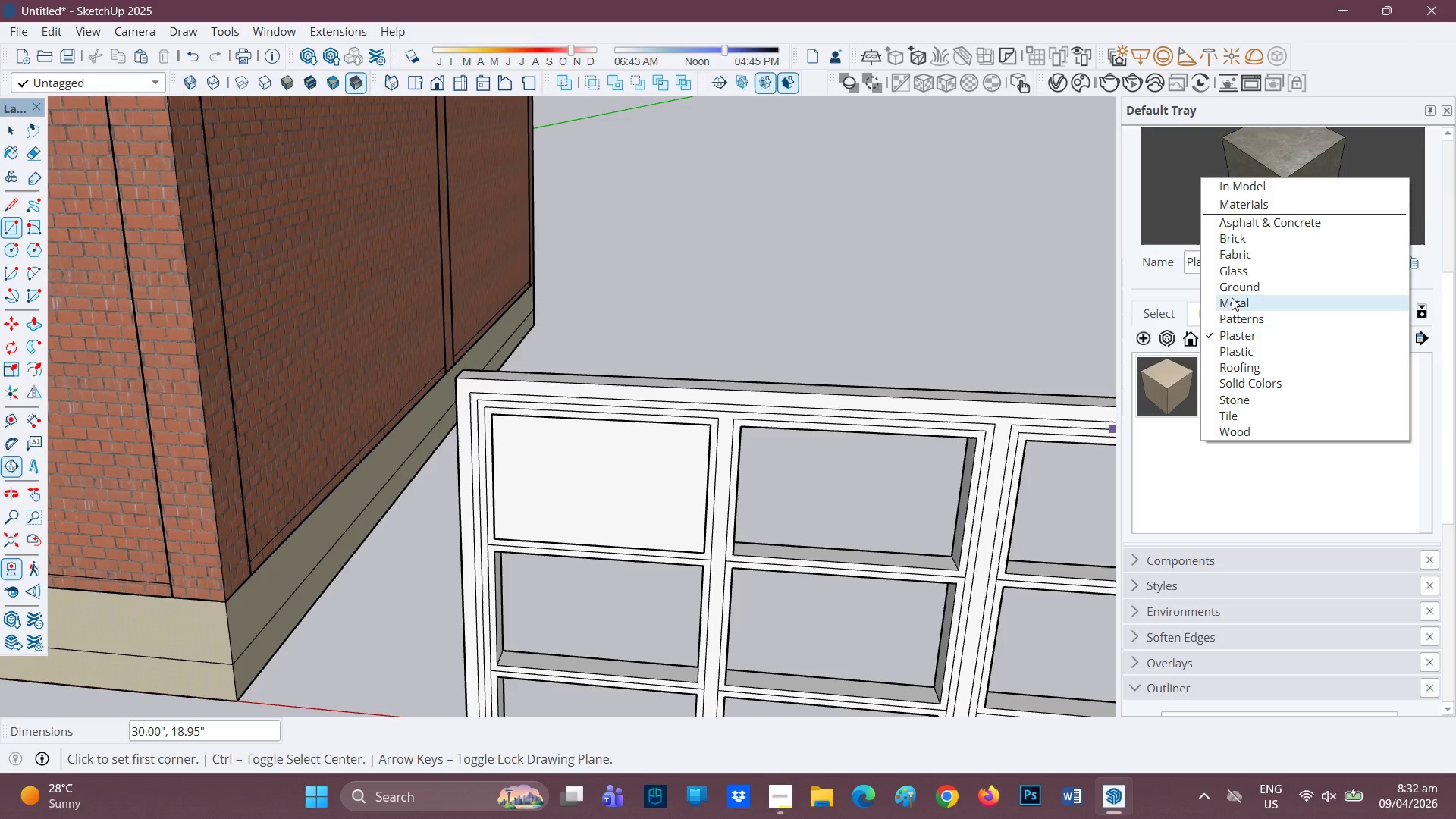 
left_click([1228, 273])
 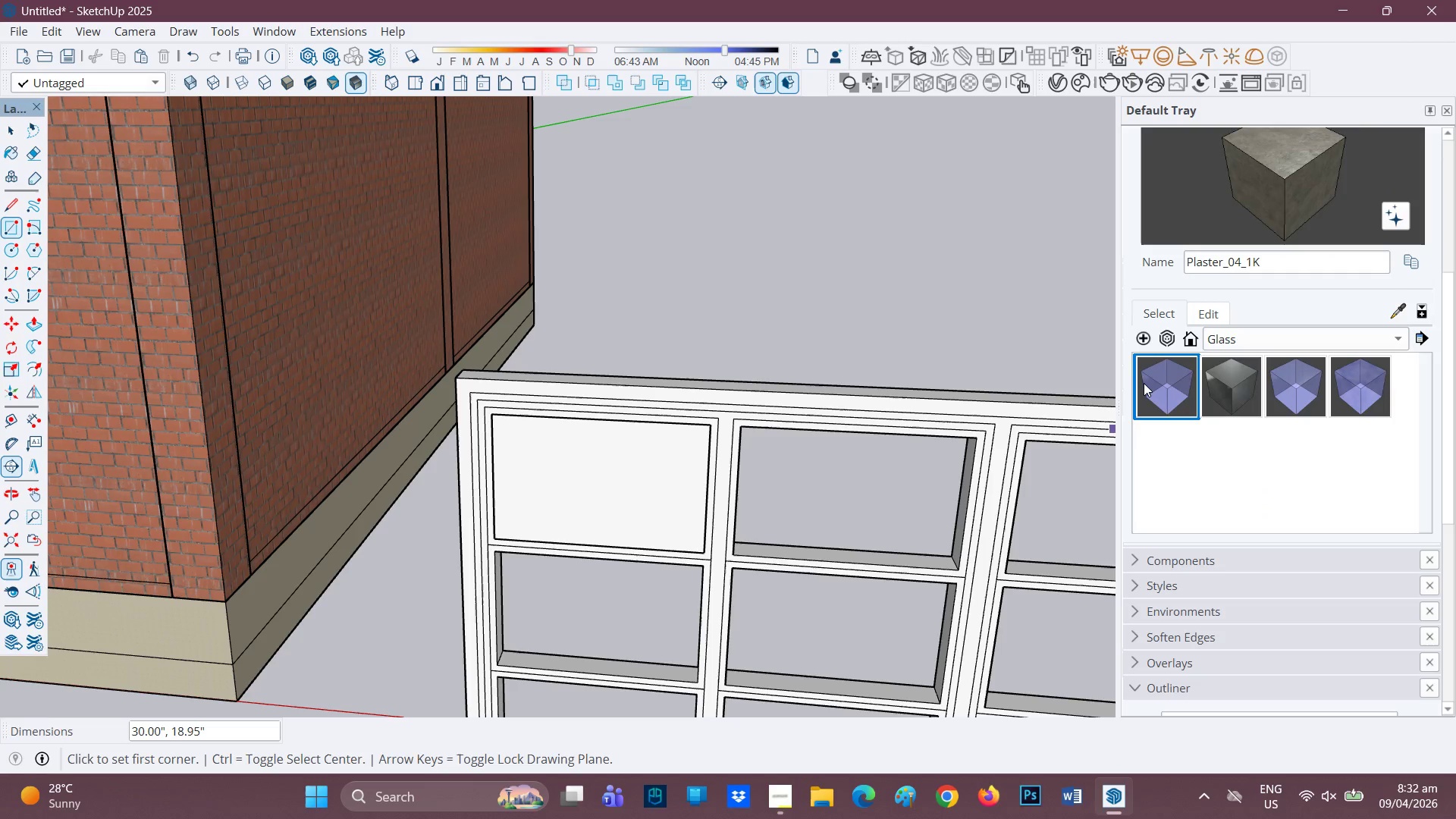 
left_click([1150, 384])
 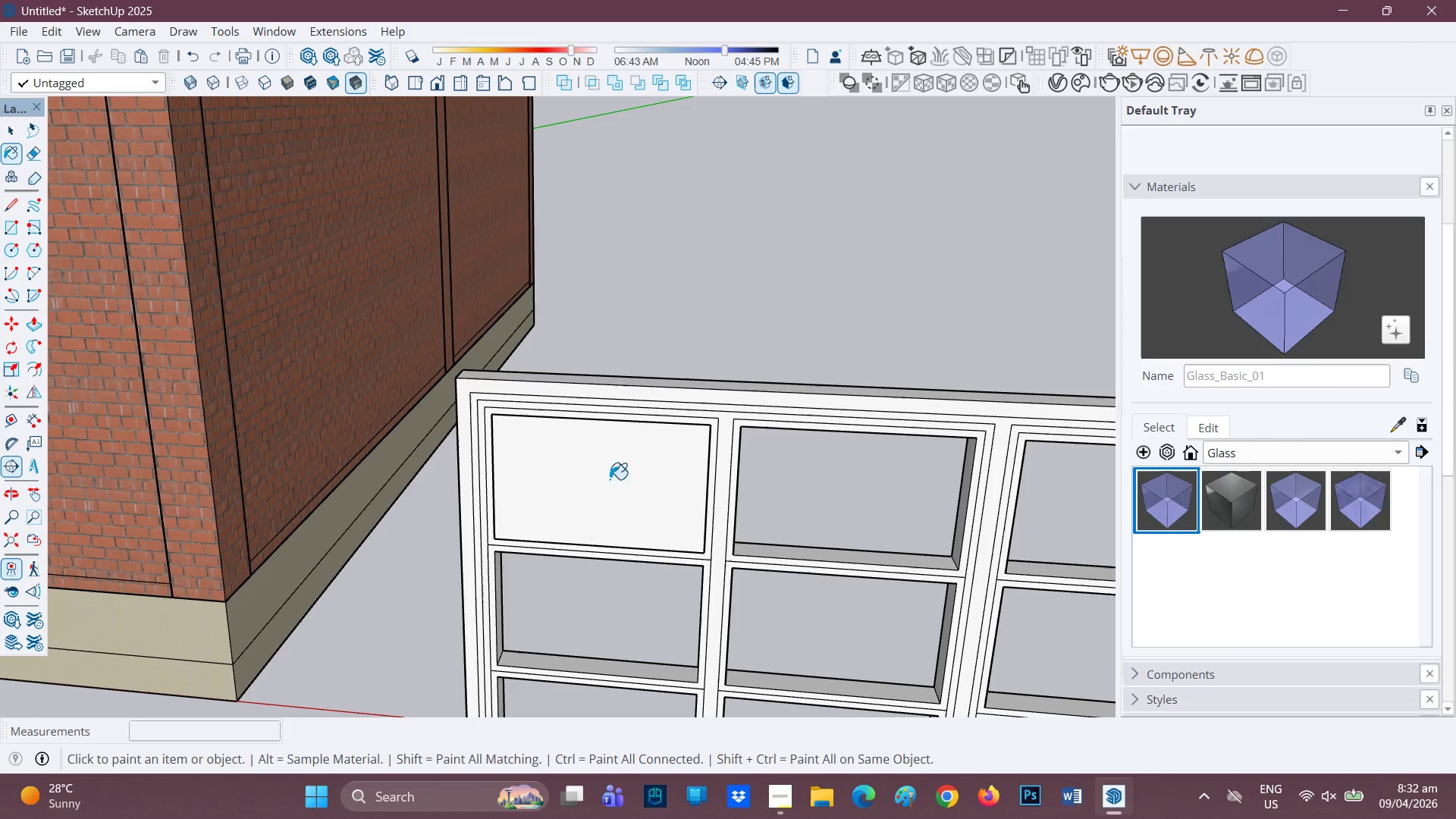 
left_click([622, 475])
 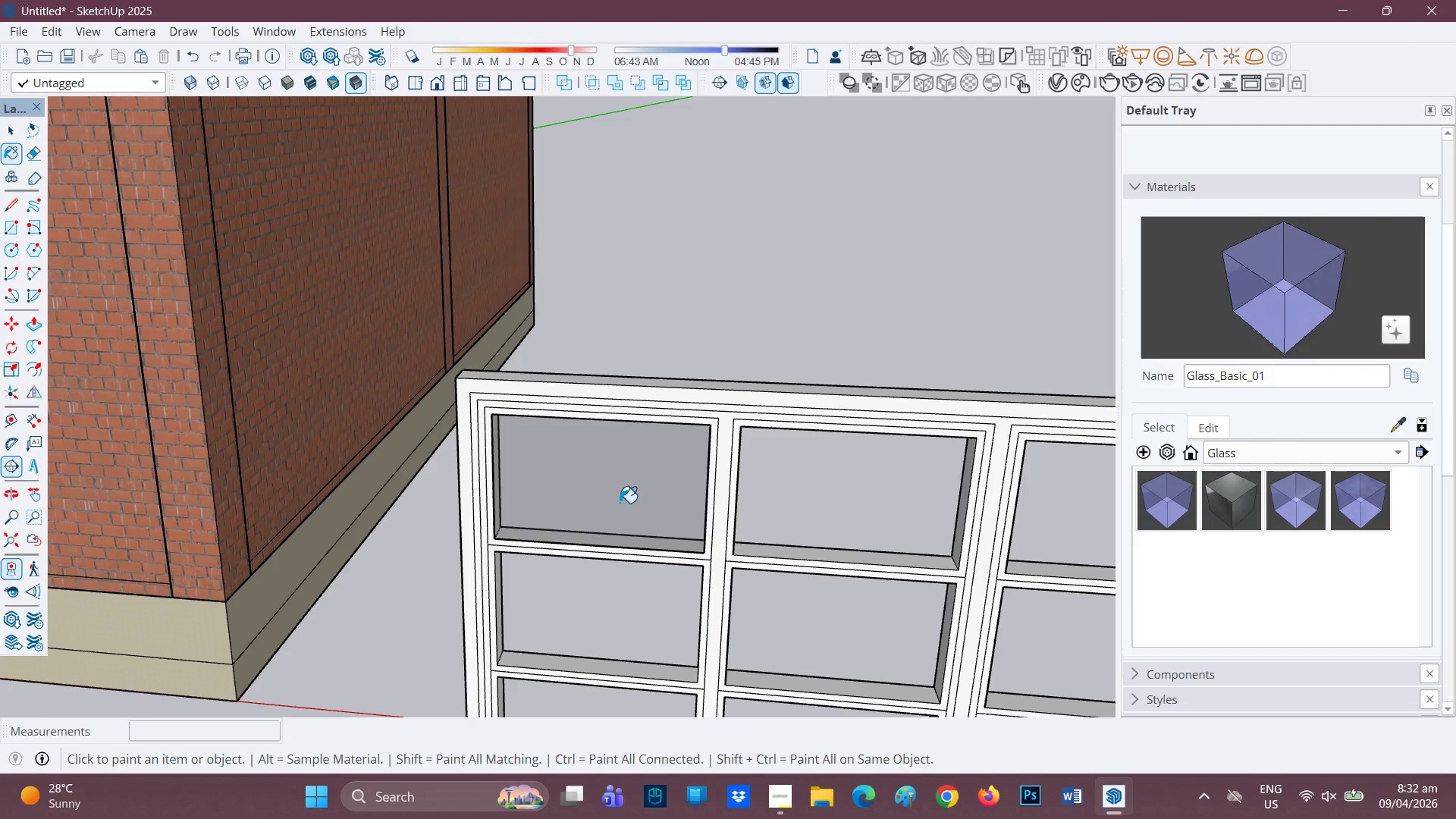 
key(Control+C)
 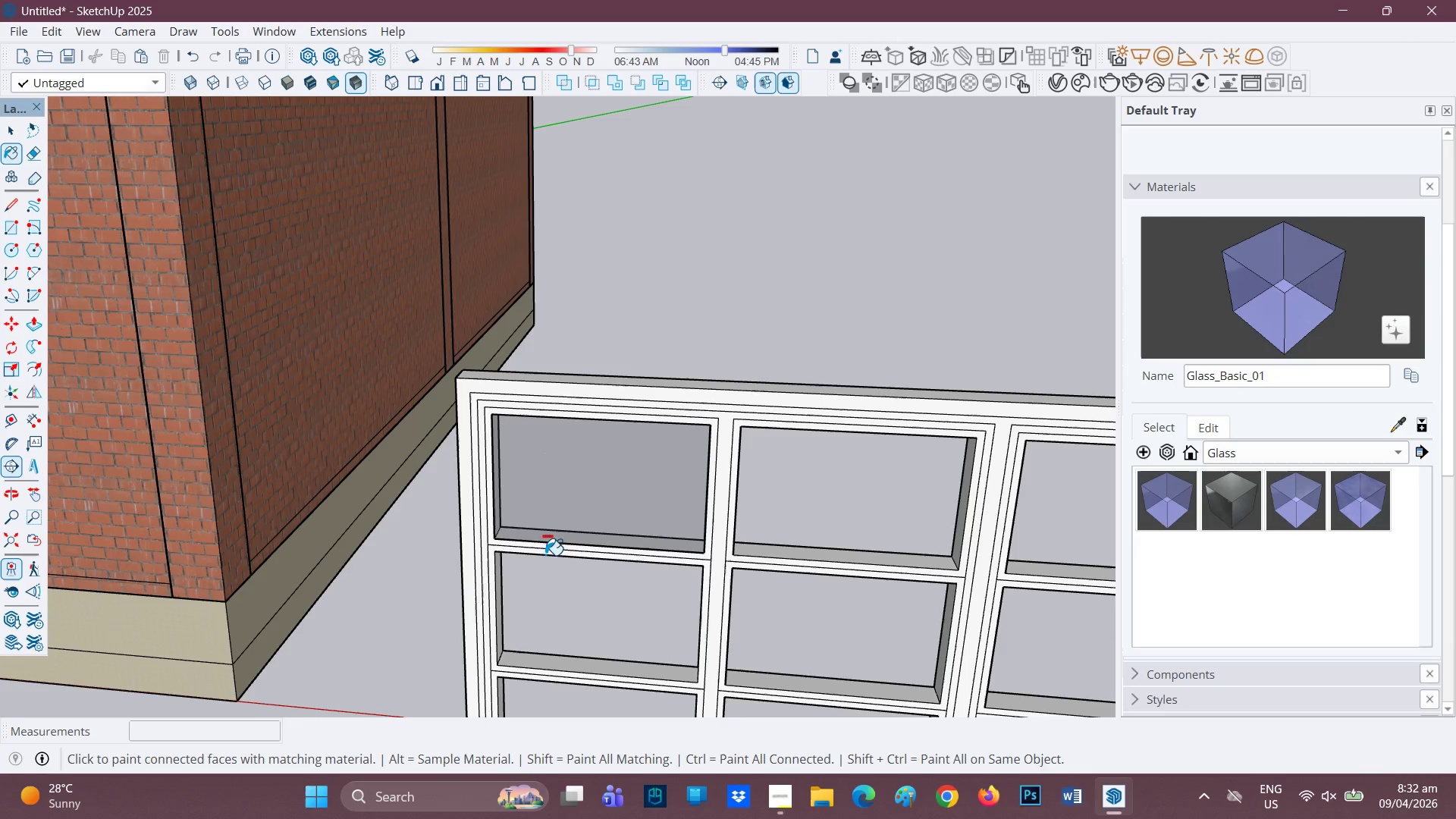 
scroll: coordinate [503, 557], scroll_direction: up, amount: 4.0
 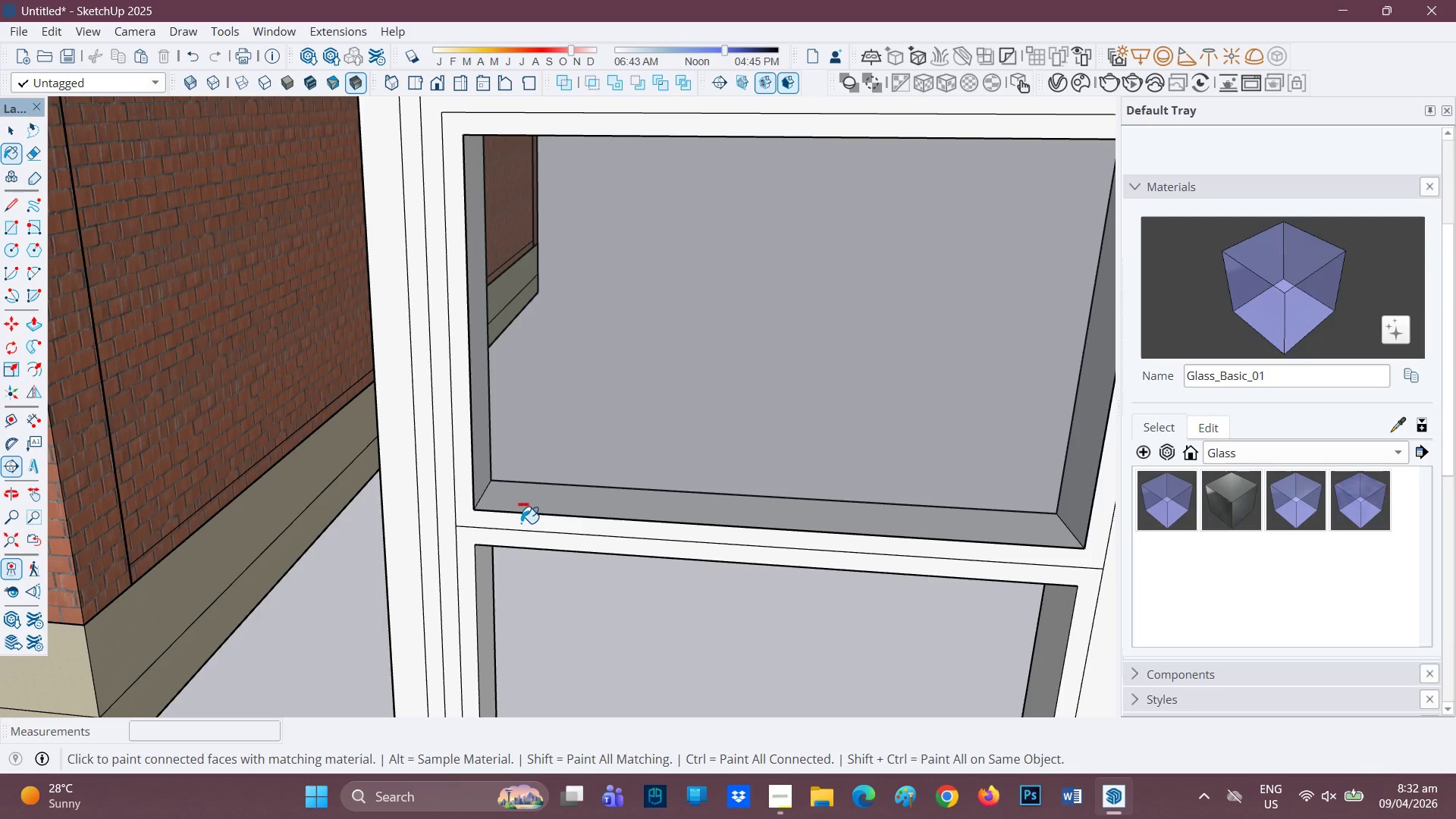 
key(Control+V)
 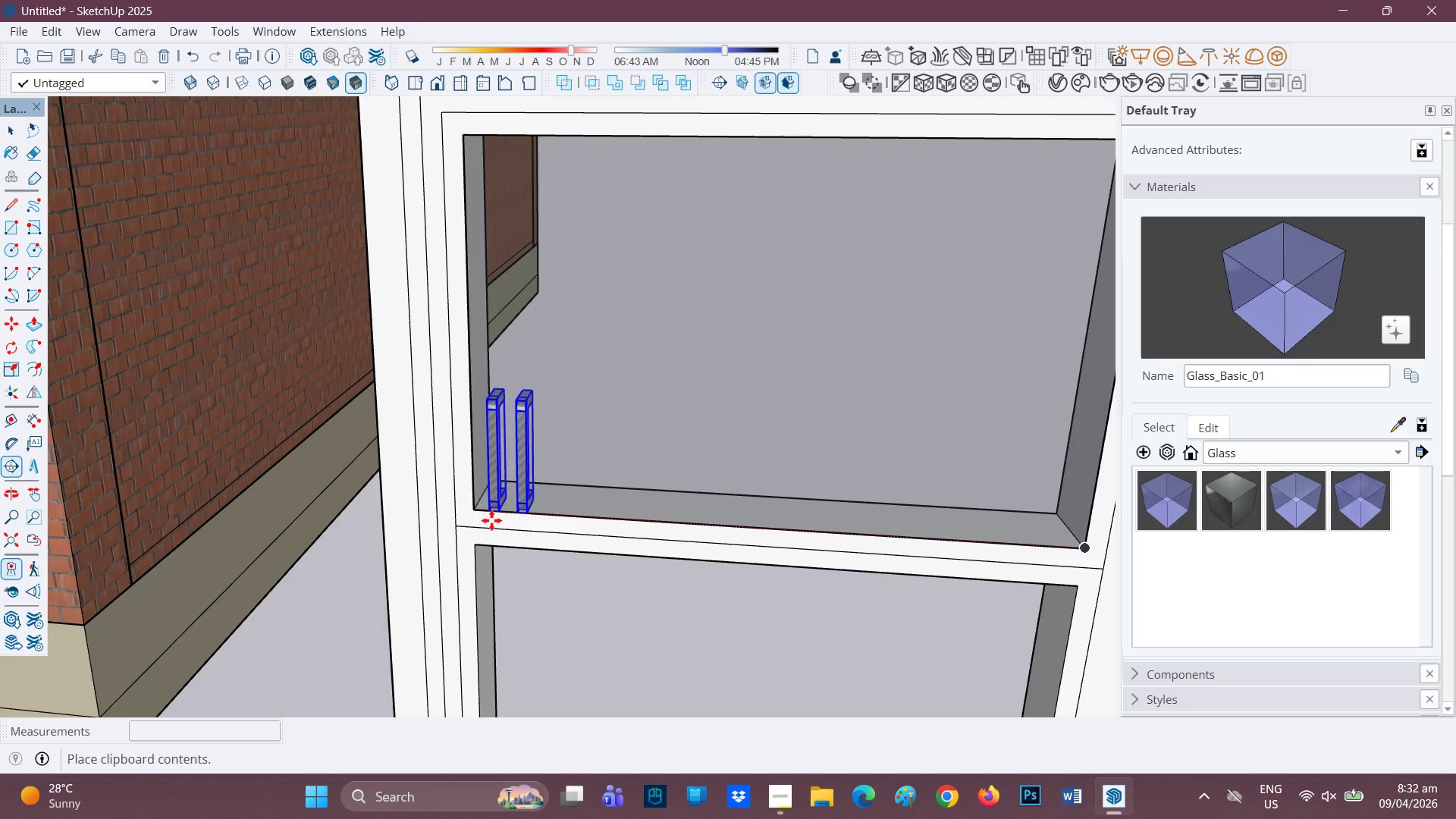 
key(Space)
 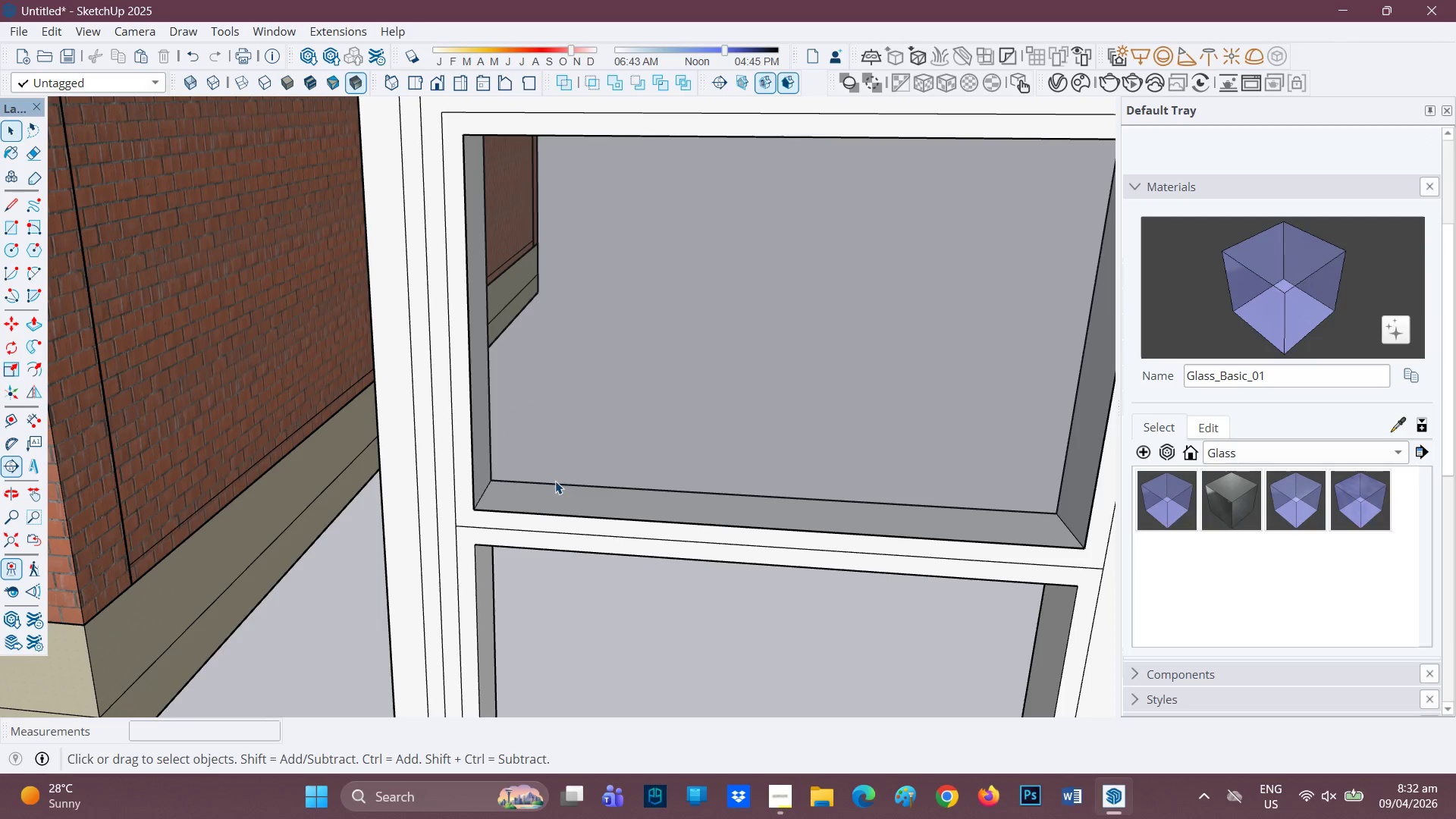 
left_click([555, 481])
 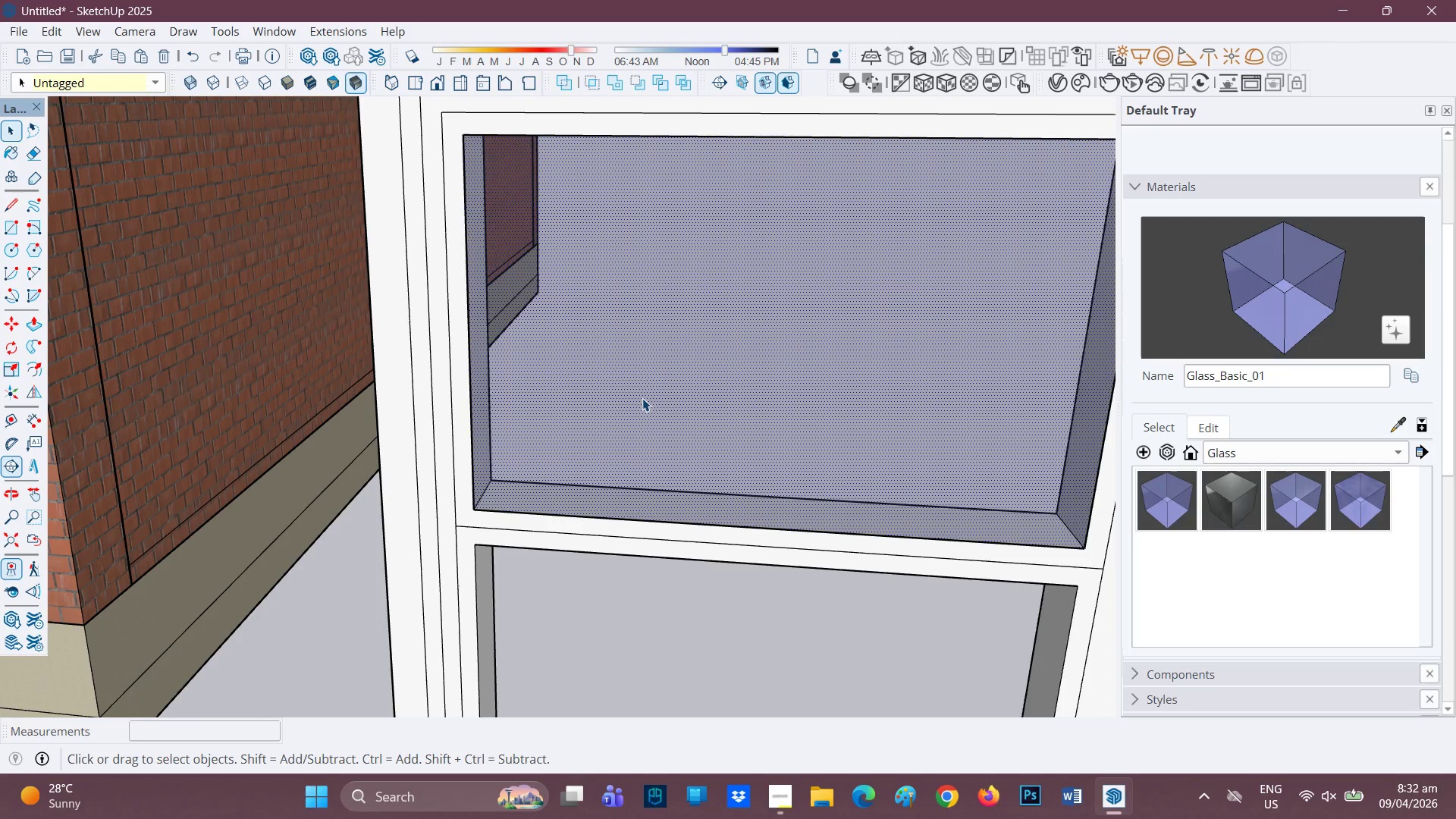 
scroll: coordinate [642, 398], scroll_direction: down, amount: 3.0
 